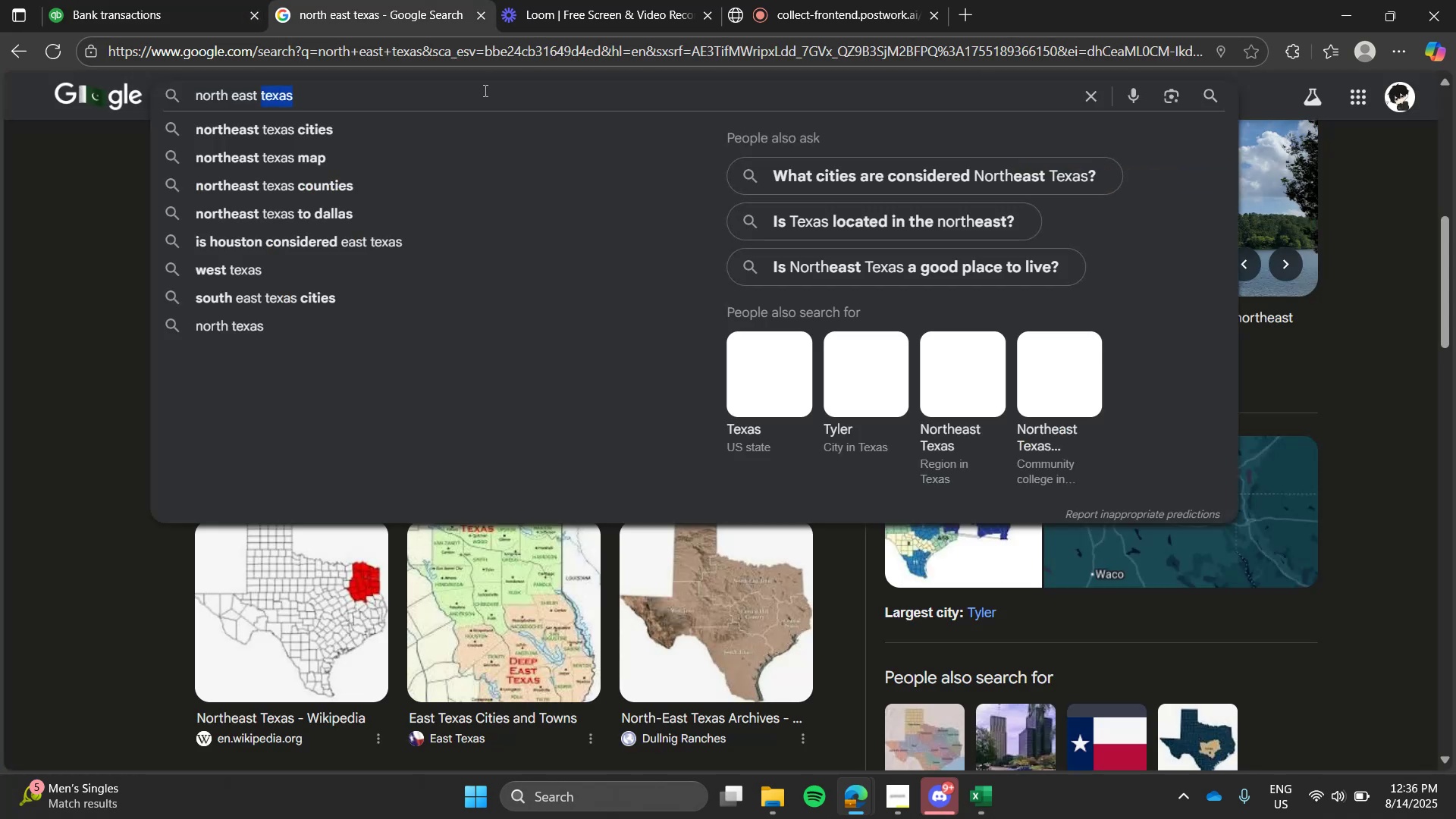 
triple_click([484, 90])
 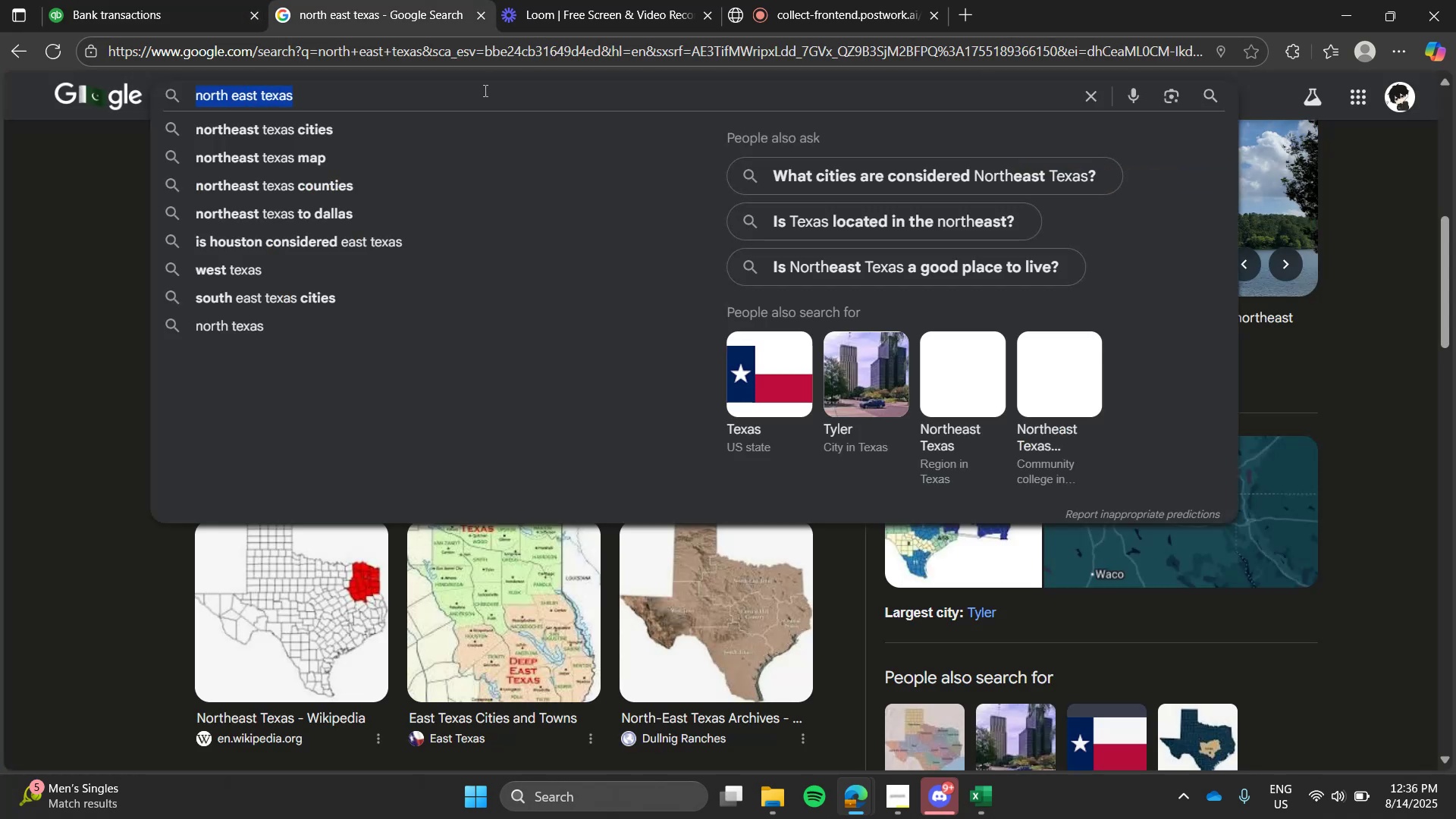 
type(harris county)
 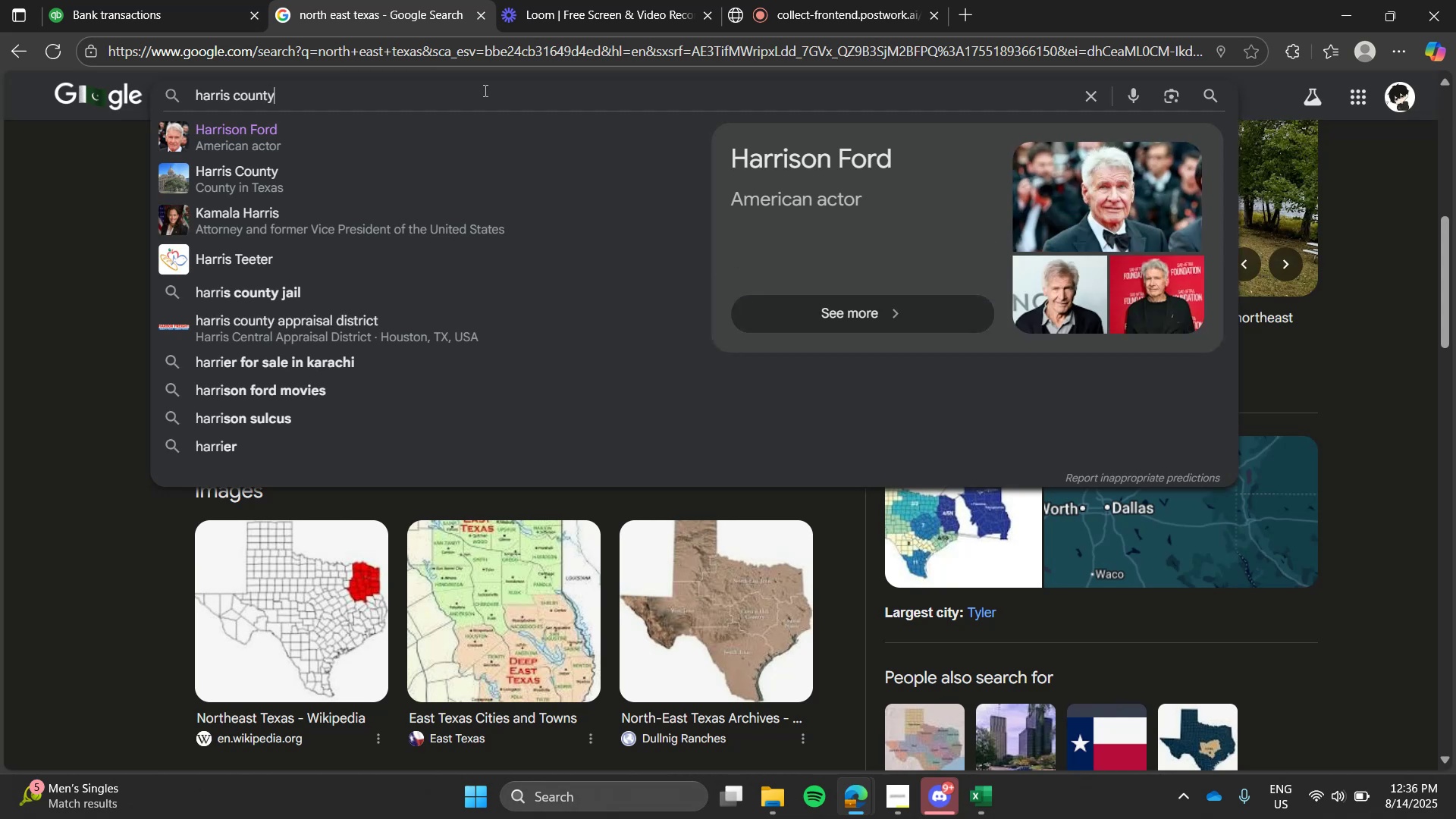 
key(Enter)
 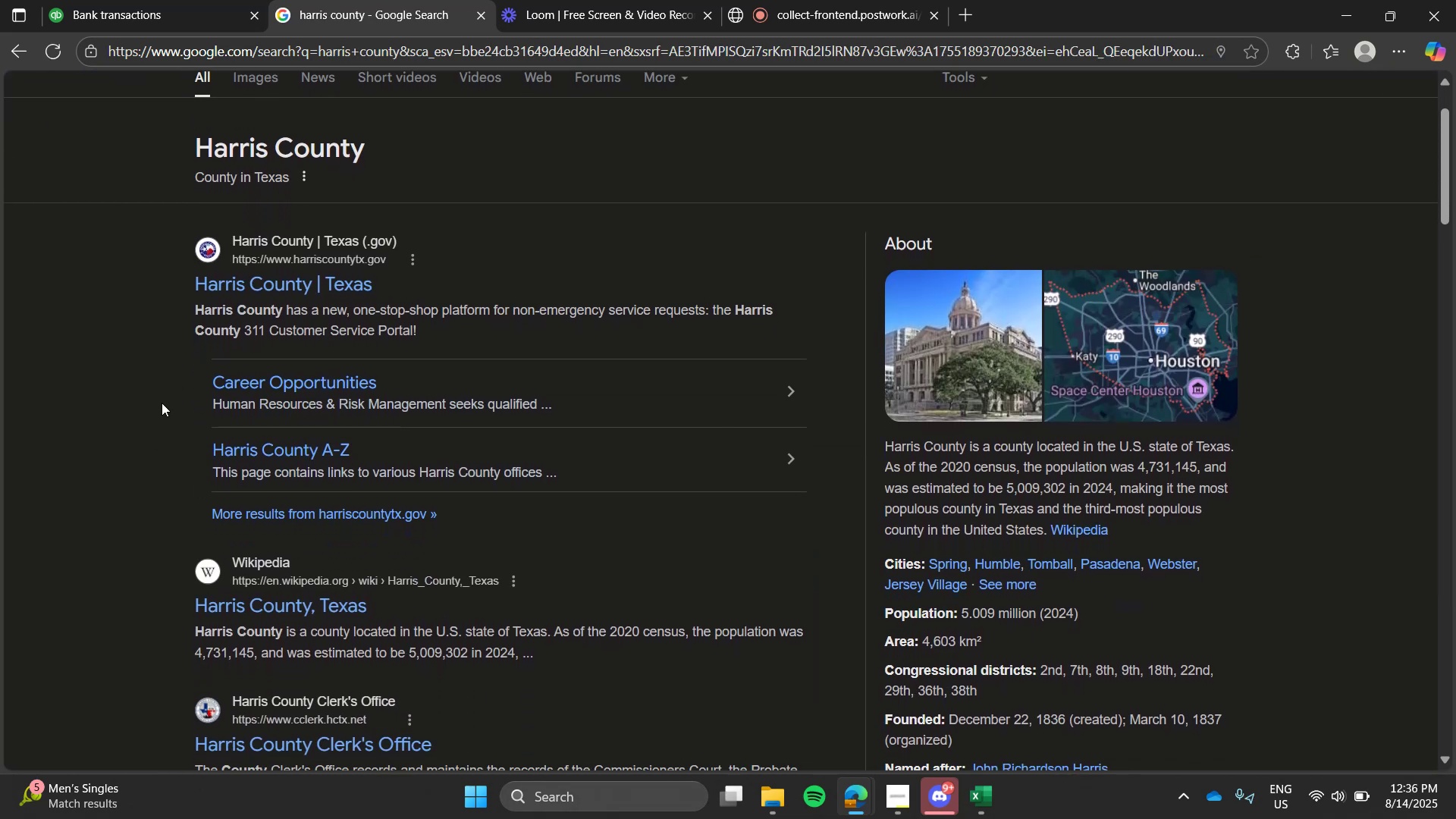 
wait(13.25)
 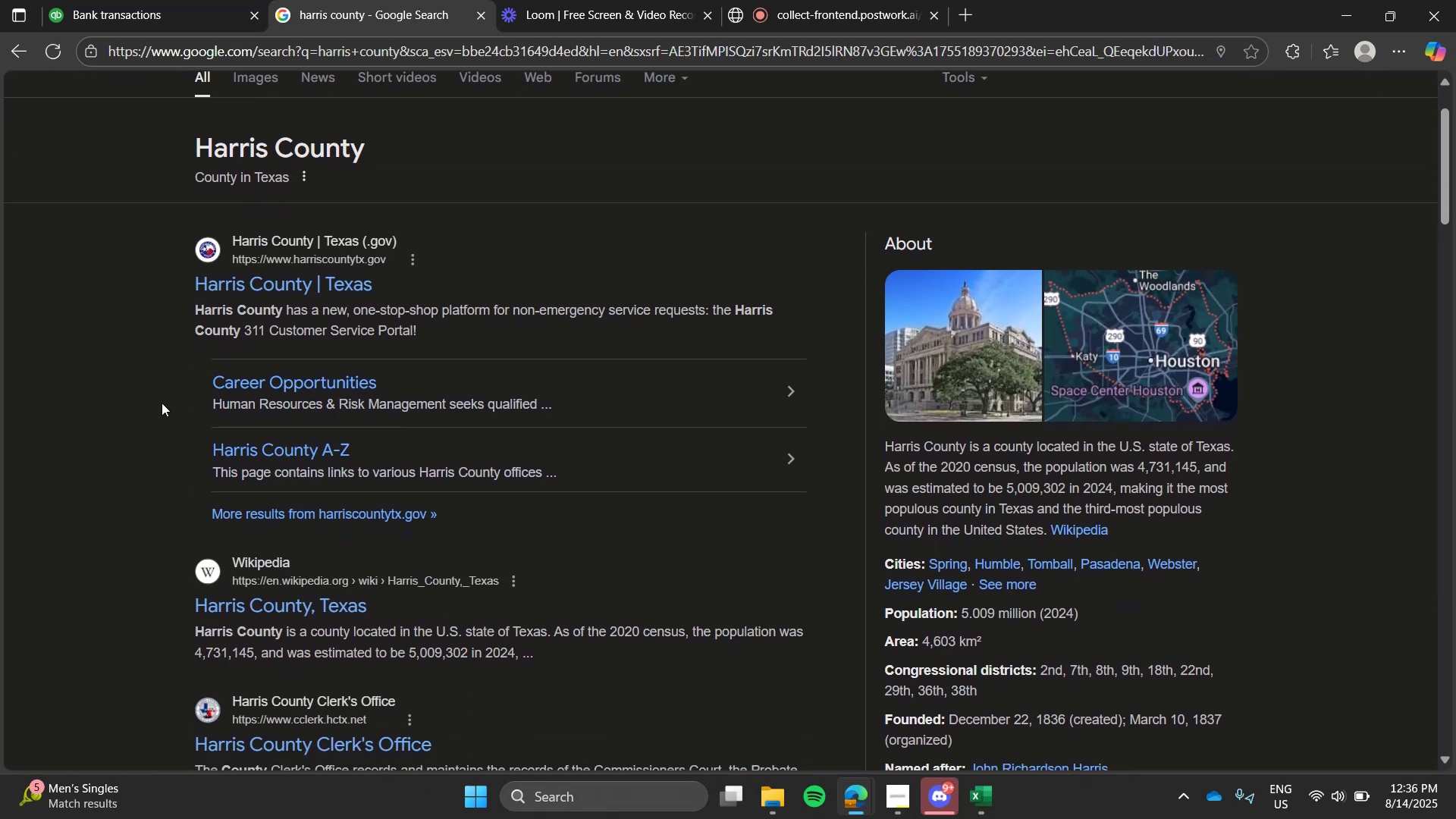 
left_click([139, 0])
 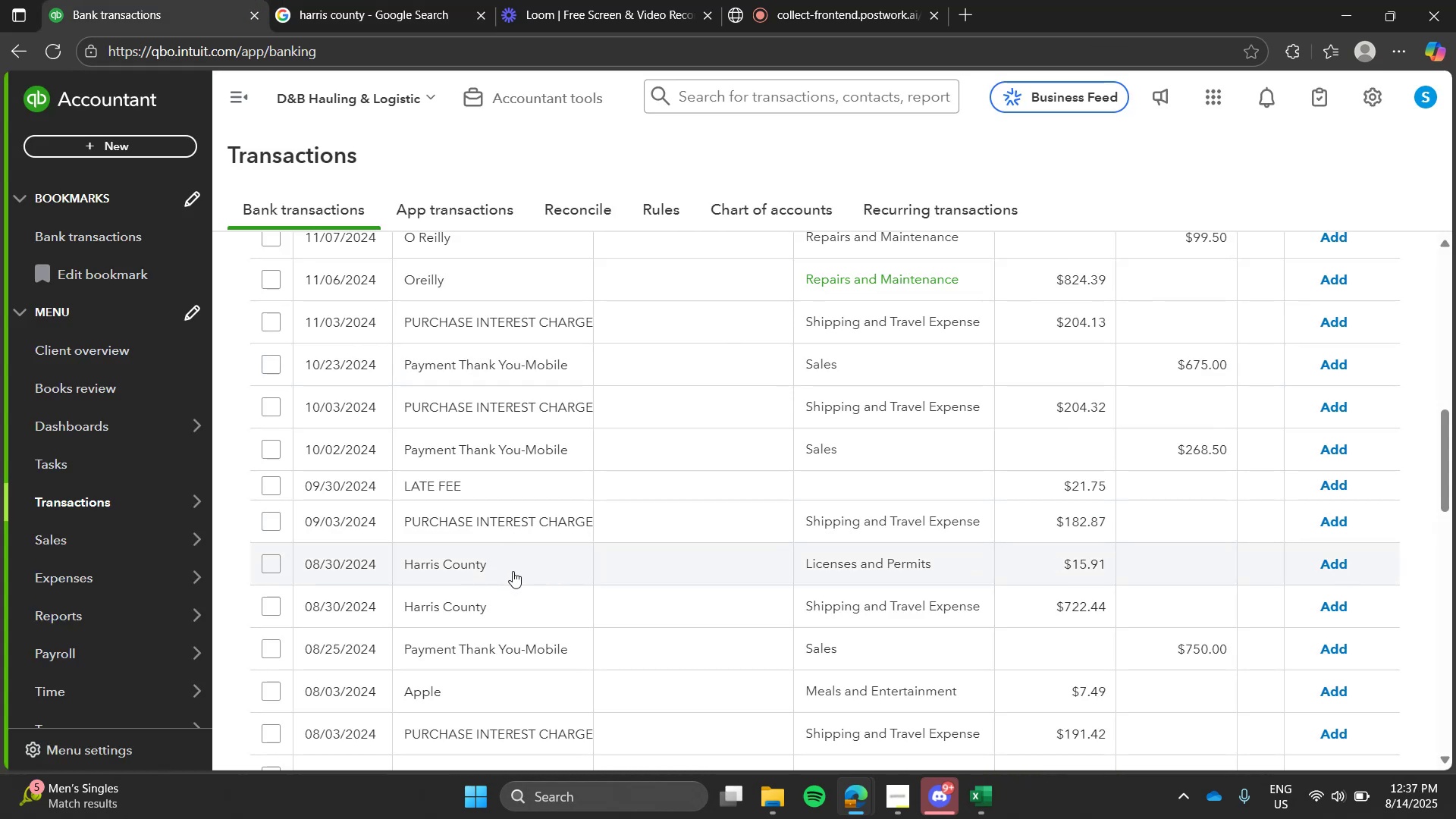 
left_click([513, 571])
 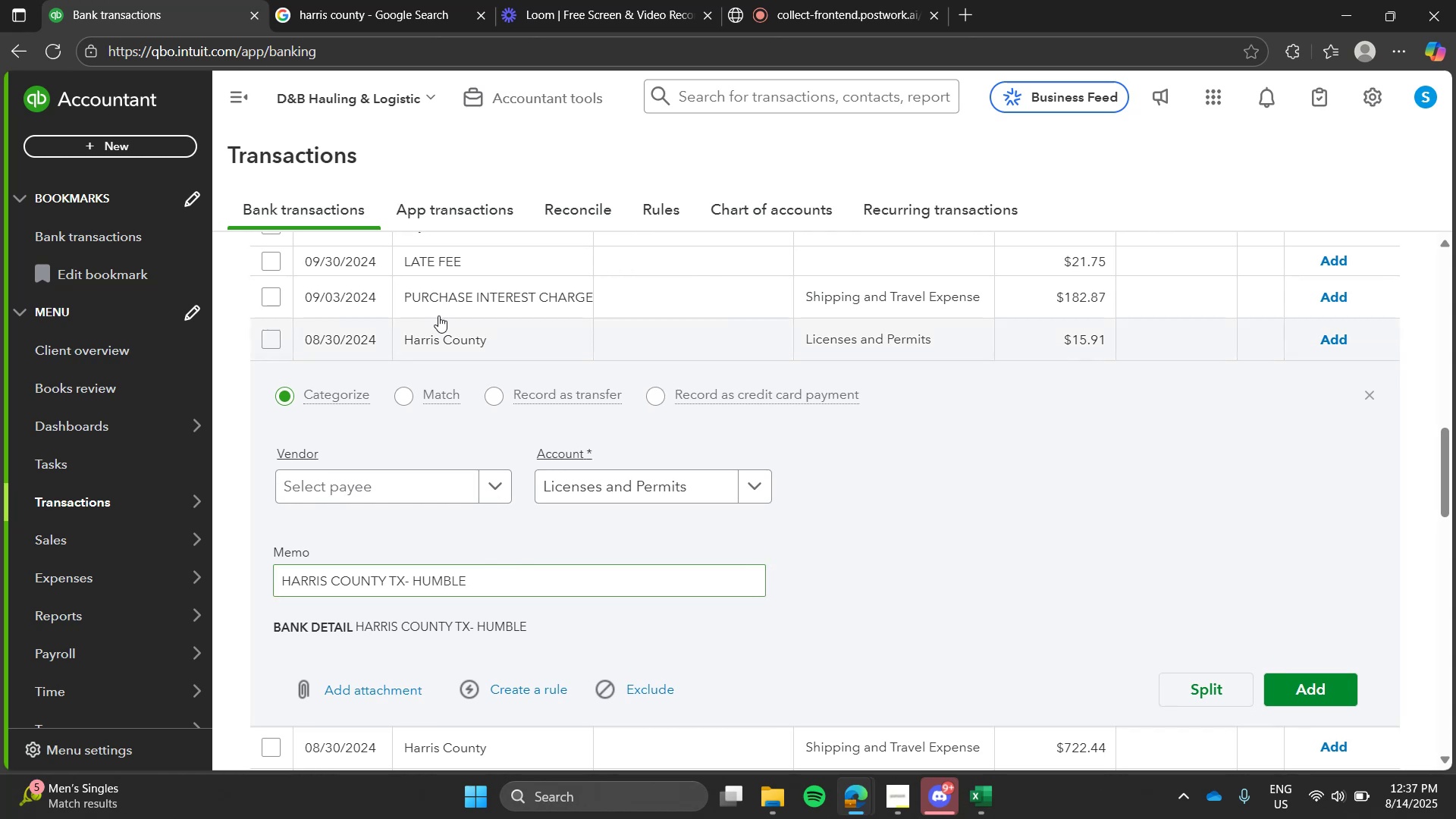 
wait(7.69)
 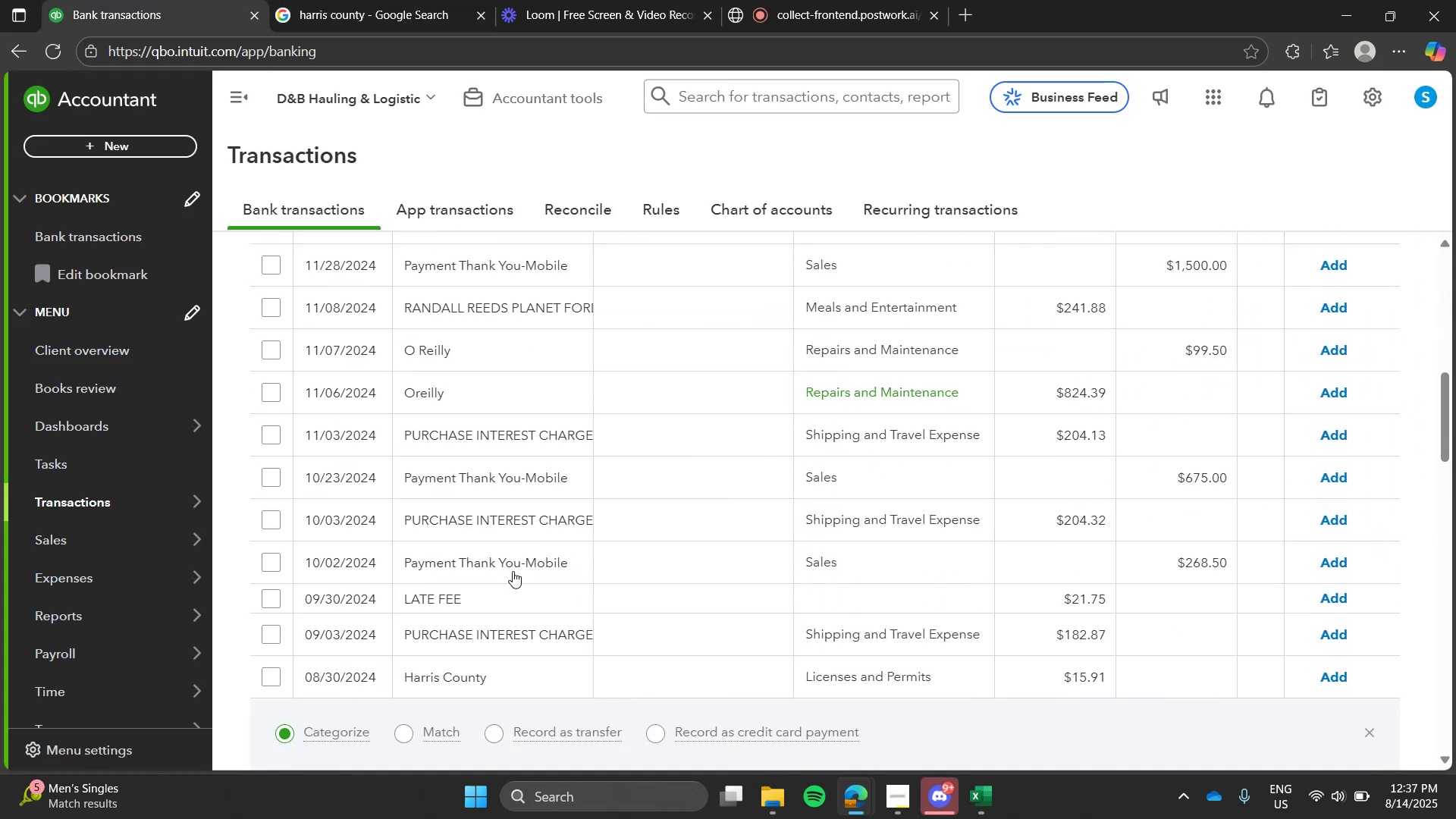 
left_click([573, 346])
 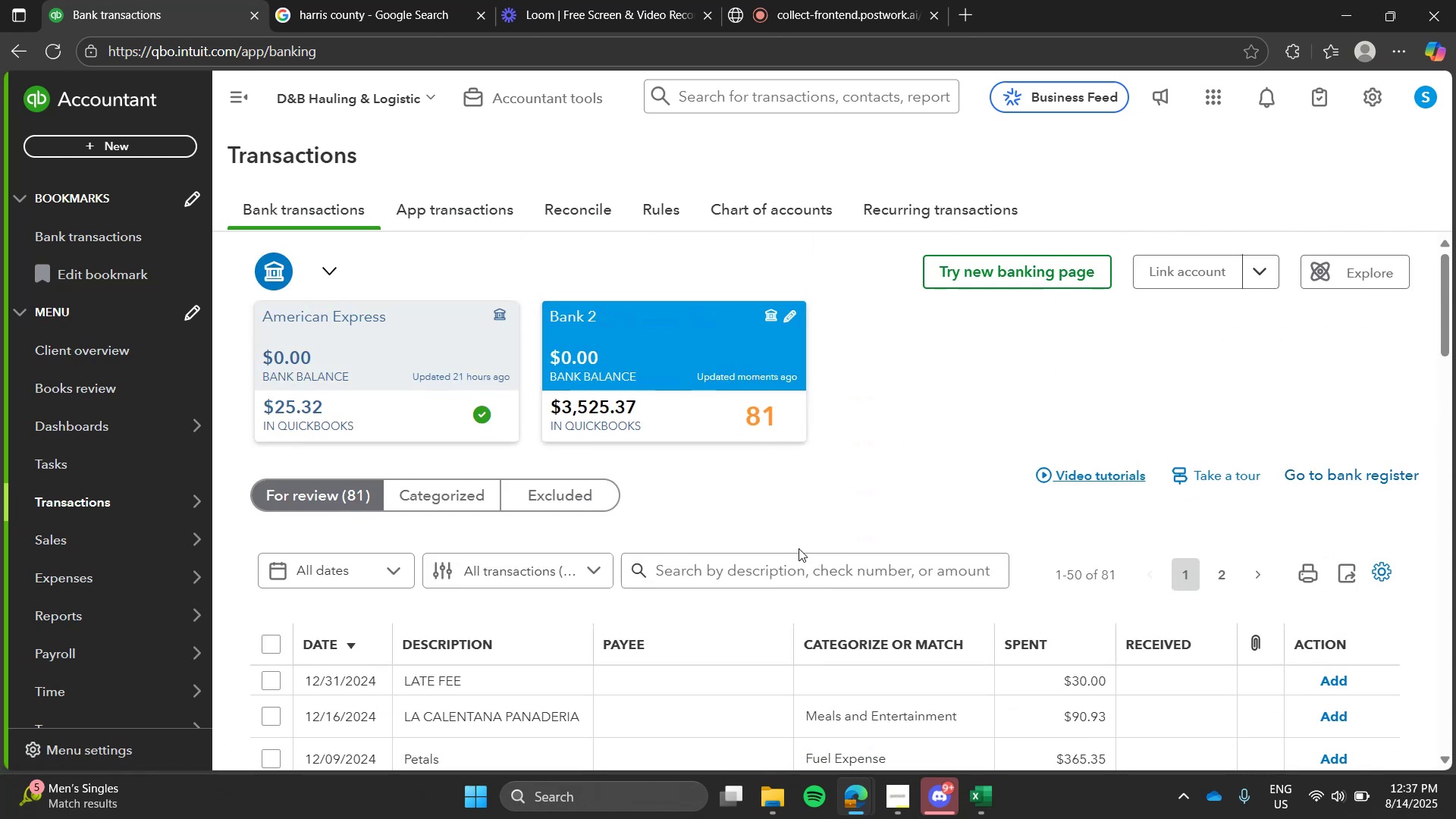 
left_click([809, 596])
 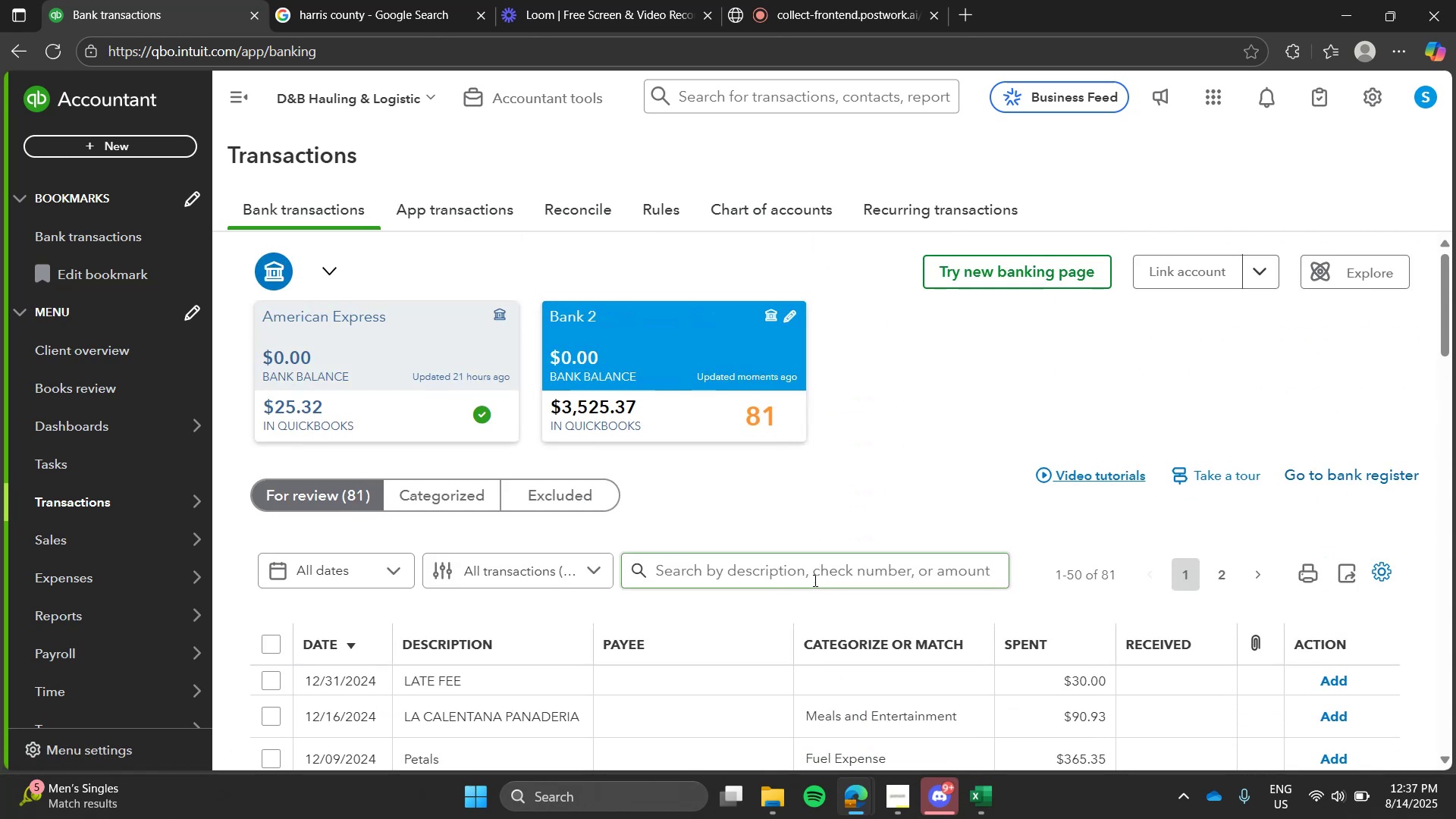 
left_click([814, 580])
 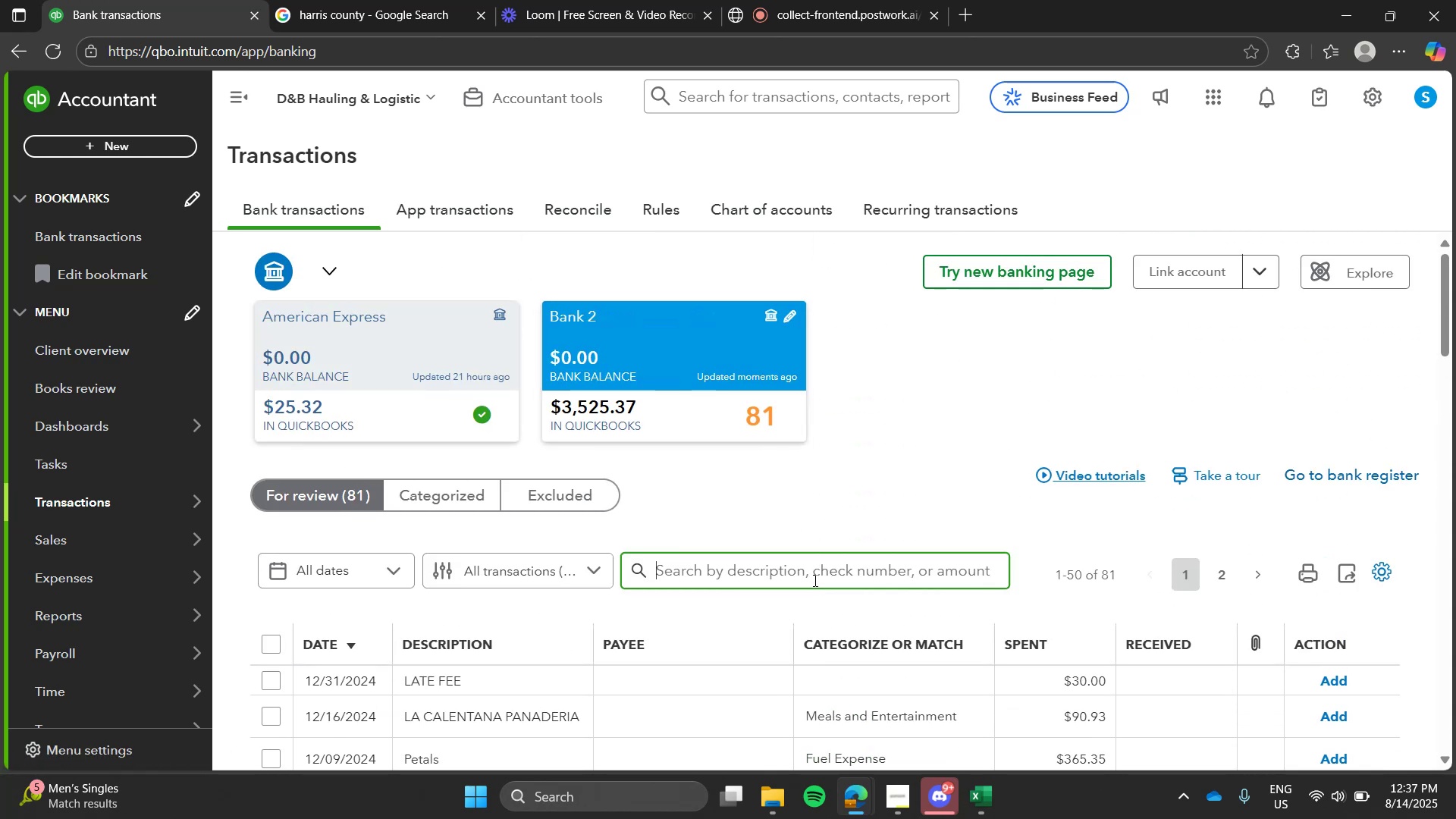 
type(harris )
 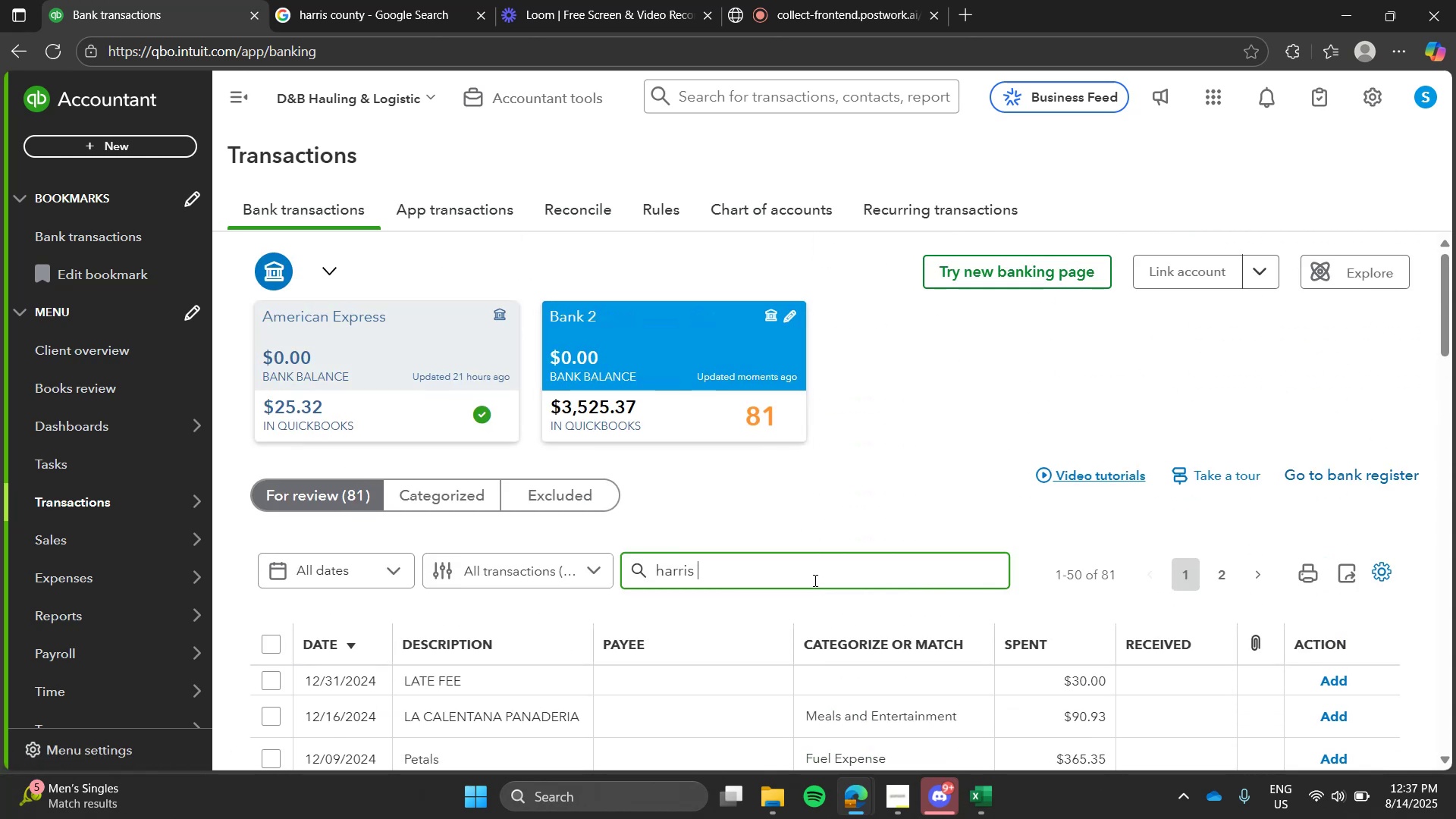 
key(Enter)
 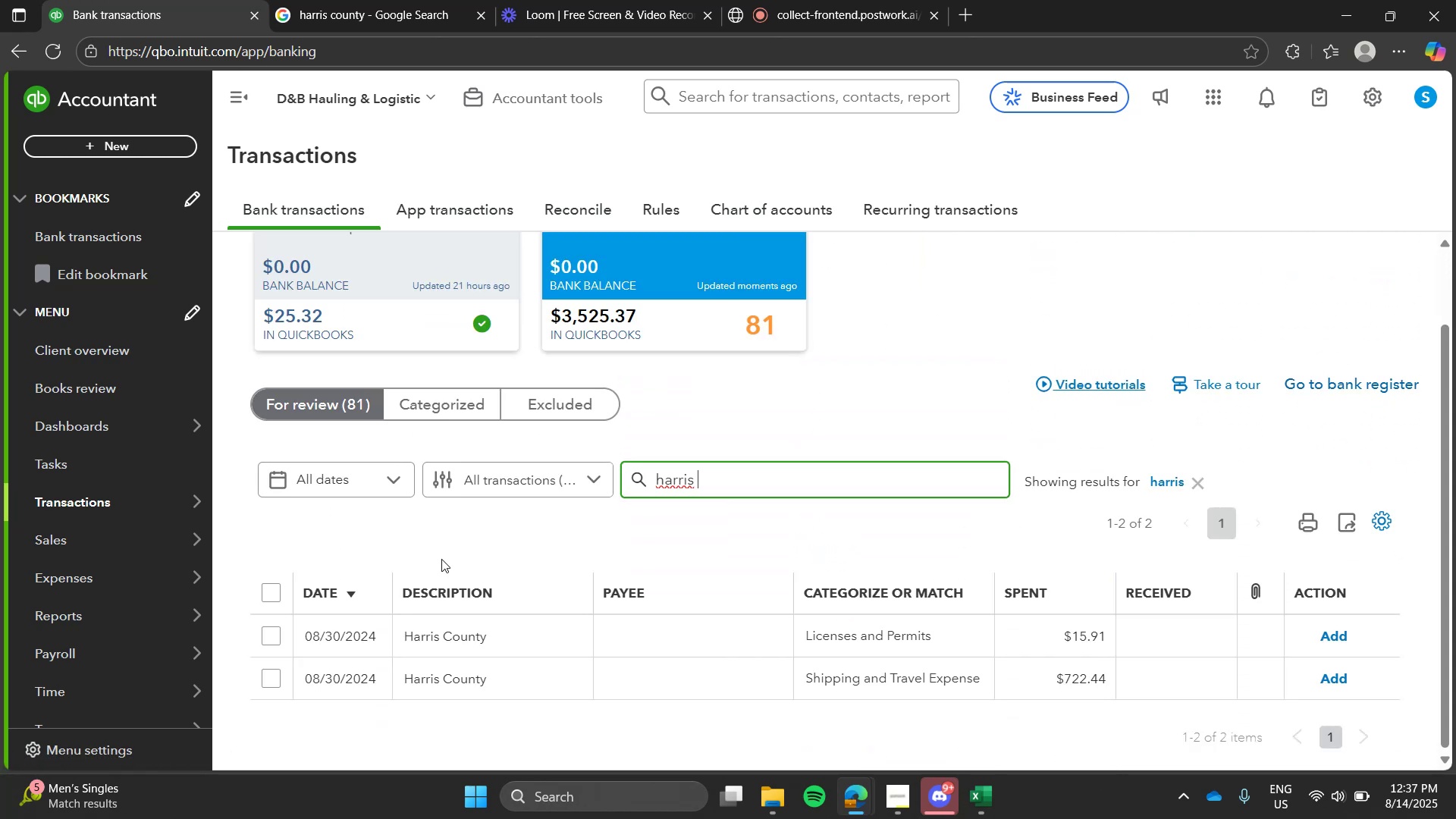 
left_click_drag(start_coordinate=[482, 701], to_coordinate=[495, 688])
 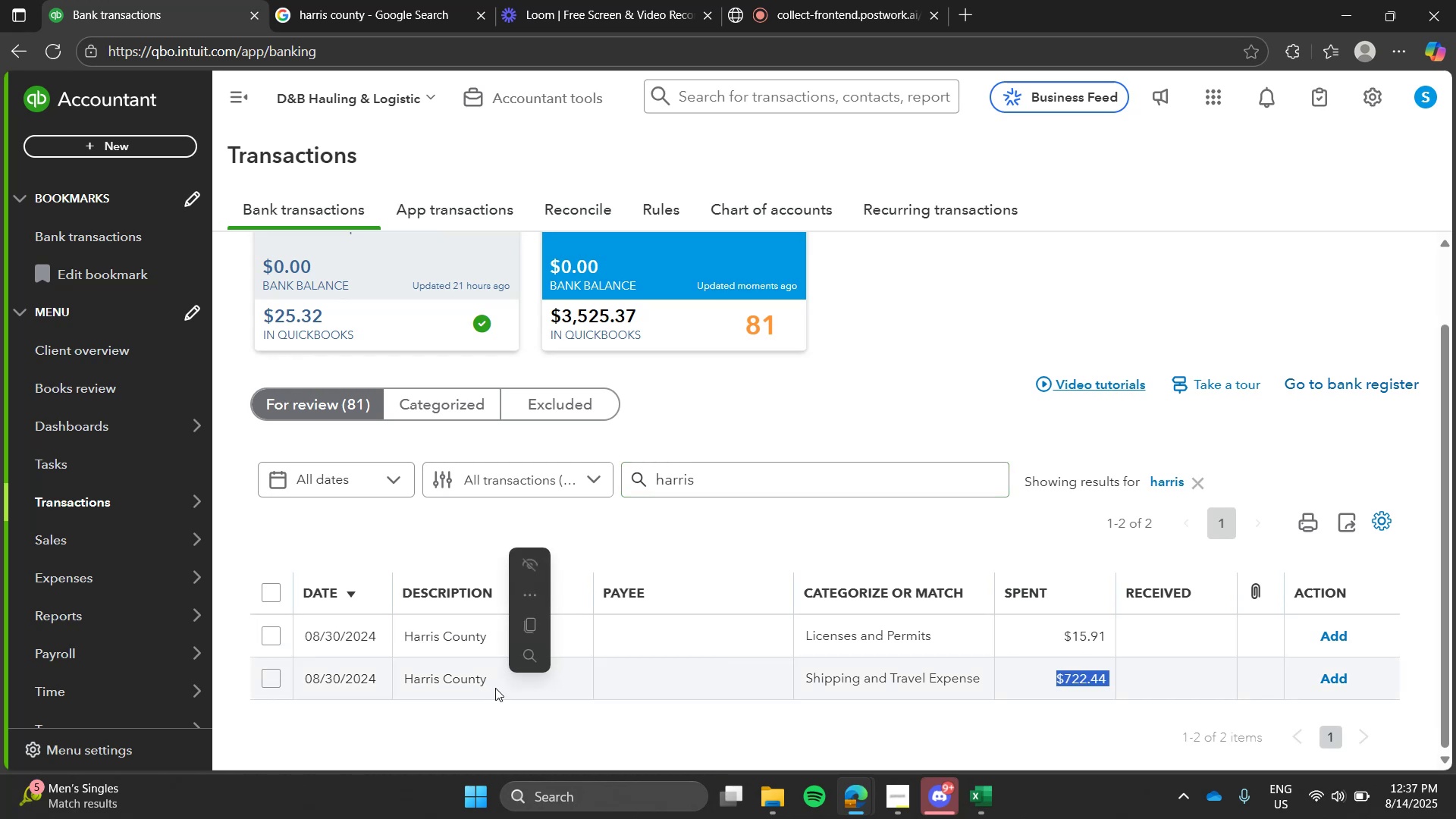 
double_click([495, 688])
 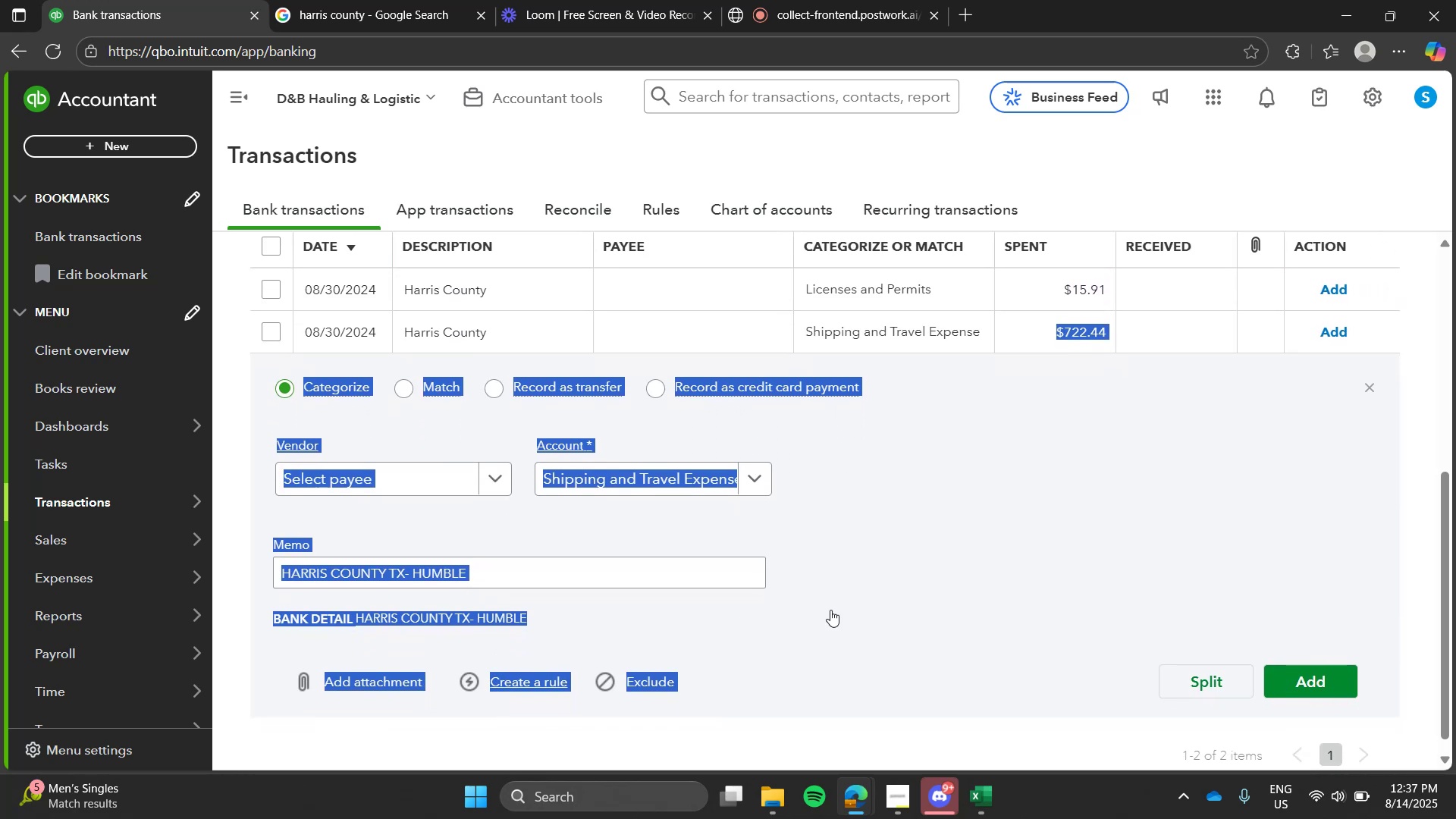 
left_click([901, 614])
 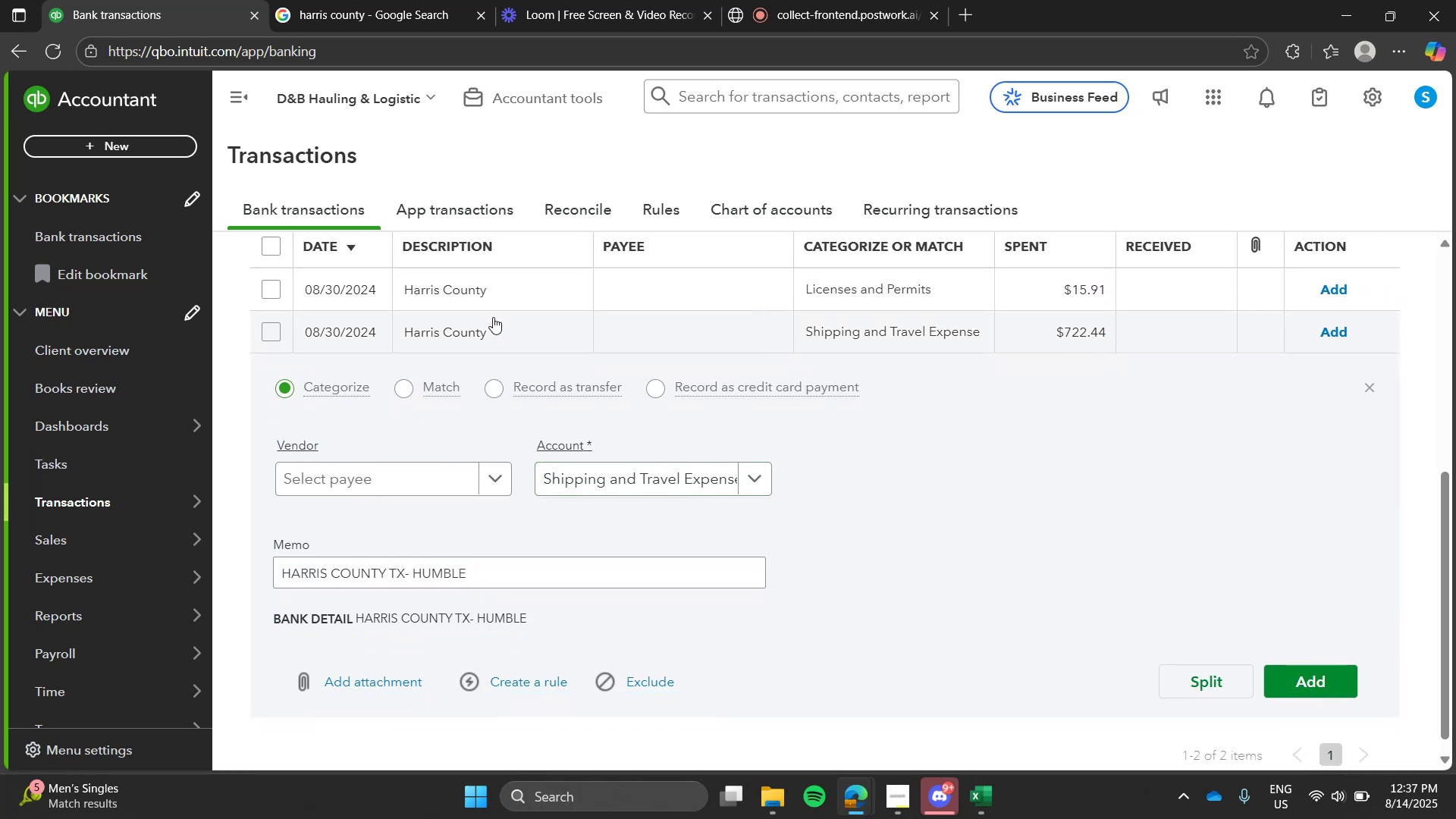 
left_click([485, 302])
 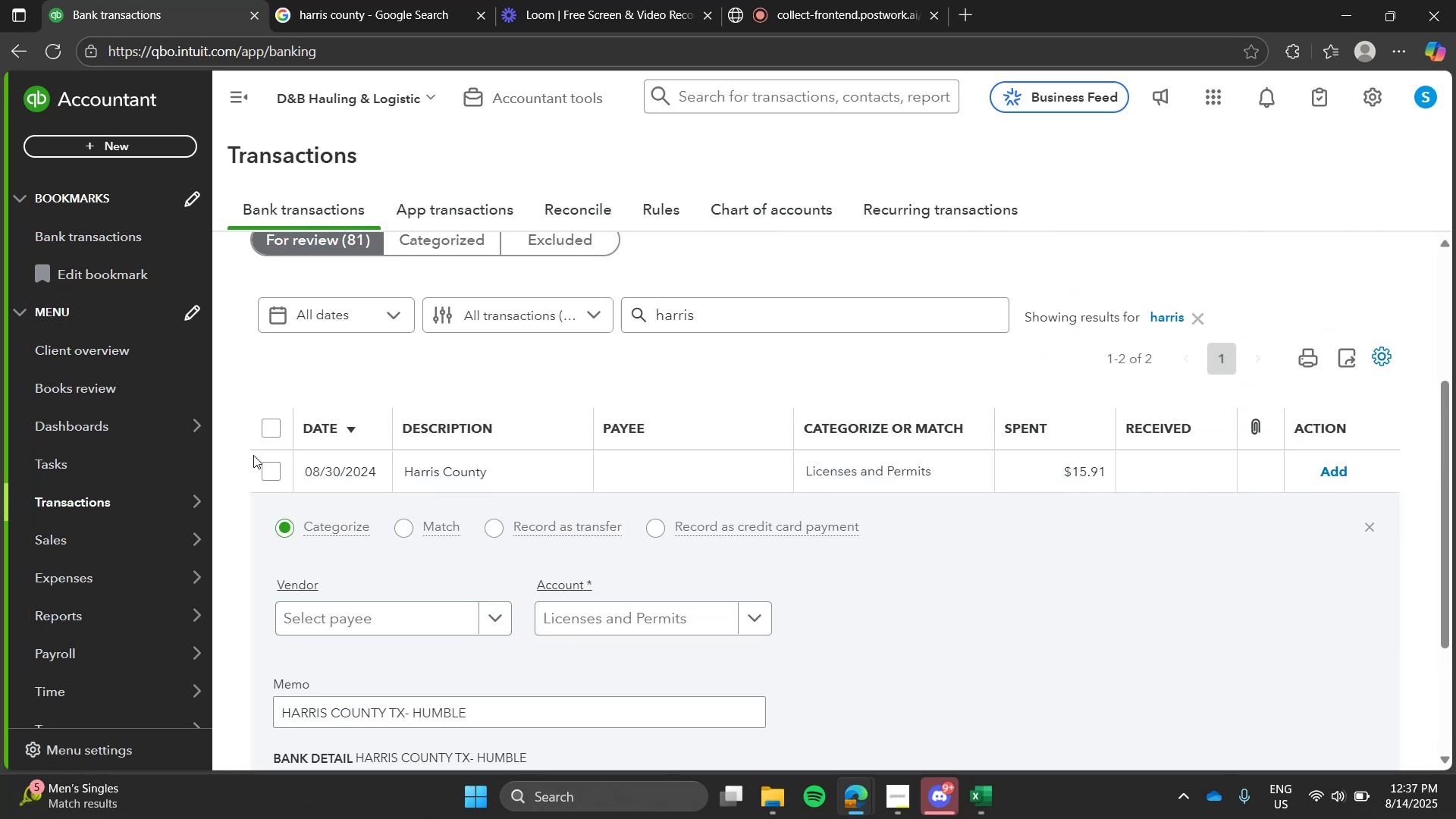 
left_click([271, 423])
 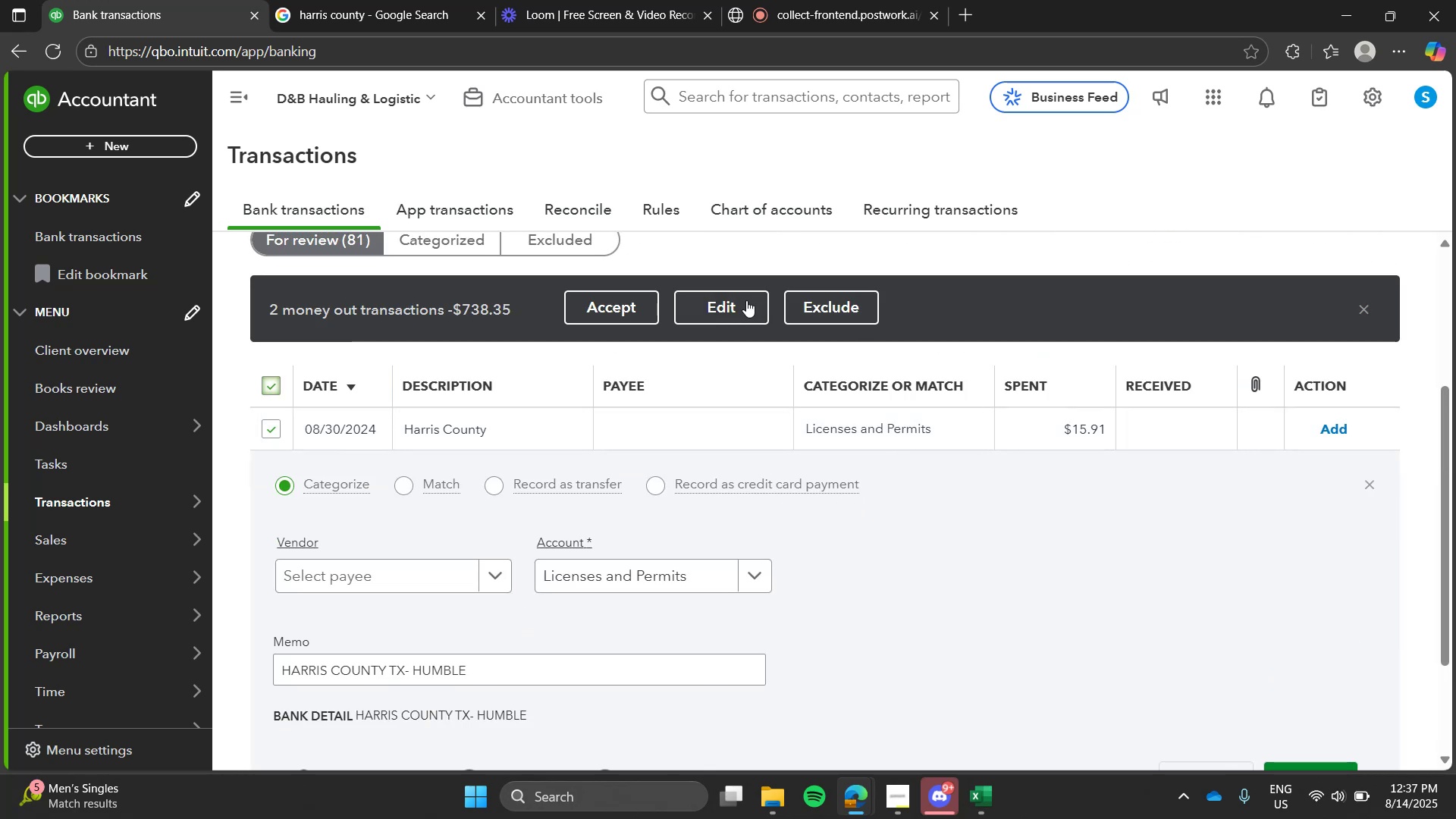 
left_click([741, 306])
 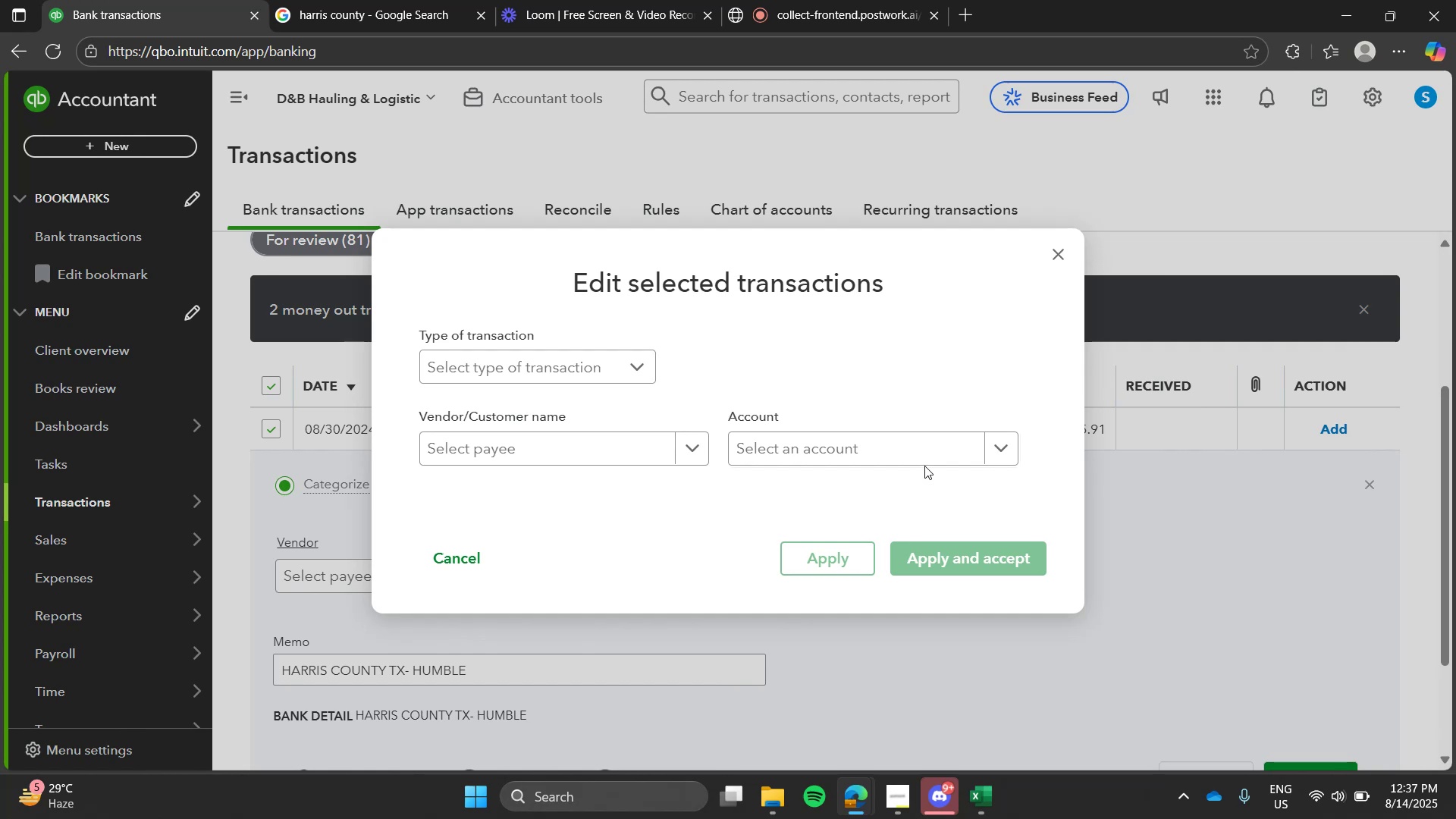 
left_click([930, 453])
 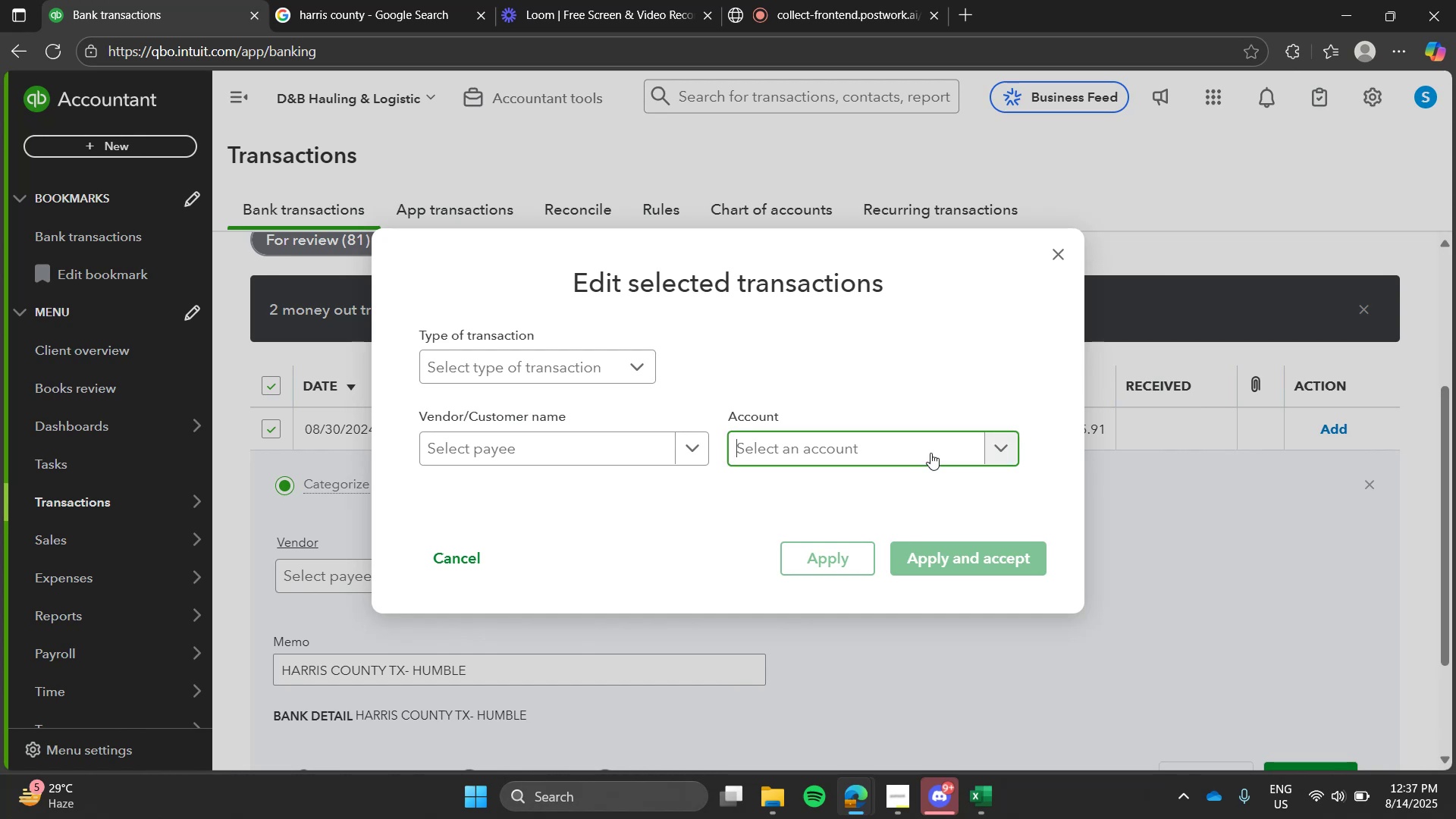 
type(permi)
 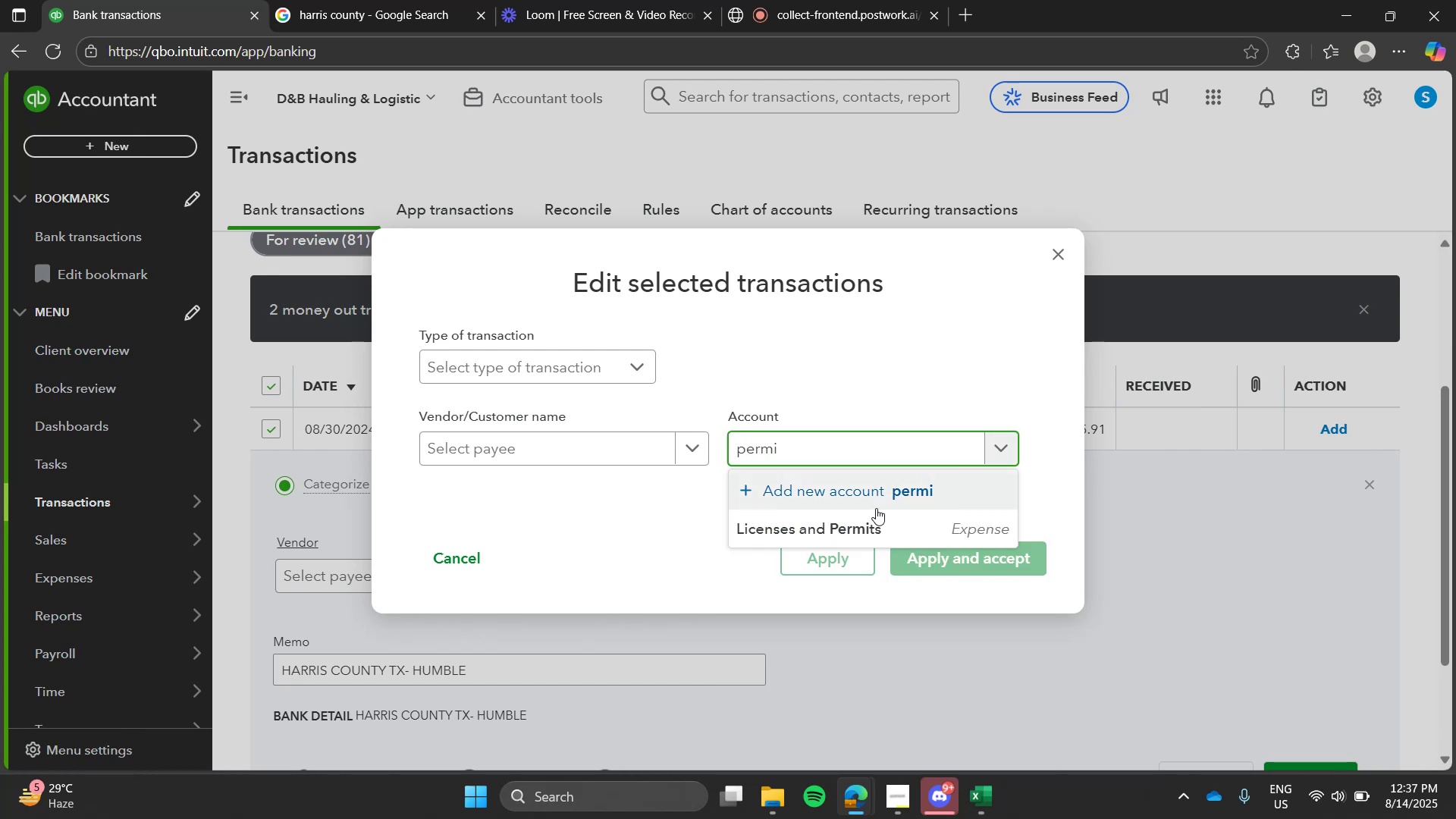 
left_click([875, 511])
 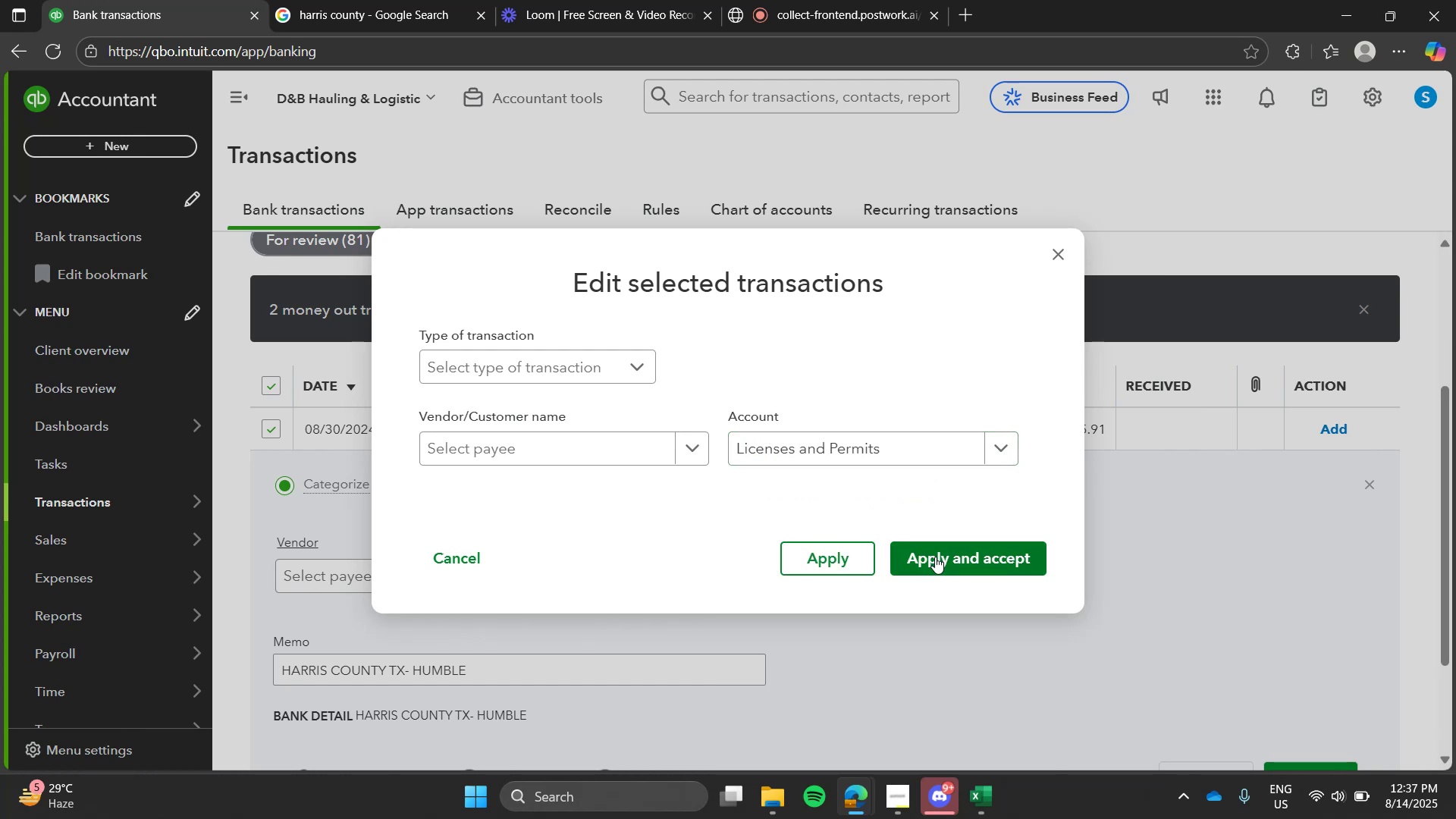 
left_click([935, 557])
 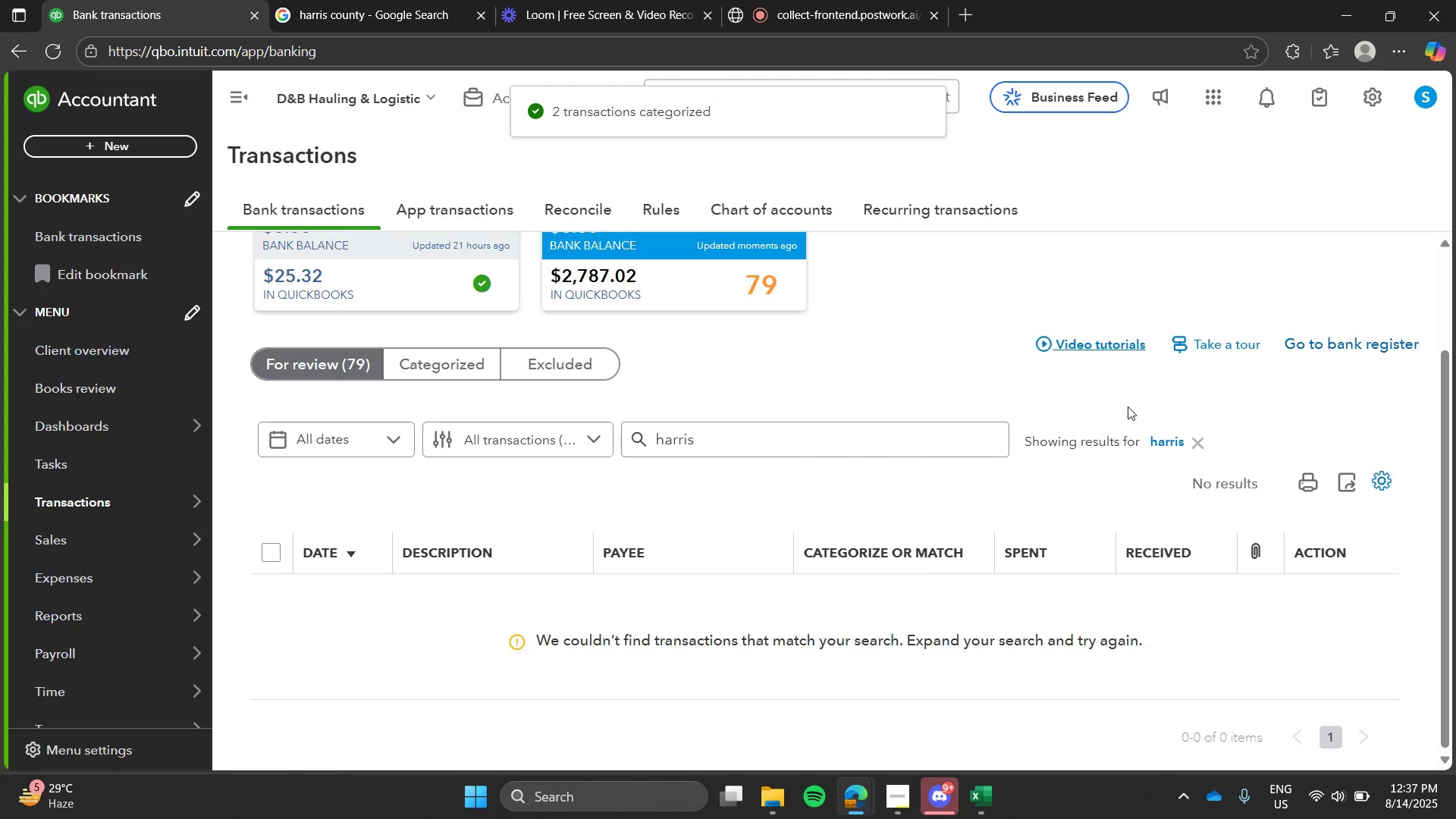 
left_click([1193, 443])
 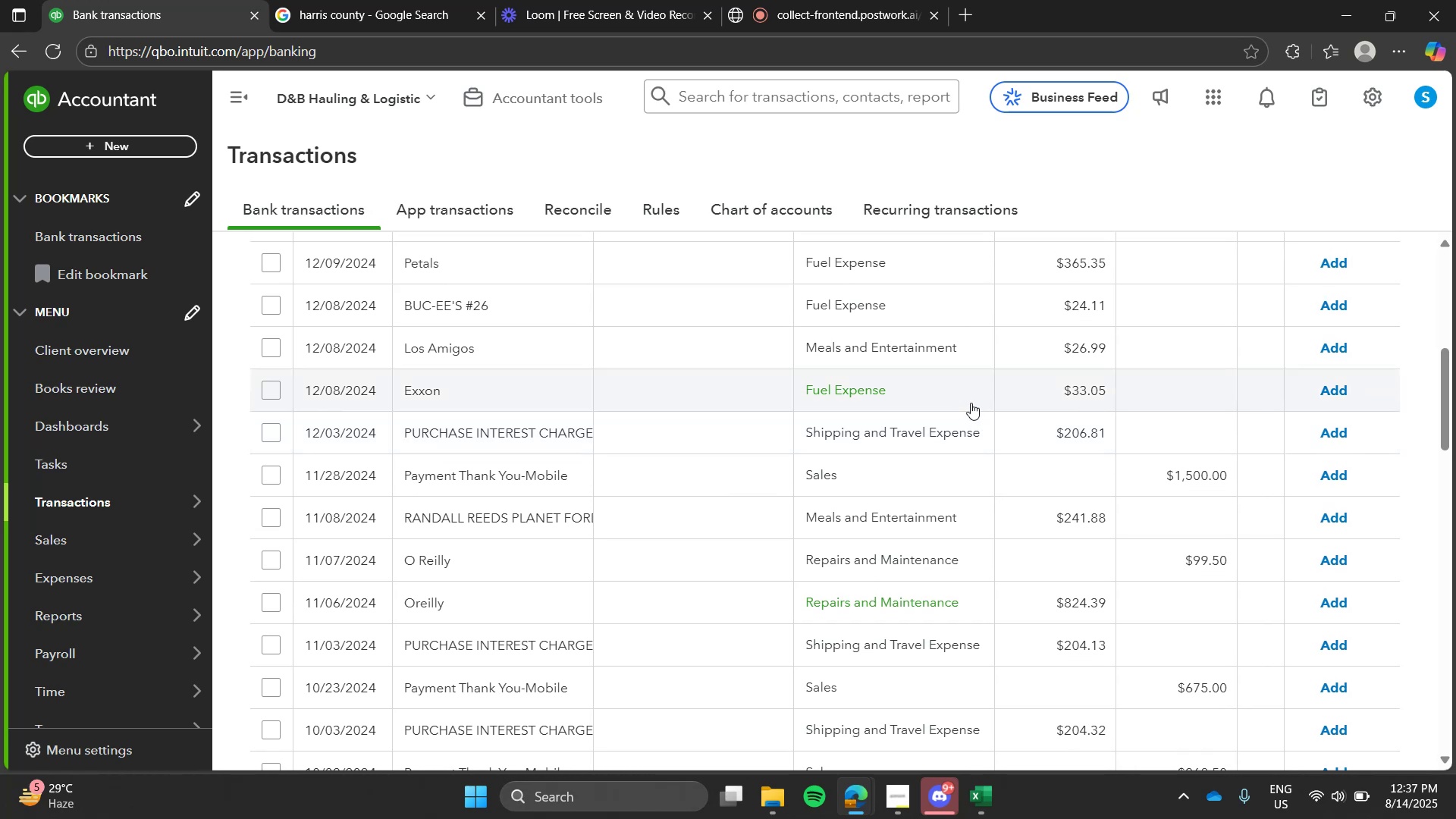 
left_click([394, 0])
 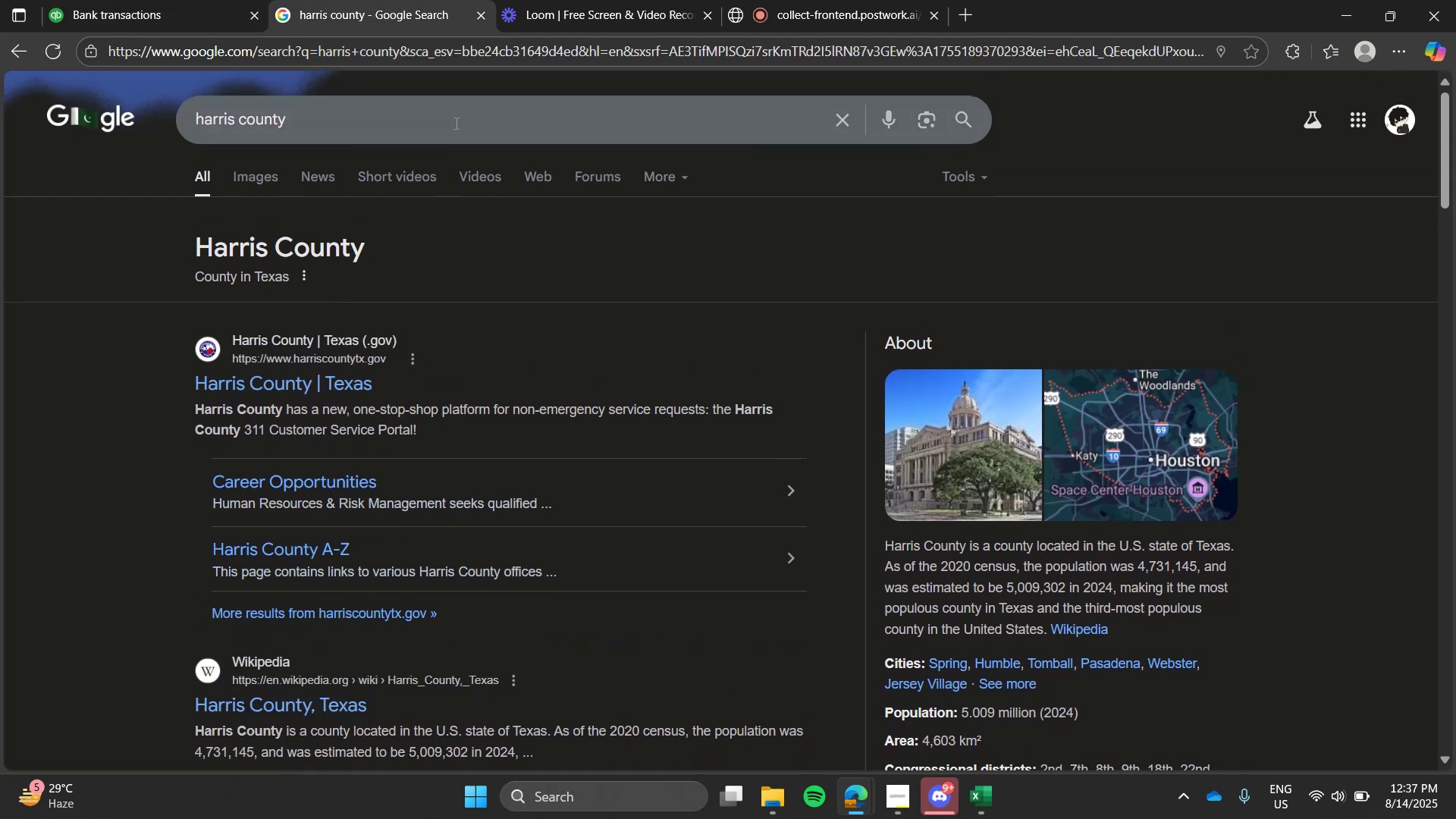 
double_click([454, 121])
 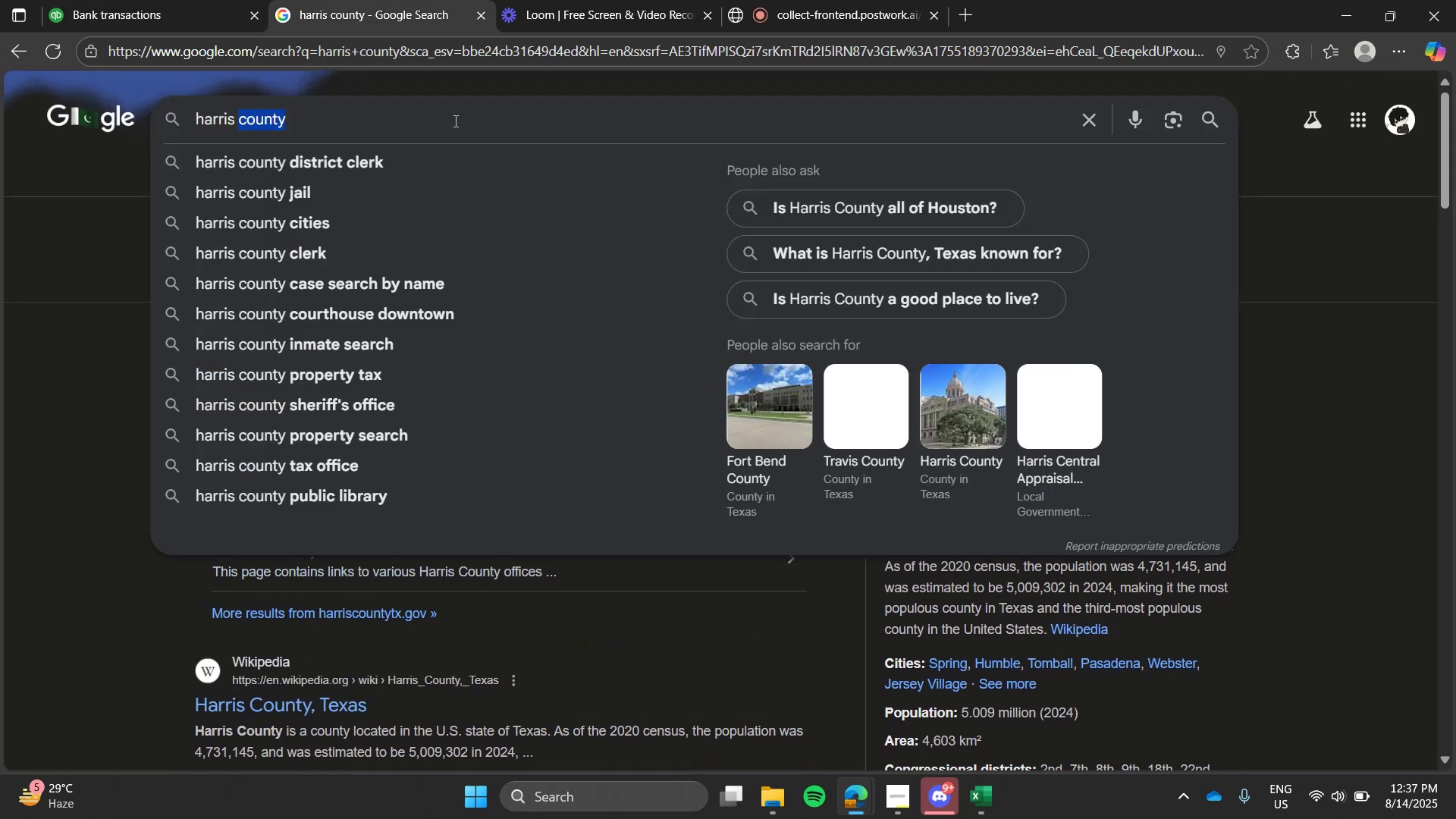 
key(L)
 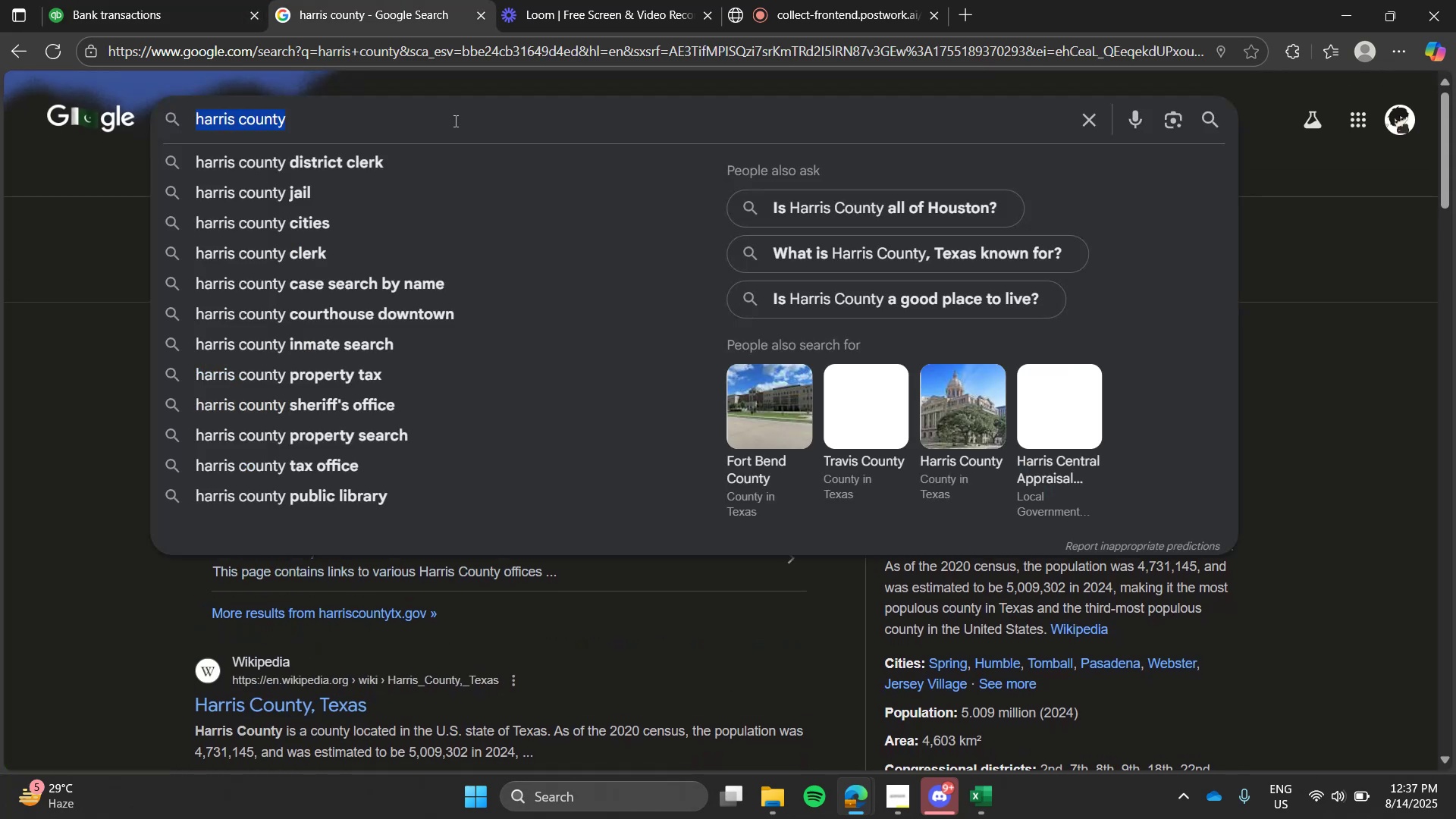 
triple_click([454, 121])
 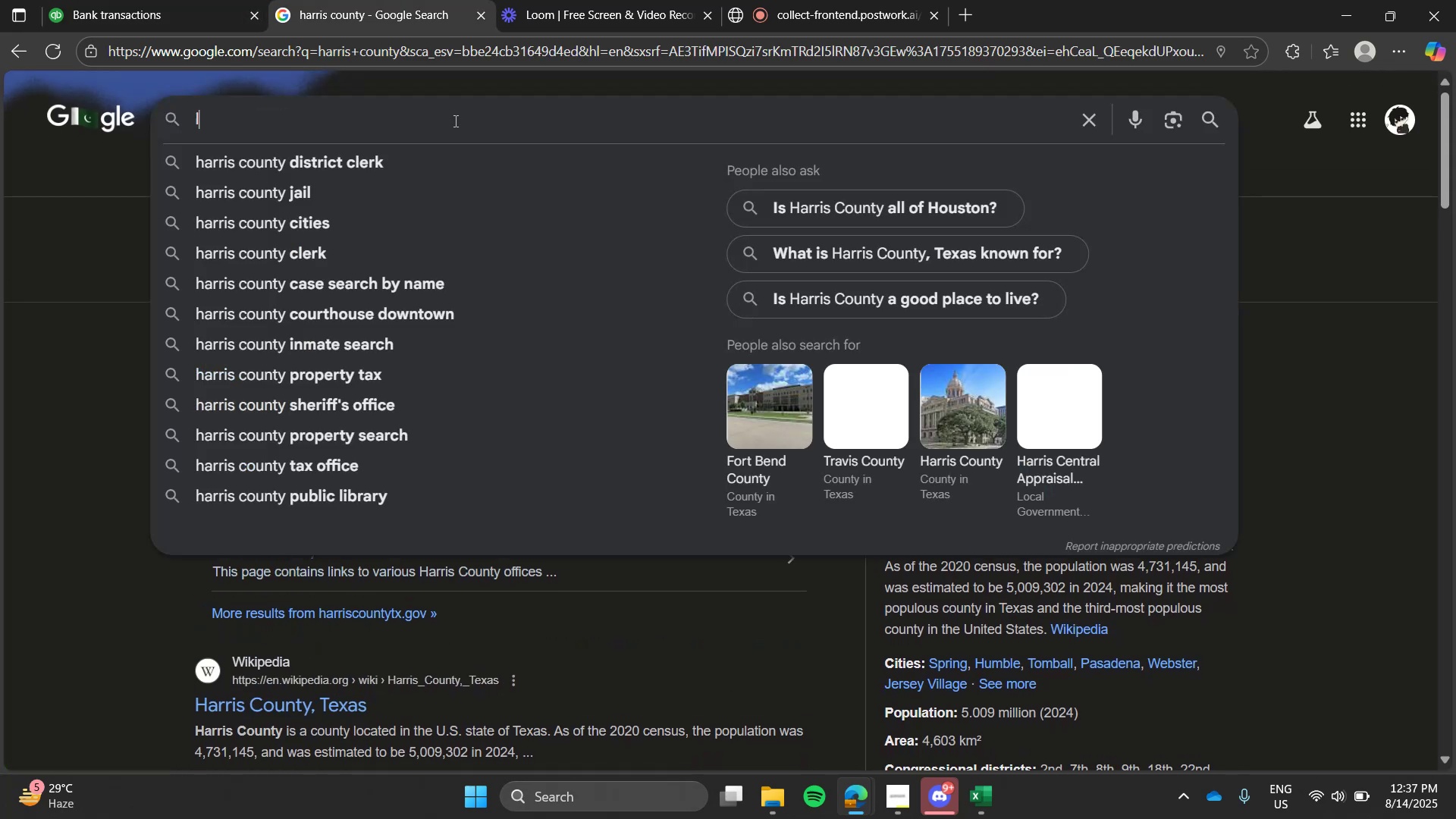 
type(os amigos)
 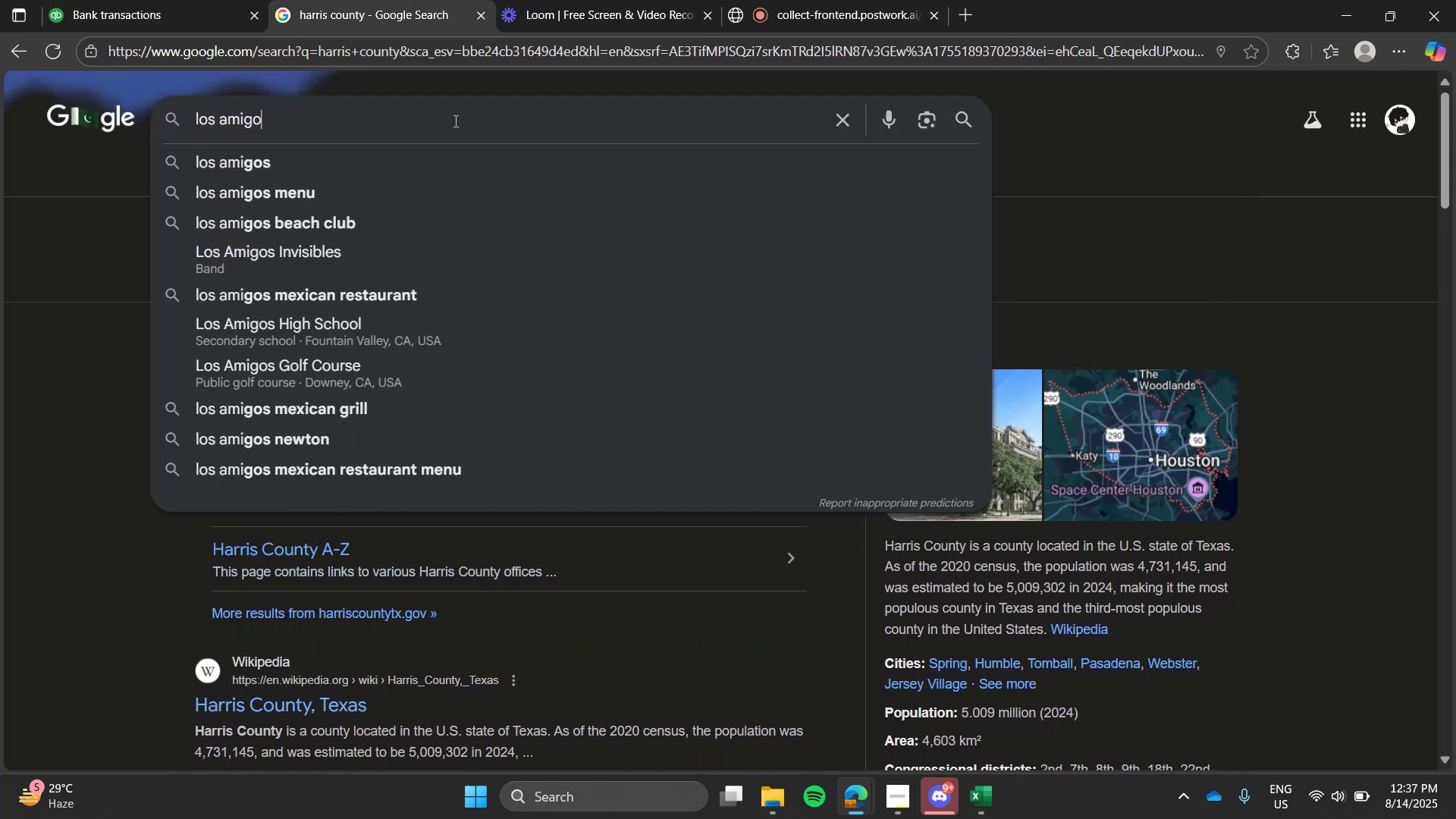 
key(Enter)
 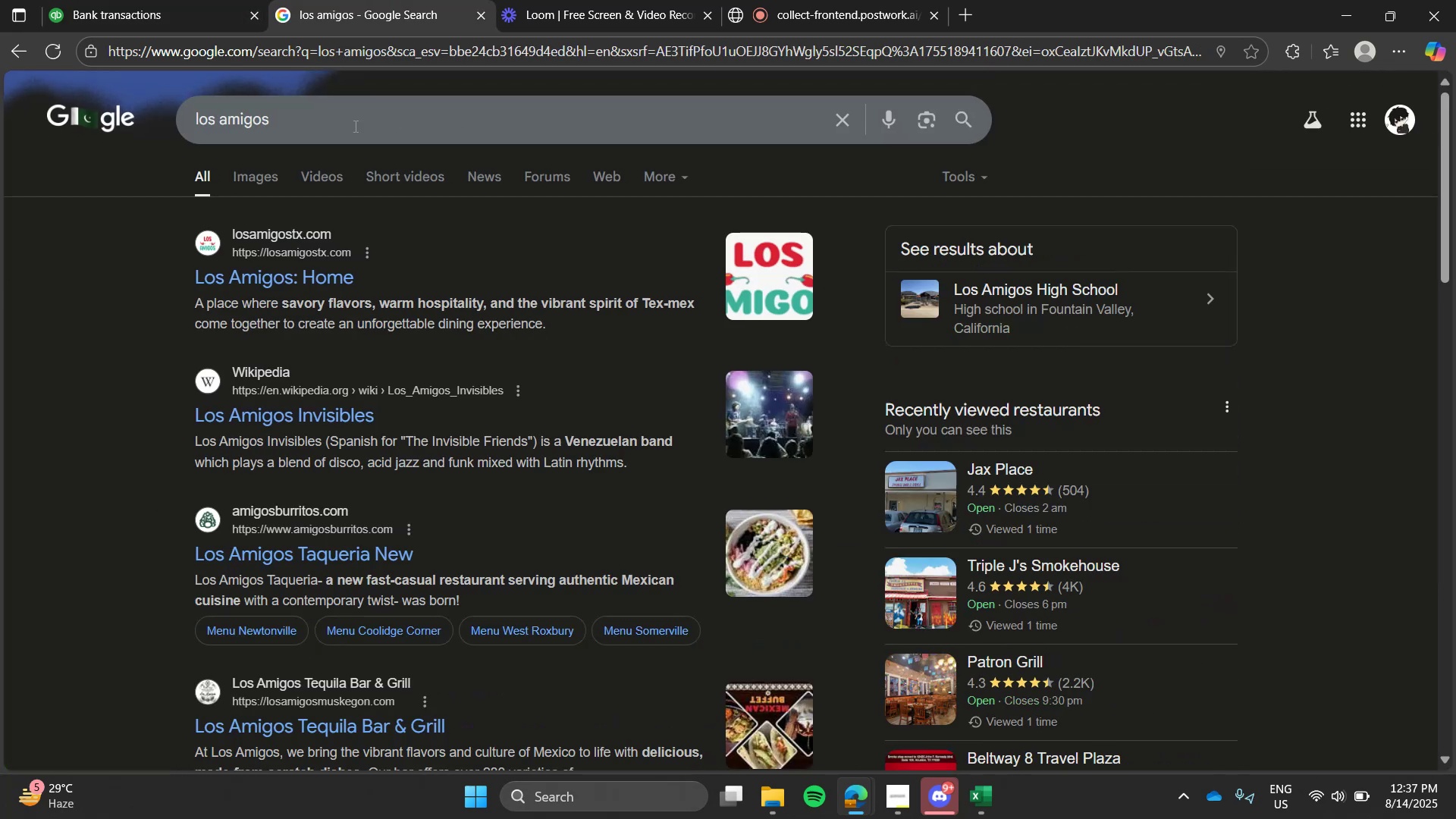 
wait(6.58)
 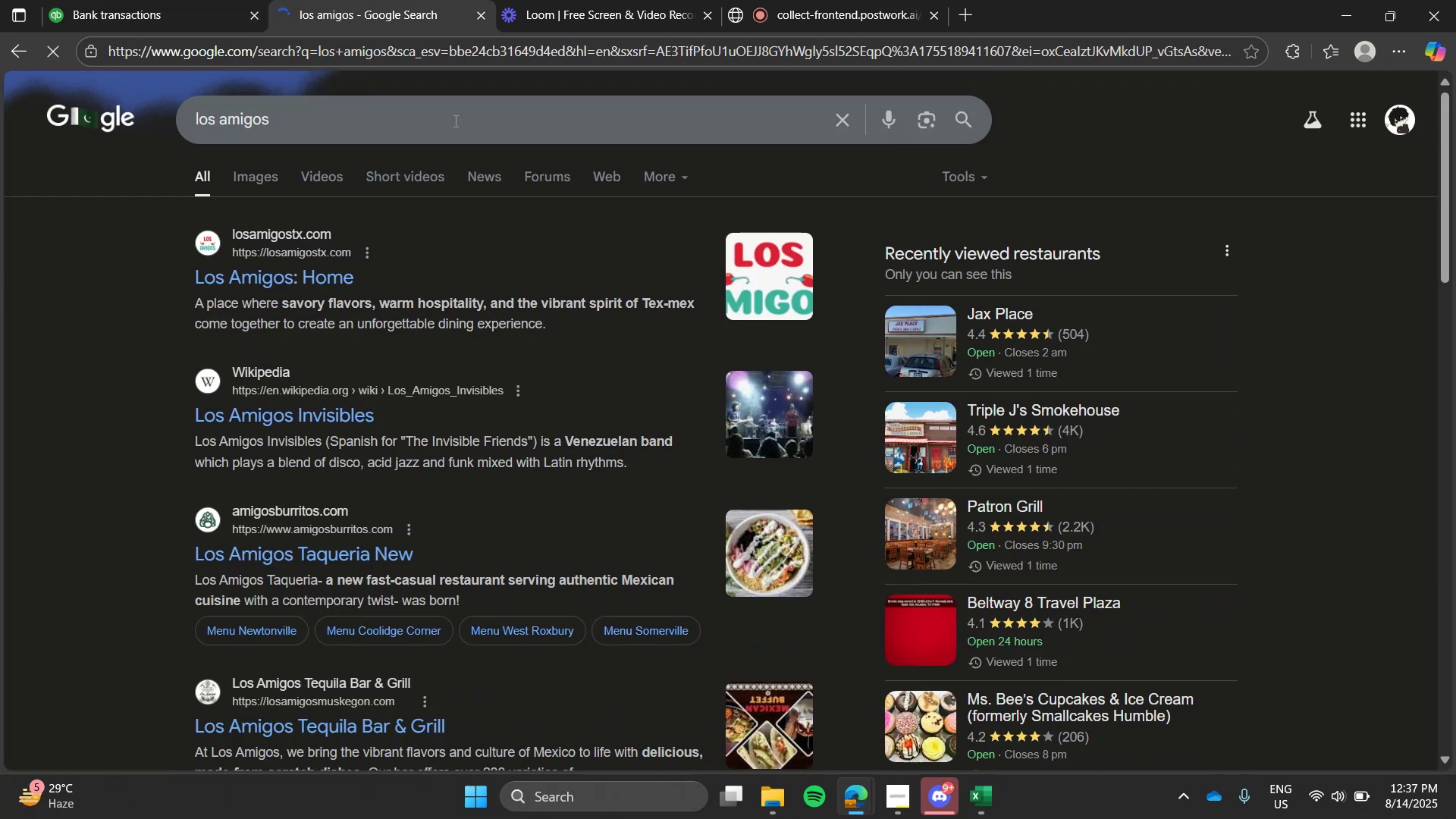 
left_click([400, 121])
 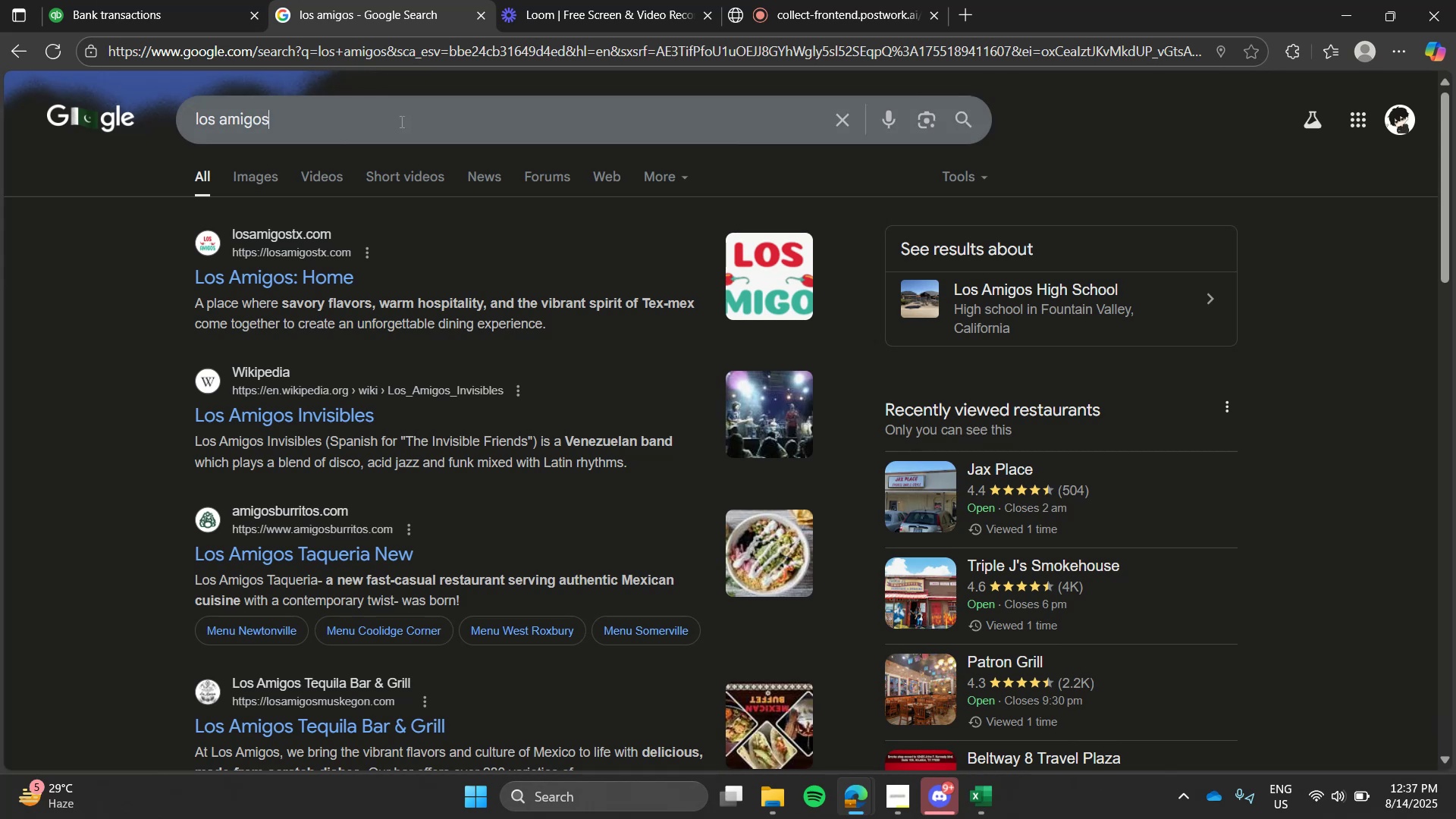 
type( texas)
 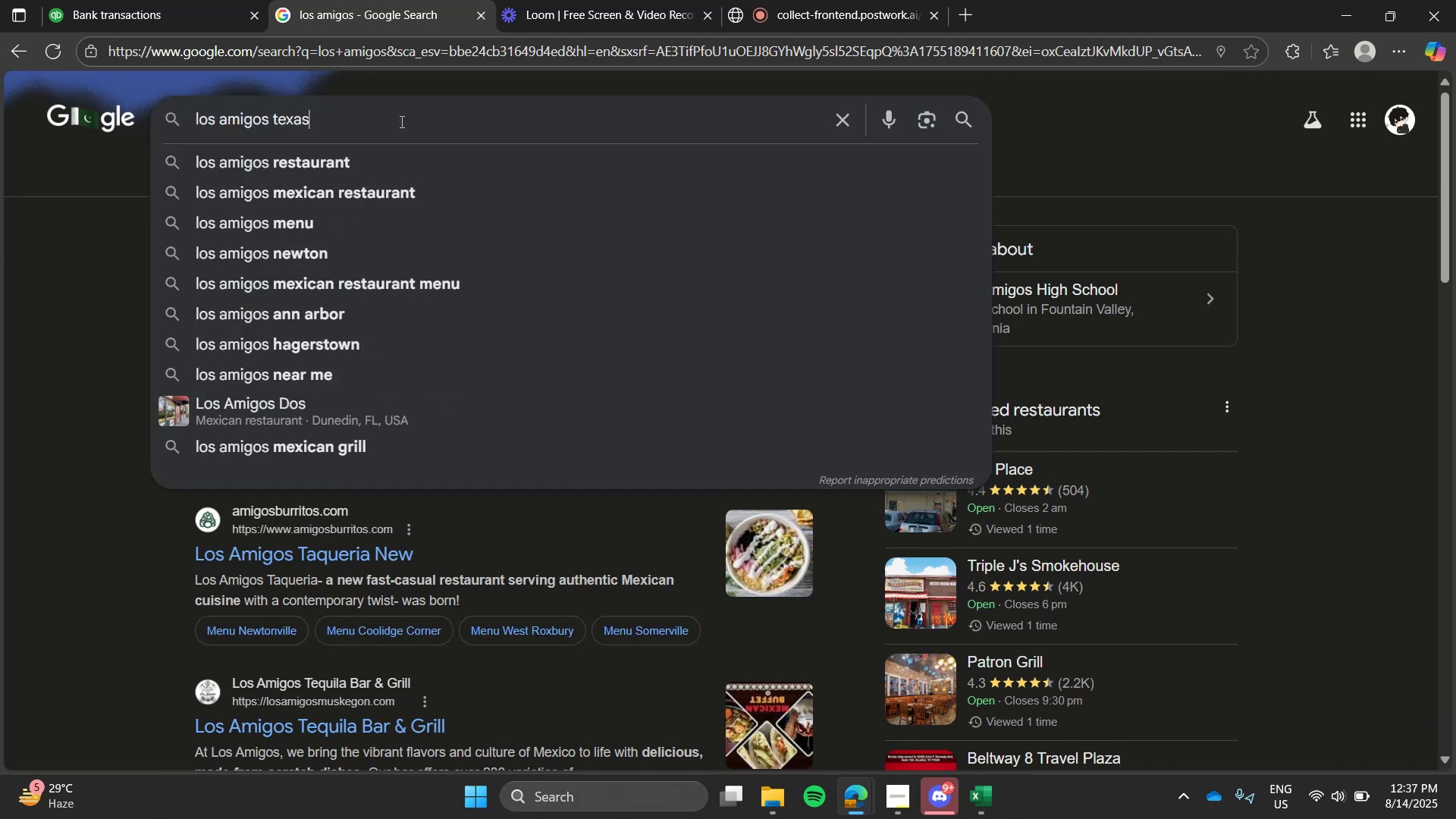 
key(Enter)
 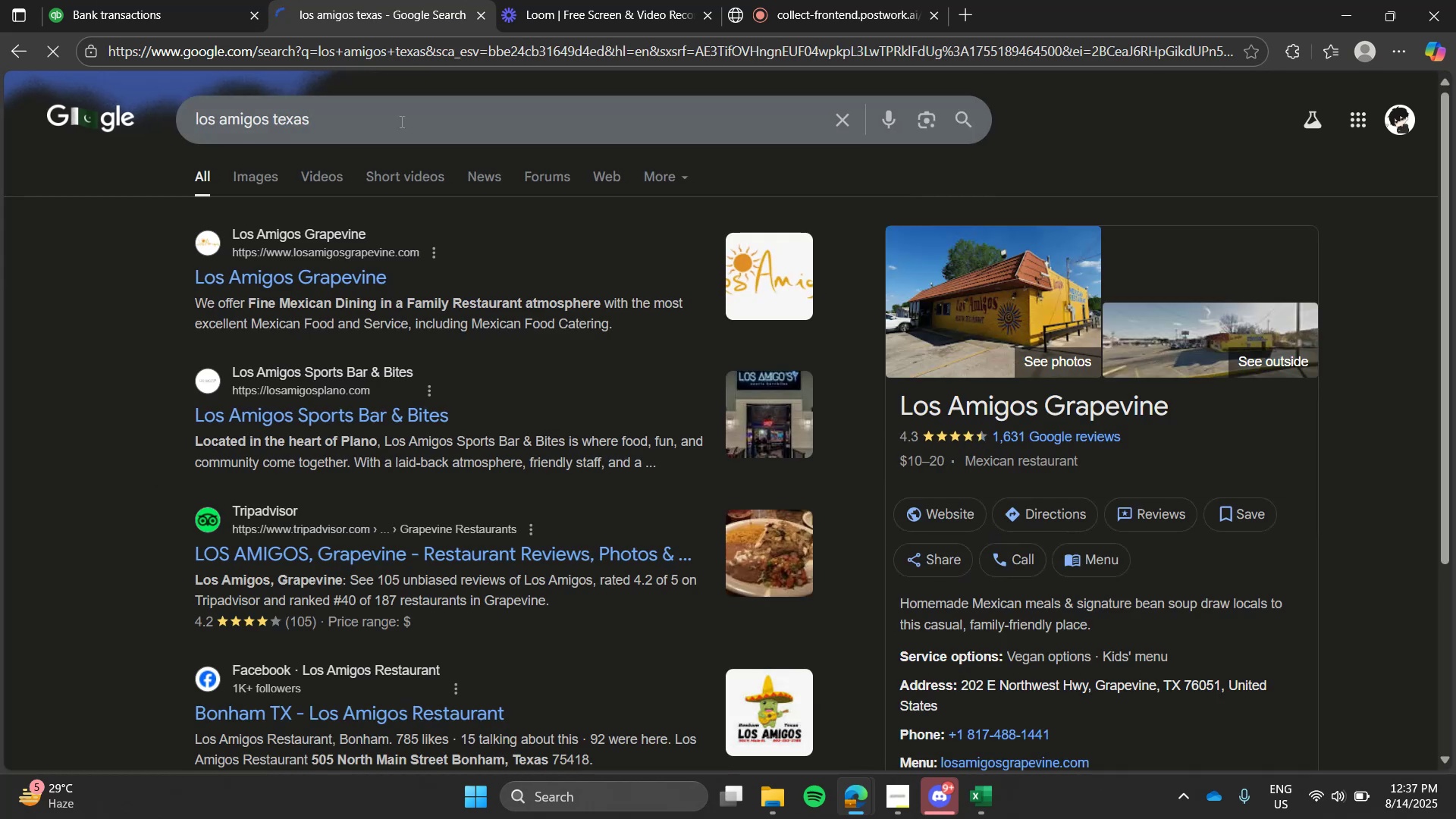 
left_click([187, 0])
 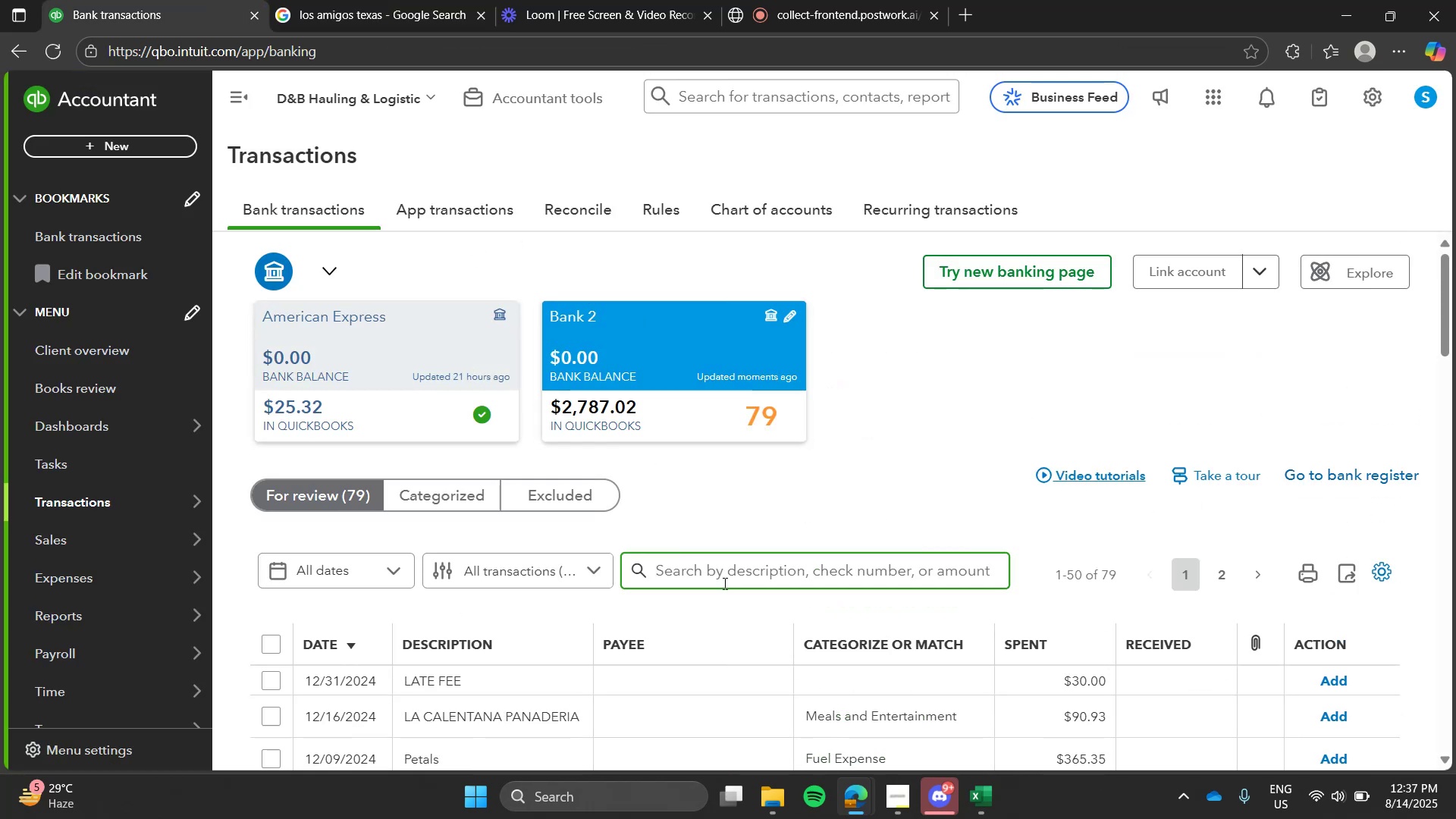 
type(los )
 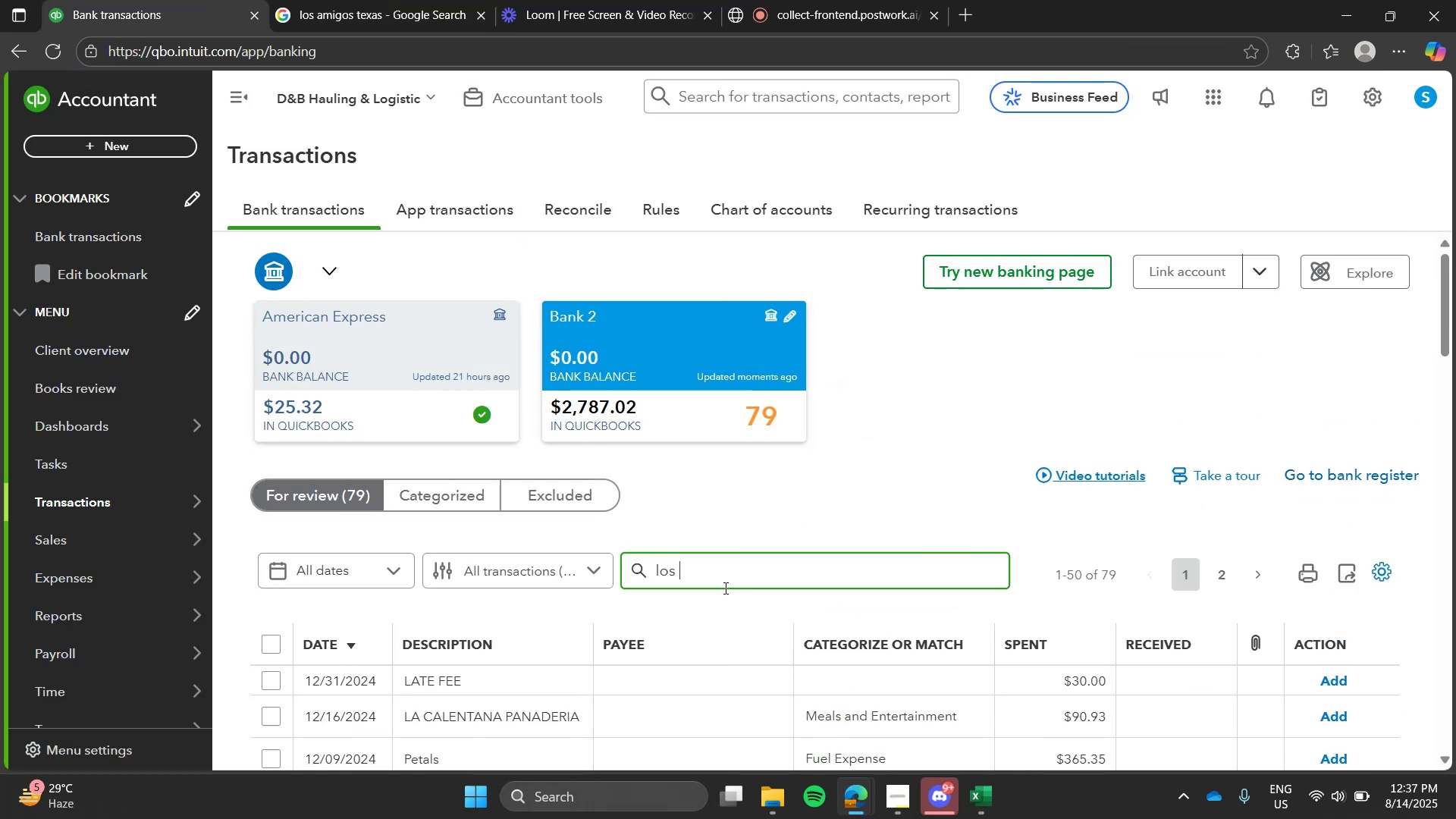 
key(Enter)
 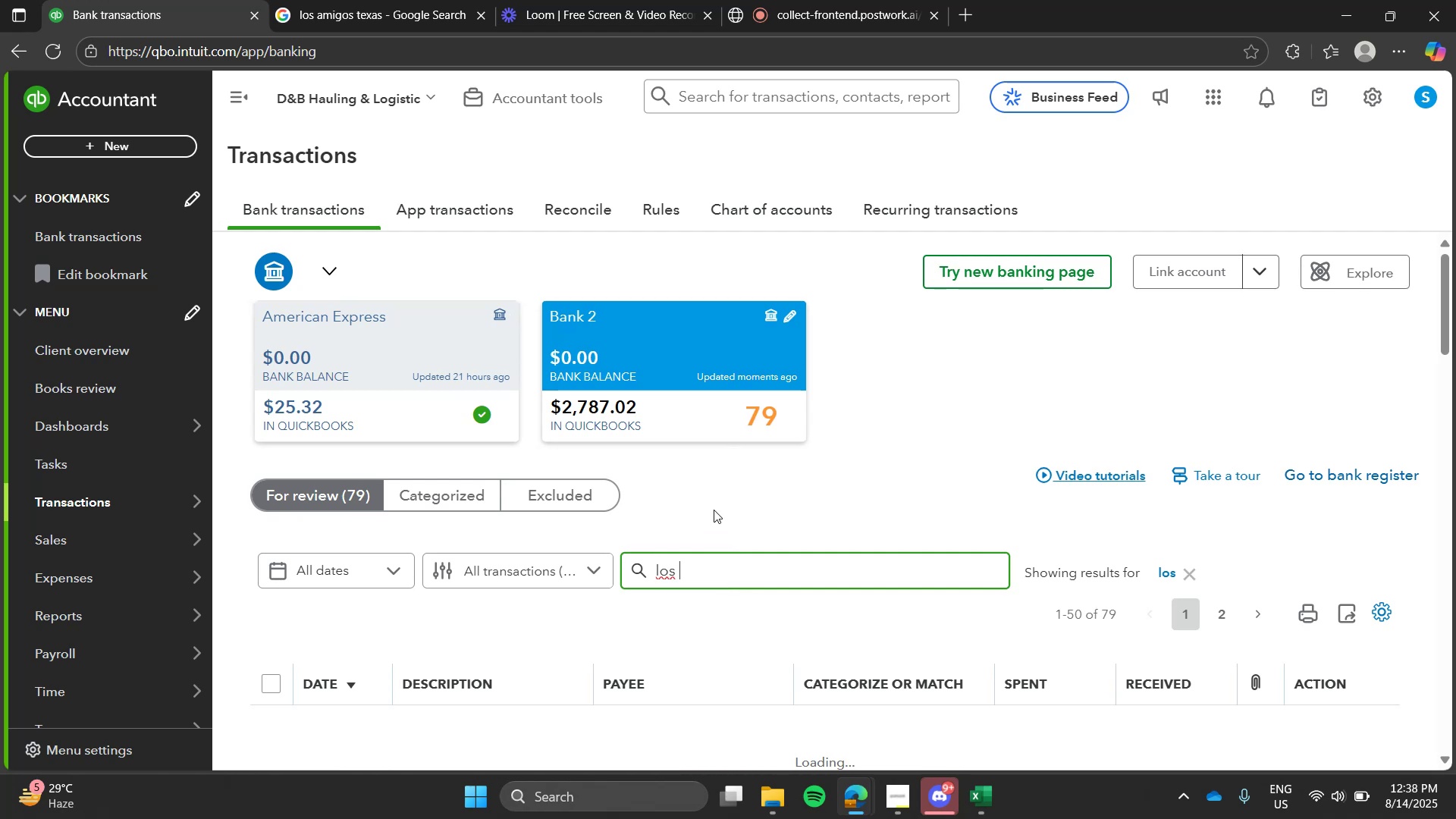 
left_click([717, 475])
 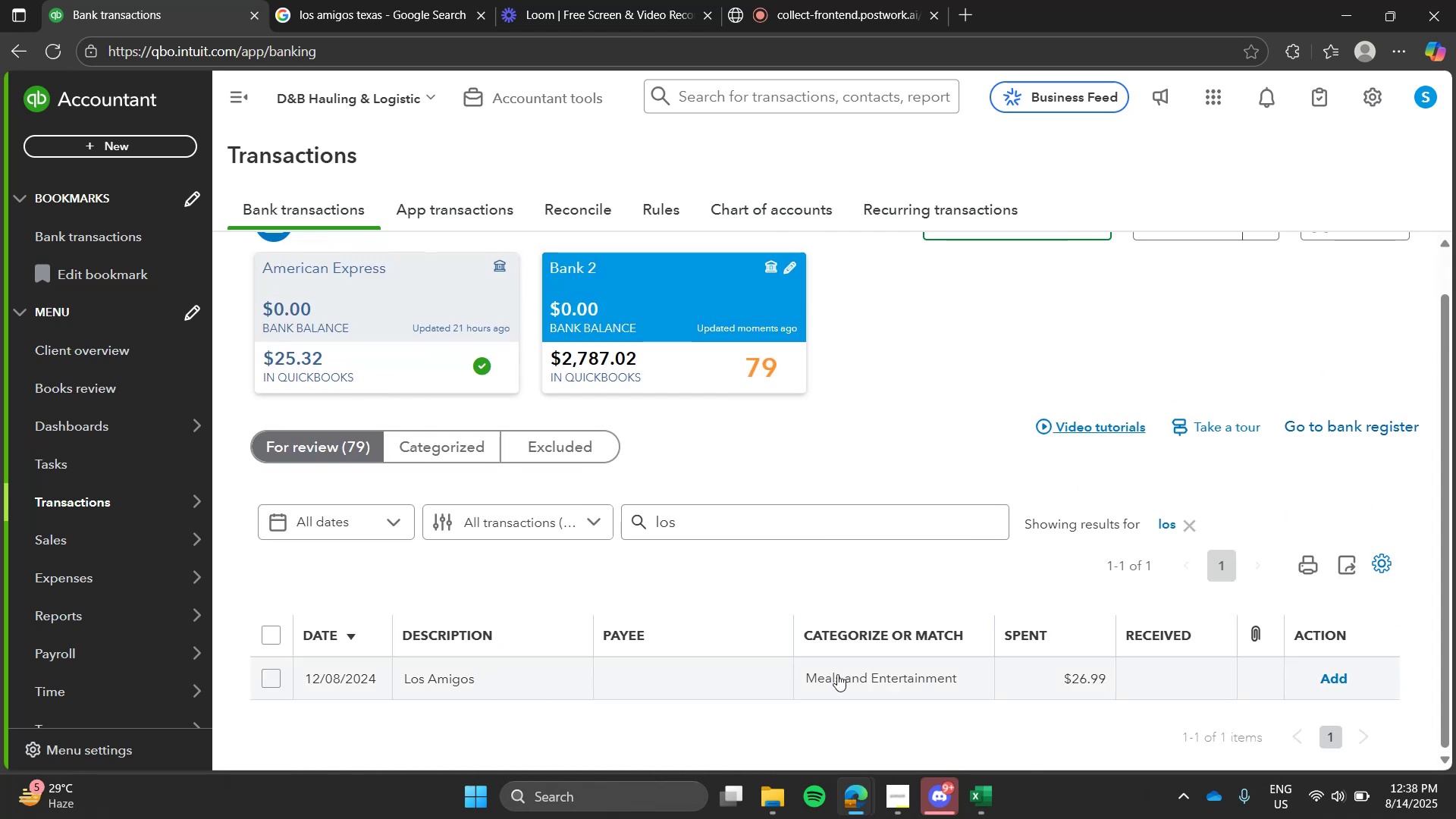 
left_click([760, 682])
 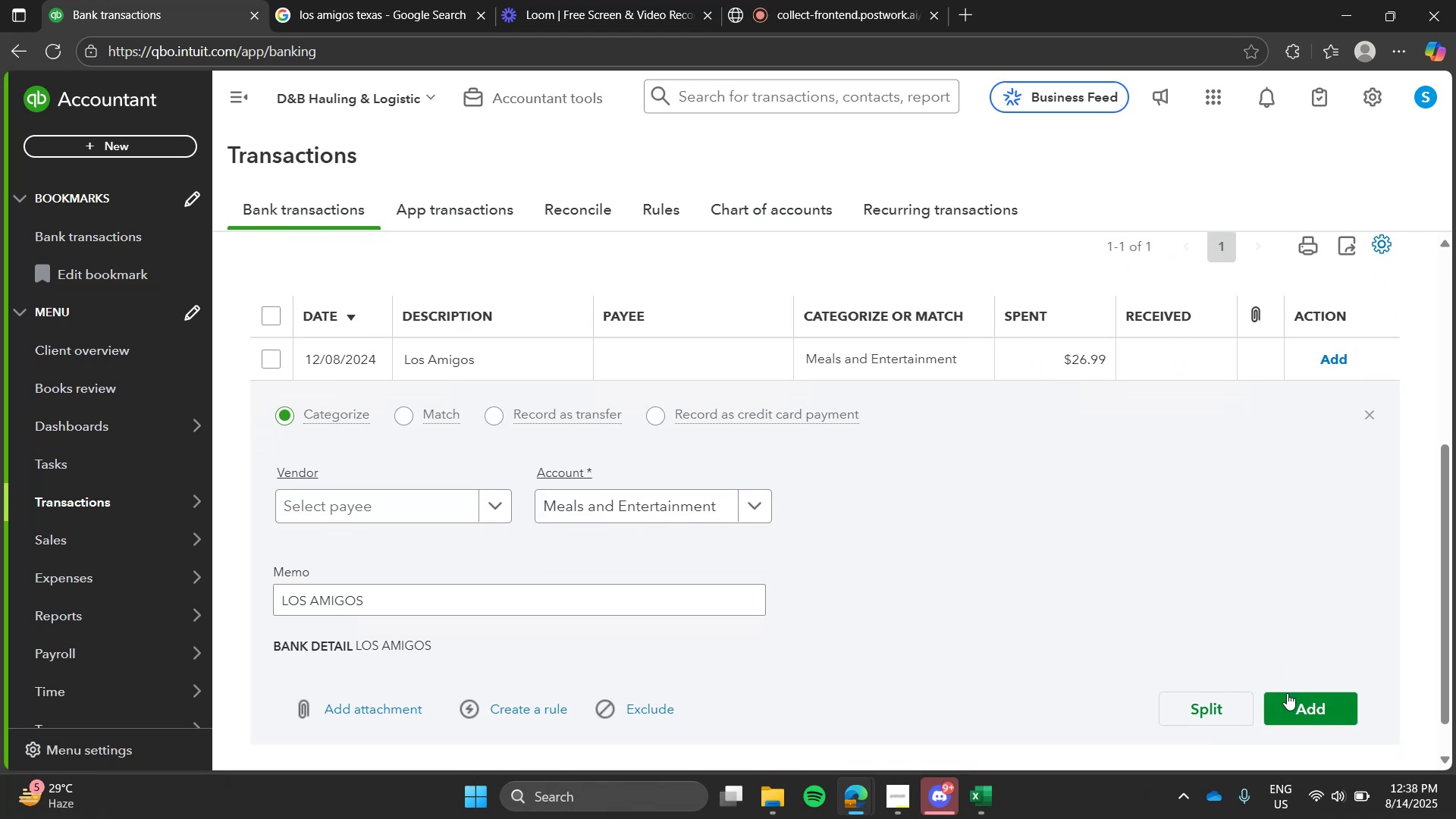 
left_click([1307, 695])
 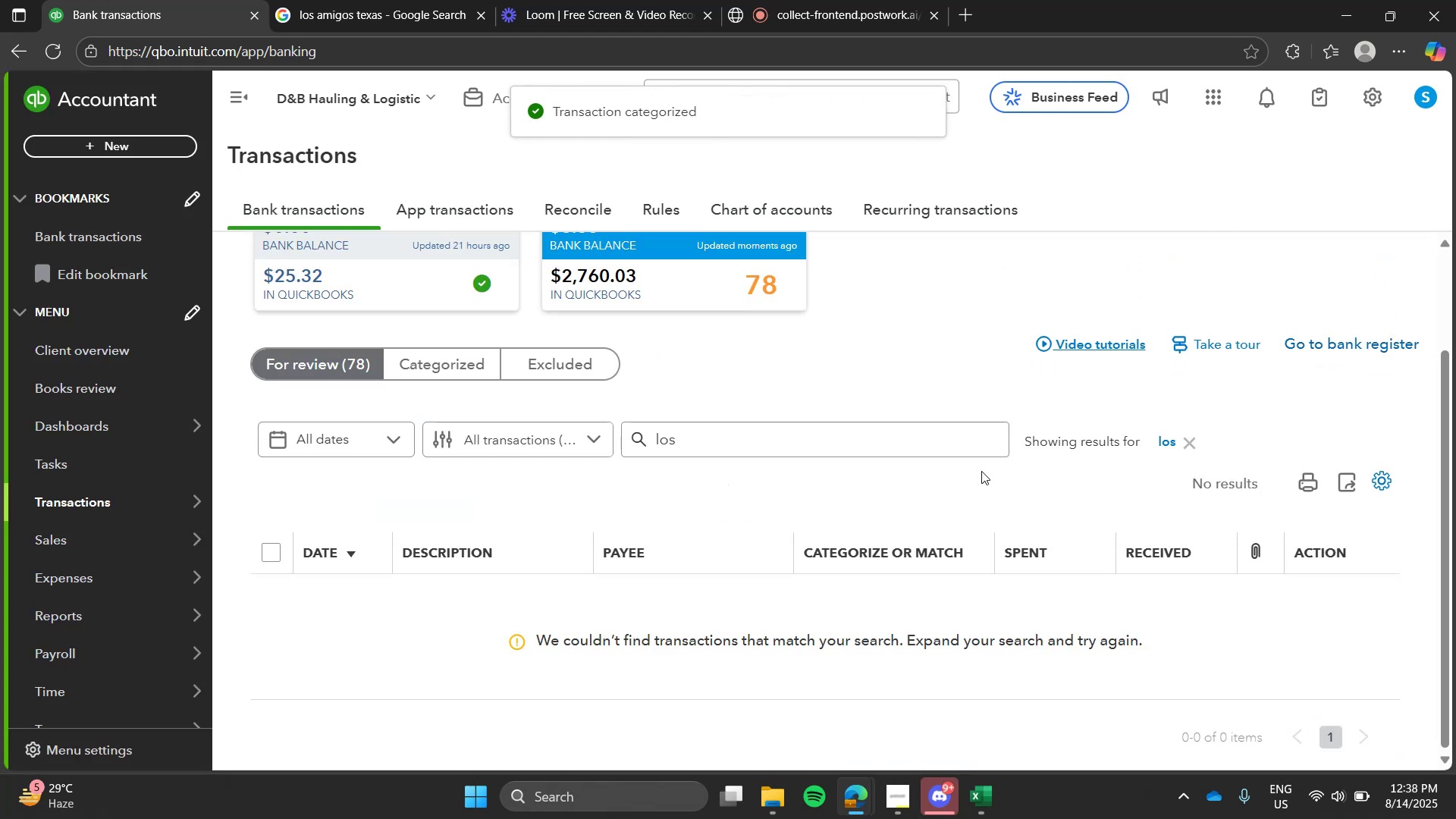 
left_click([1166, 447])
 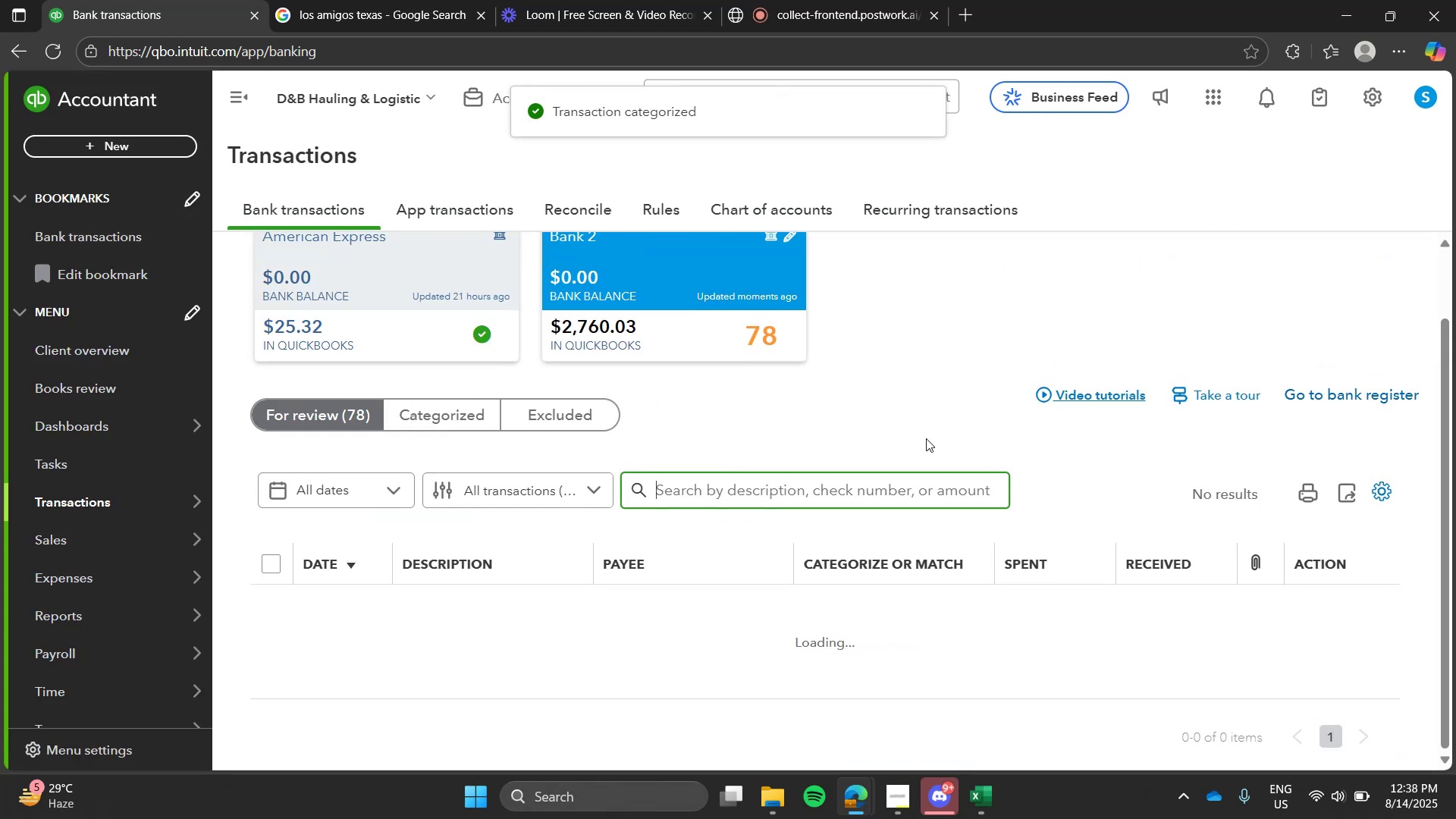 
left_click([926, 438])
 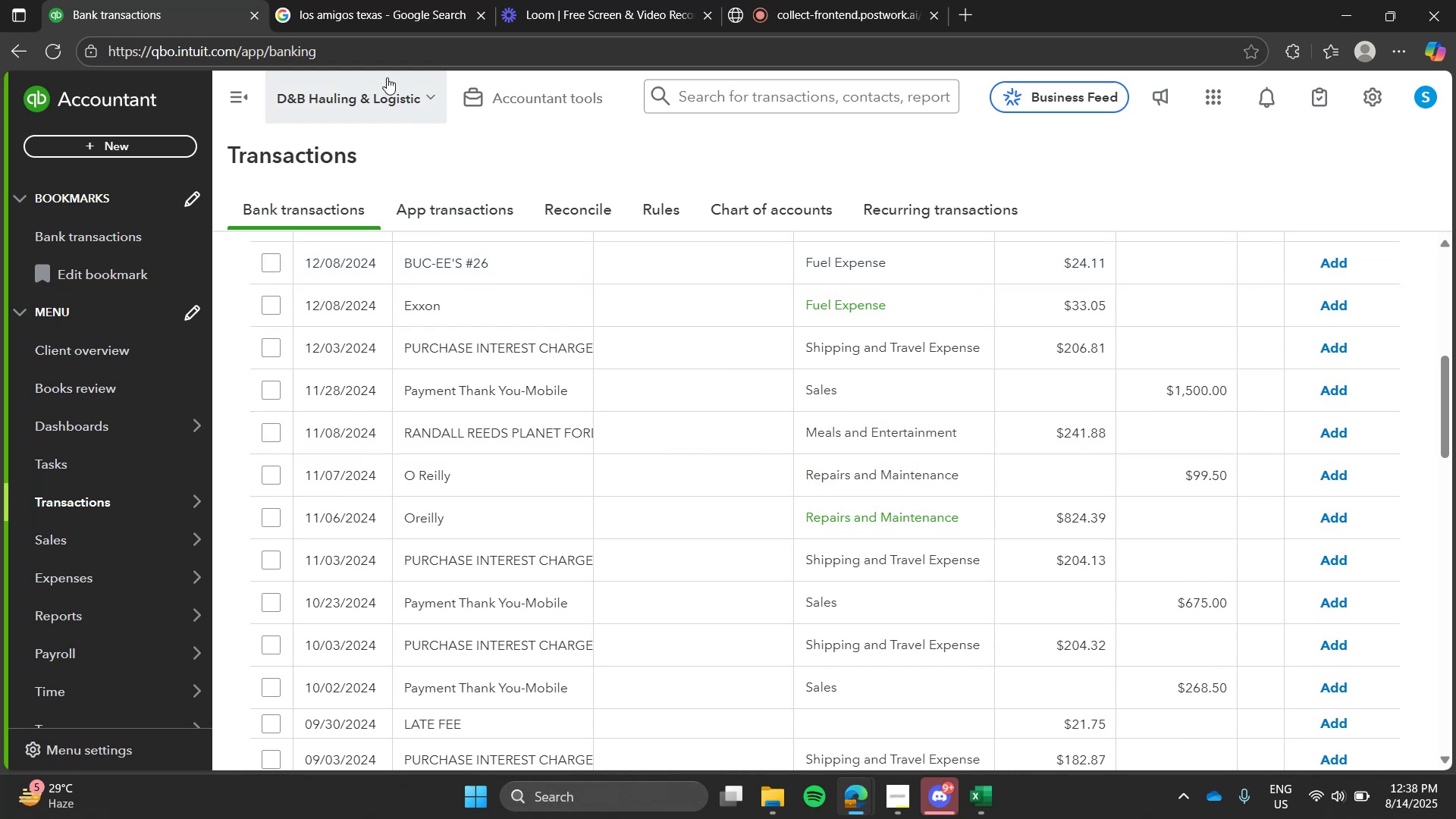 
wait(5.28)
 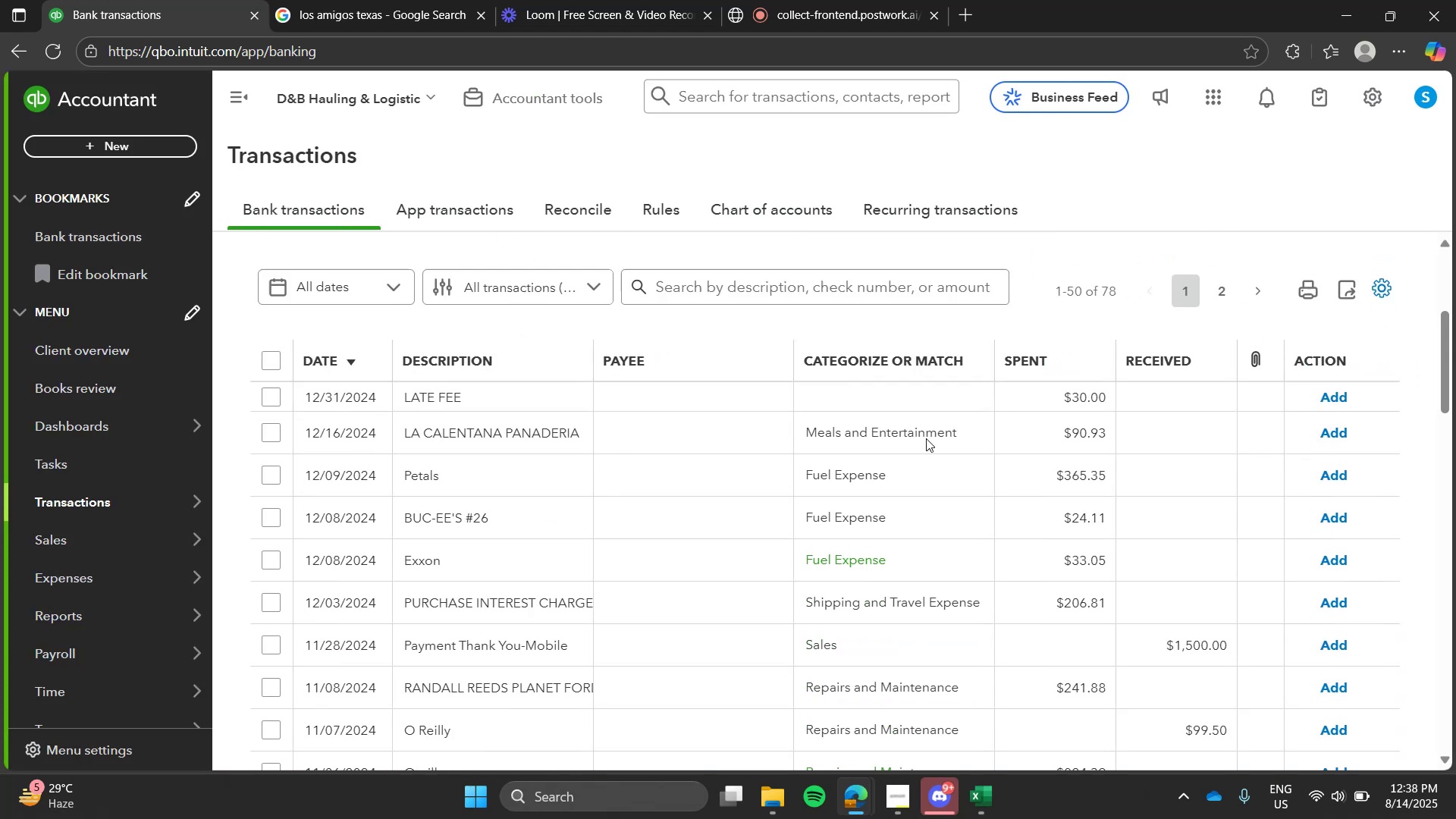 
left_click([373, 0])
 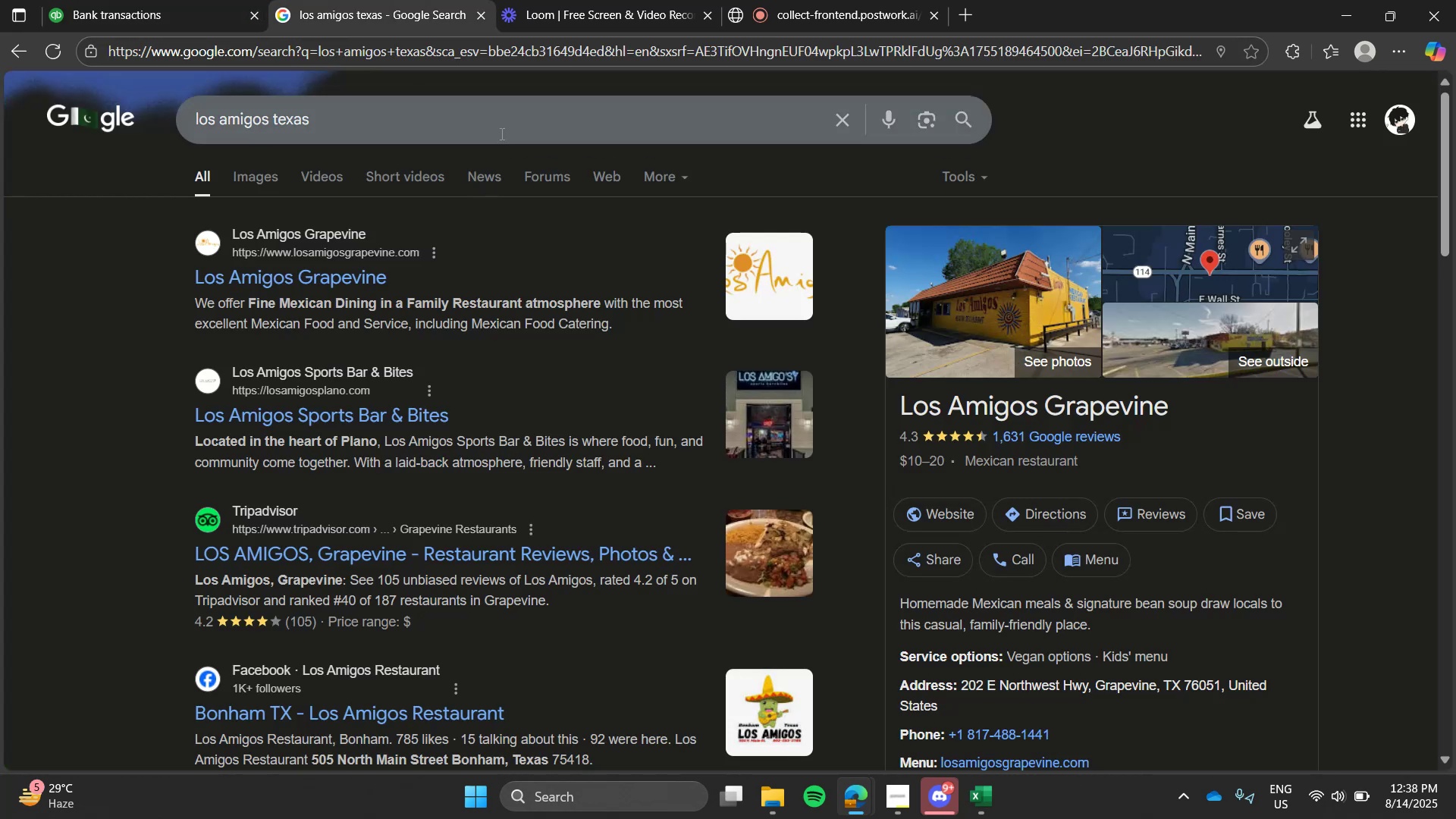 
double_click([500, 133])
 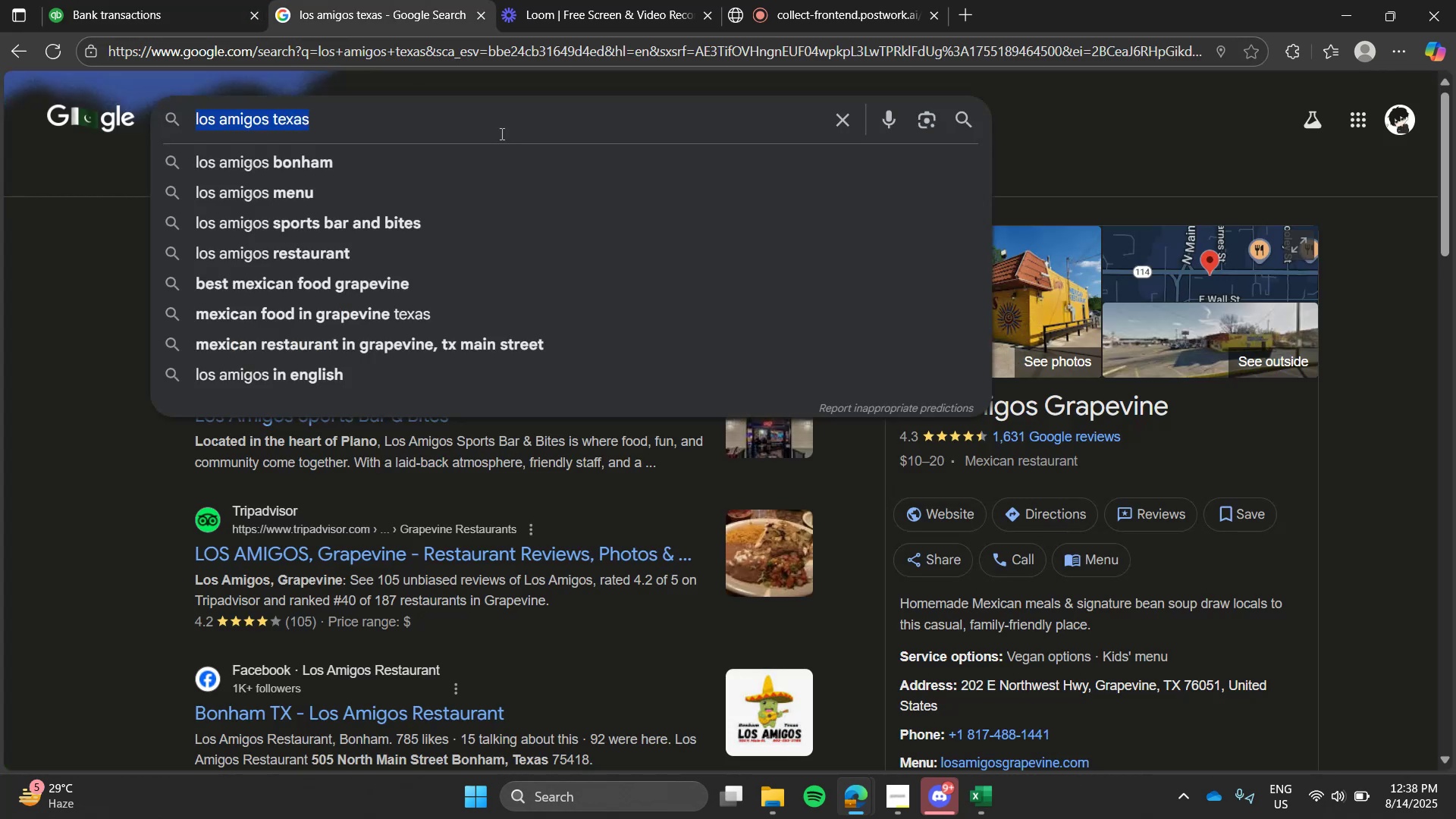 
key(O)
 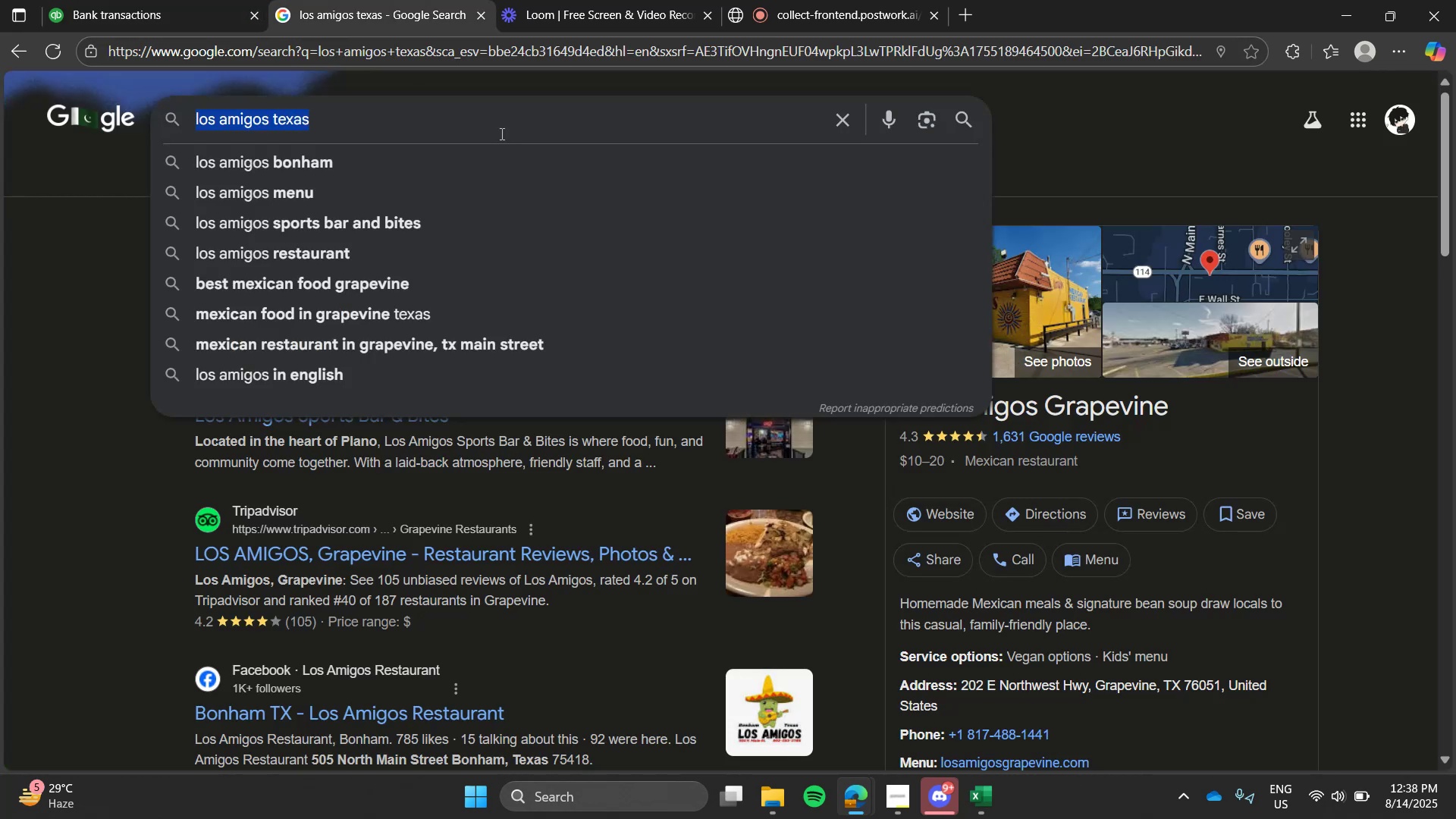 
triple_click([500, 133])
 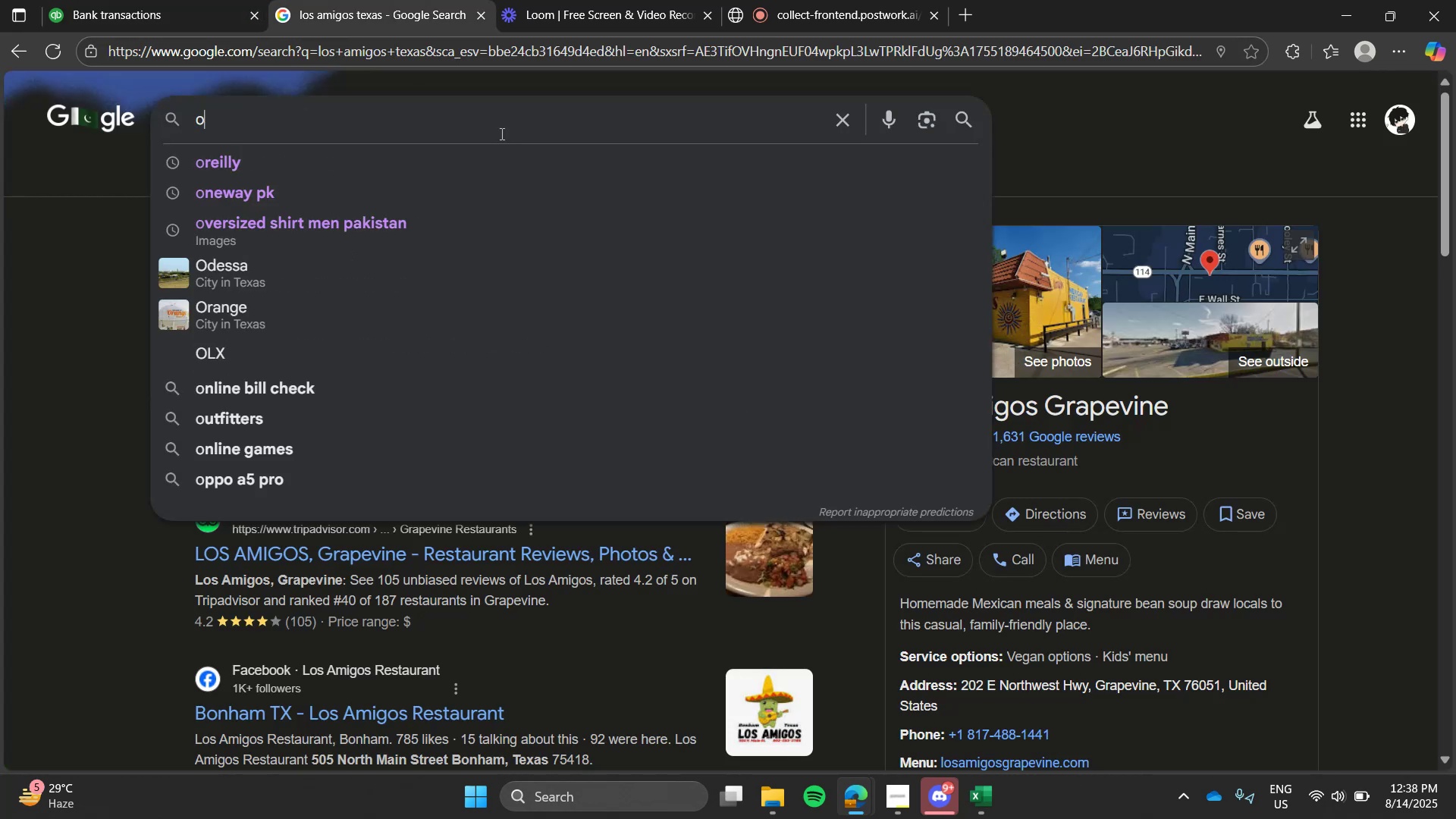 
type(reilly)
 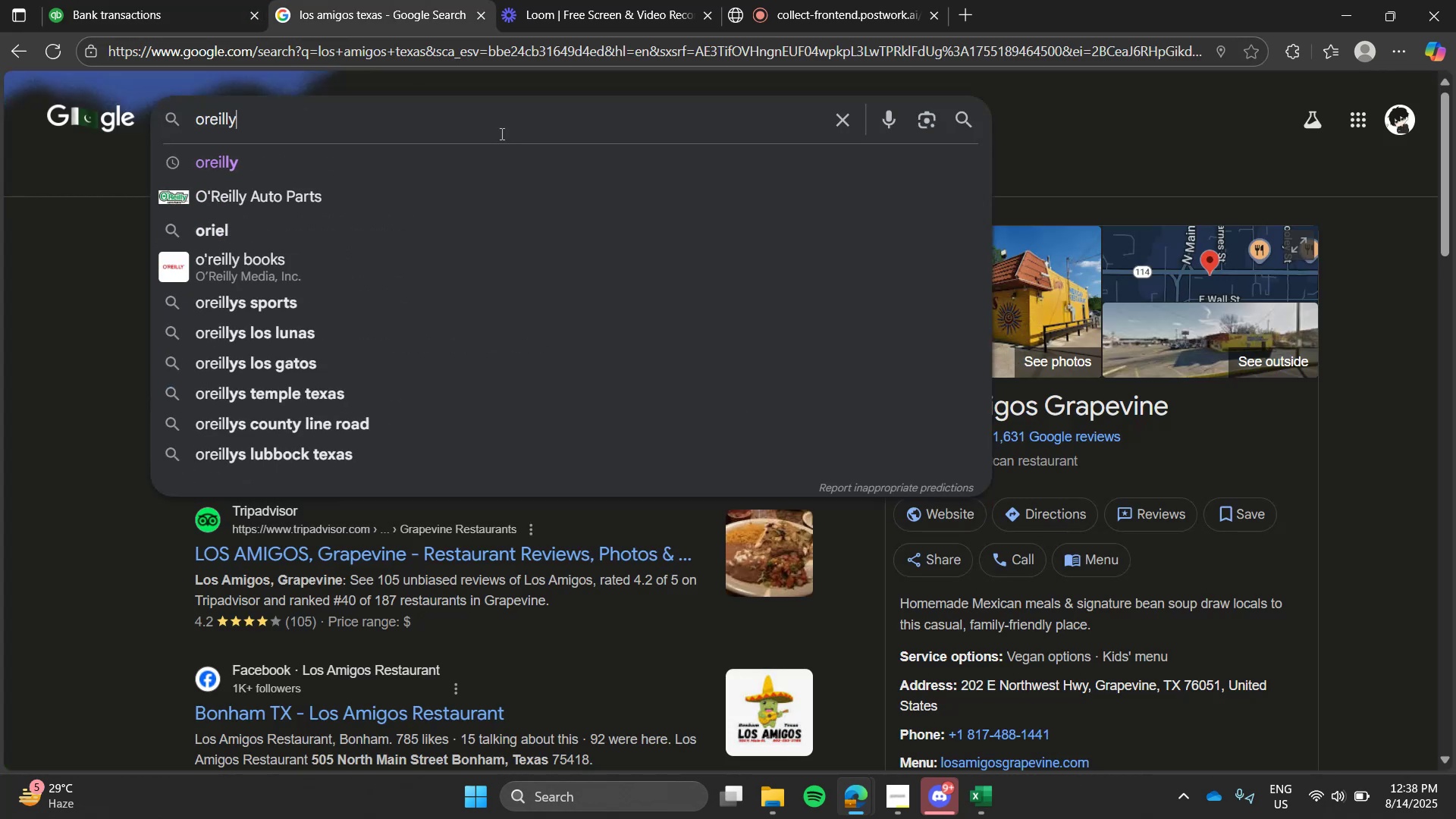 
key(Enter)
 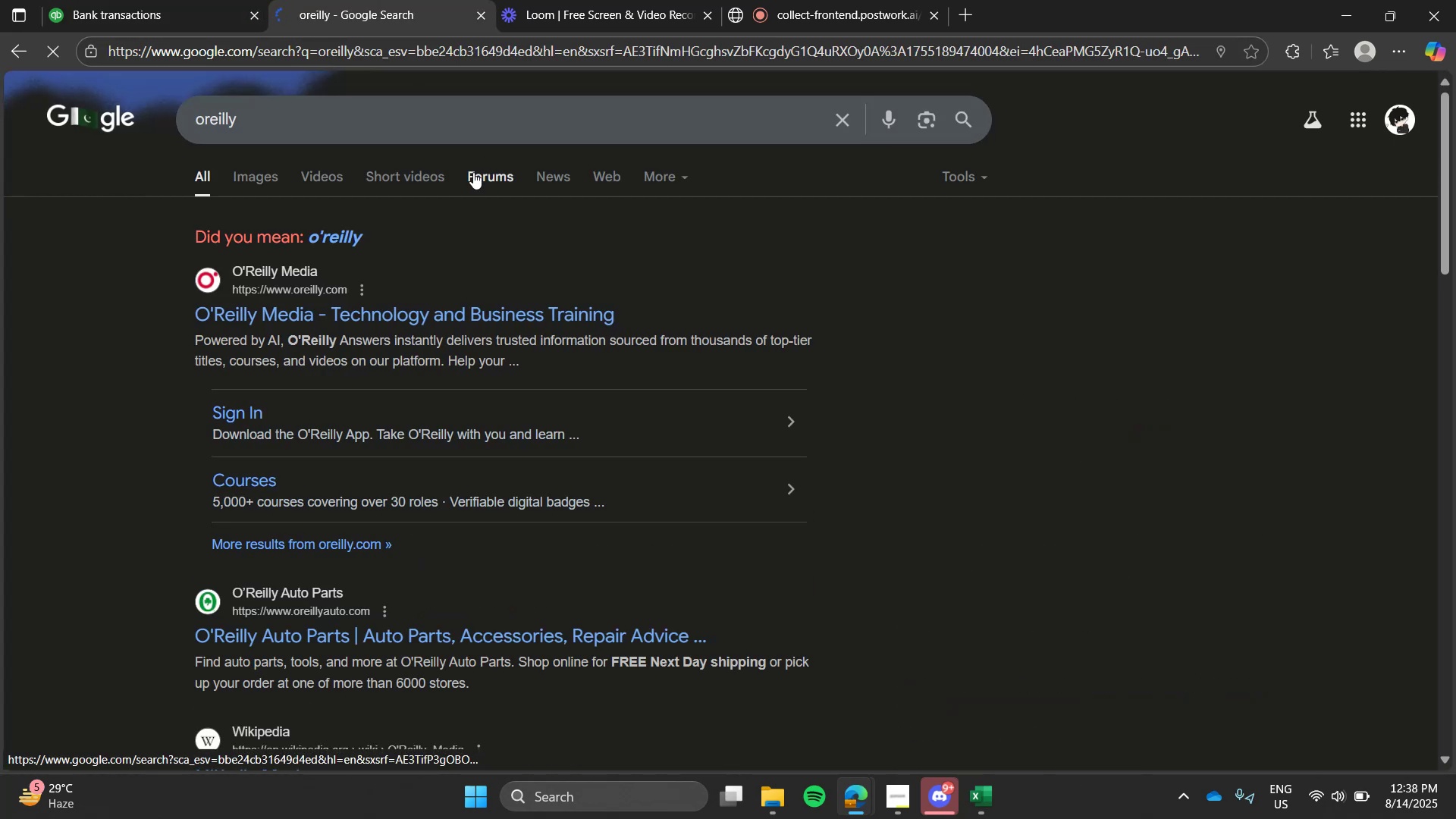 
left_click([143, 0])
 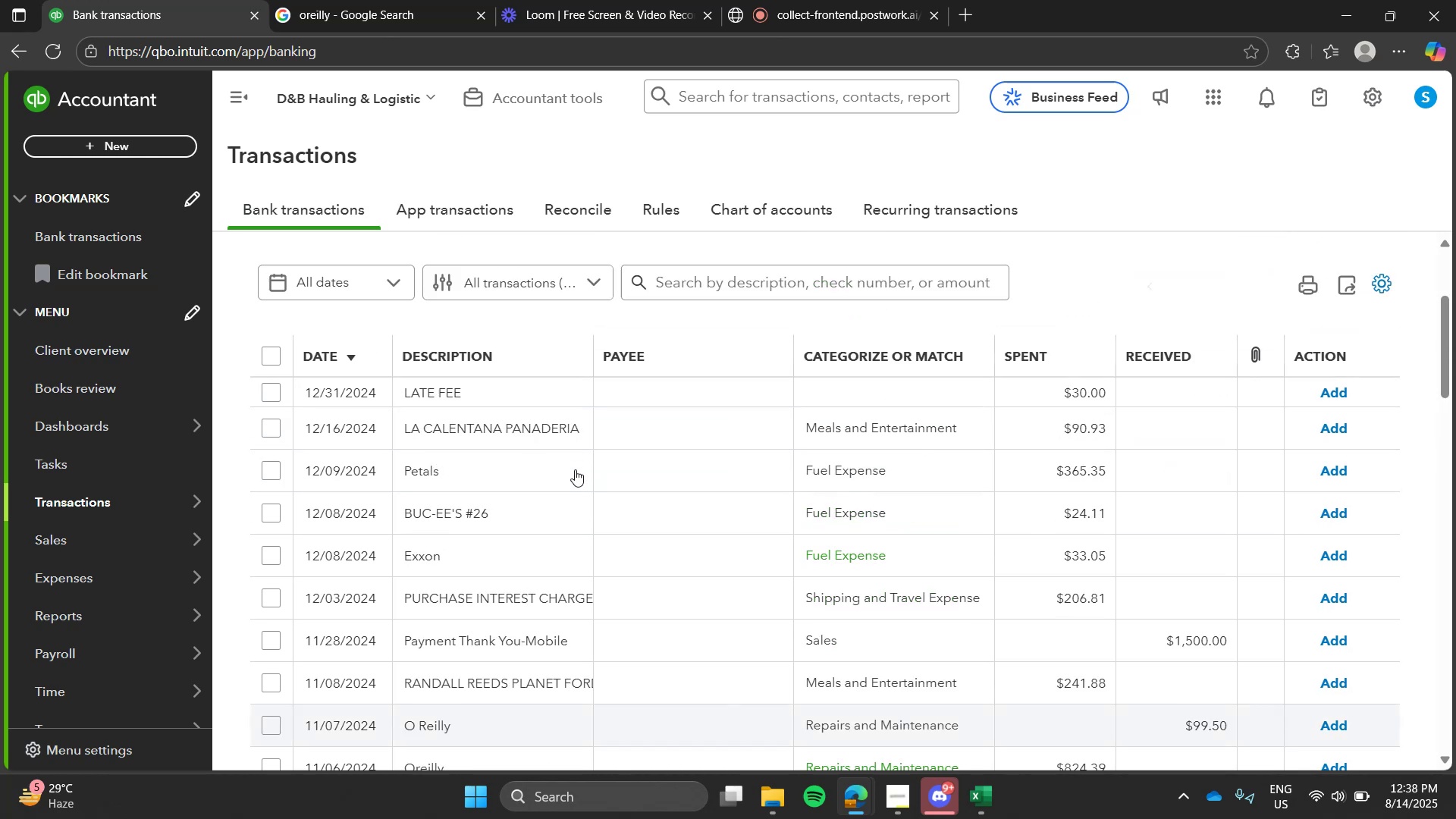 
left_click([748, 584])
 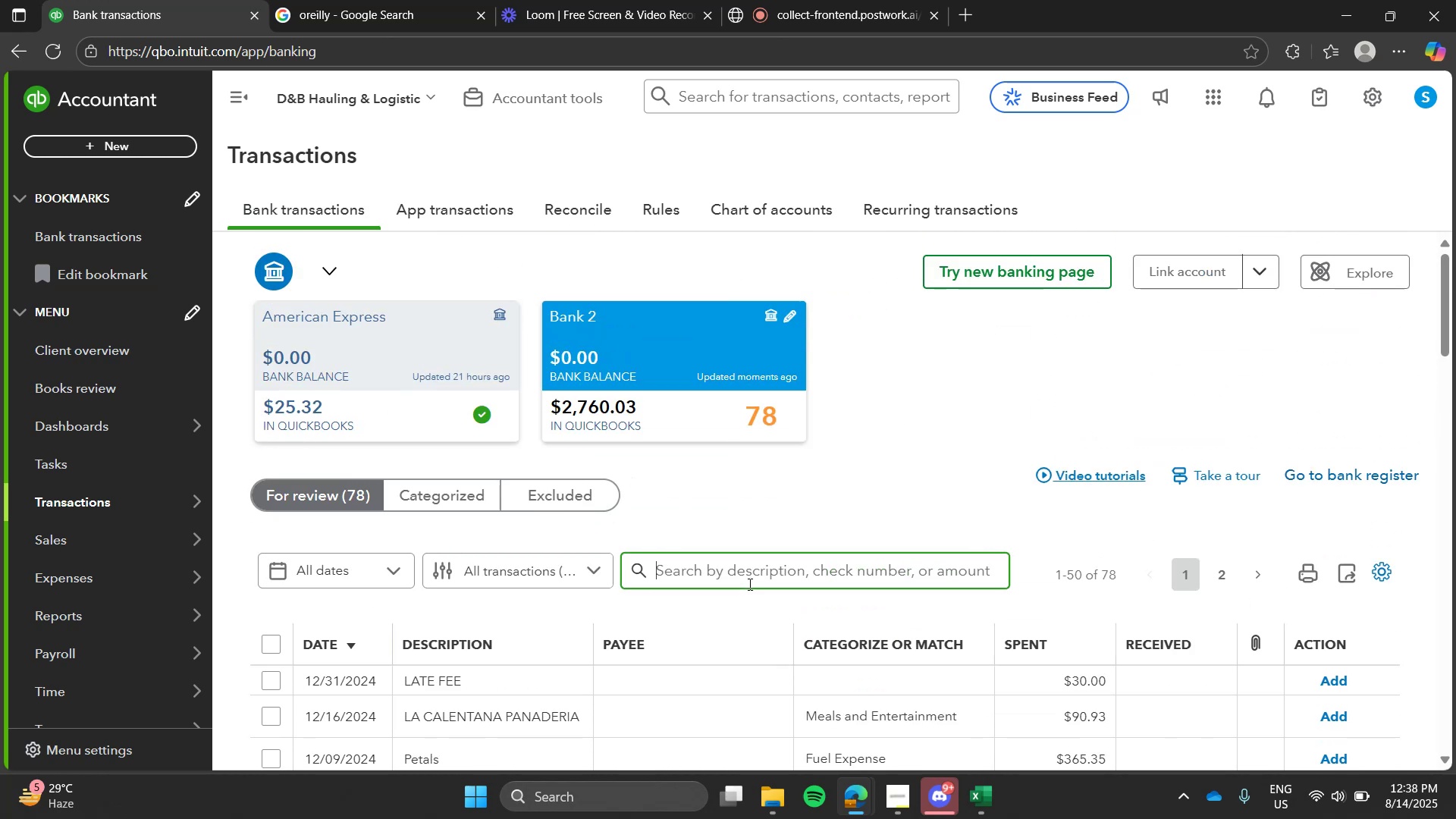 
type(oreilly)
 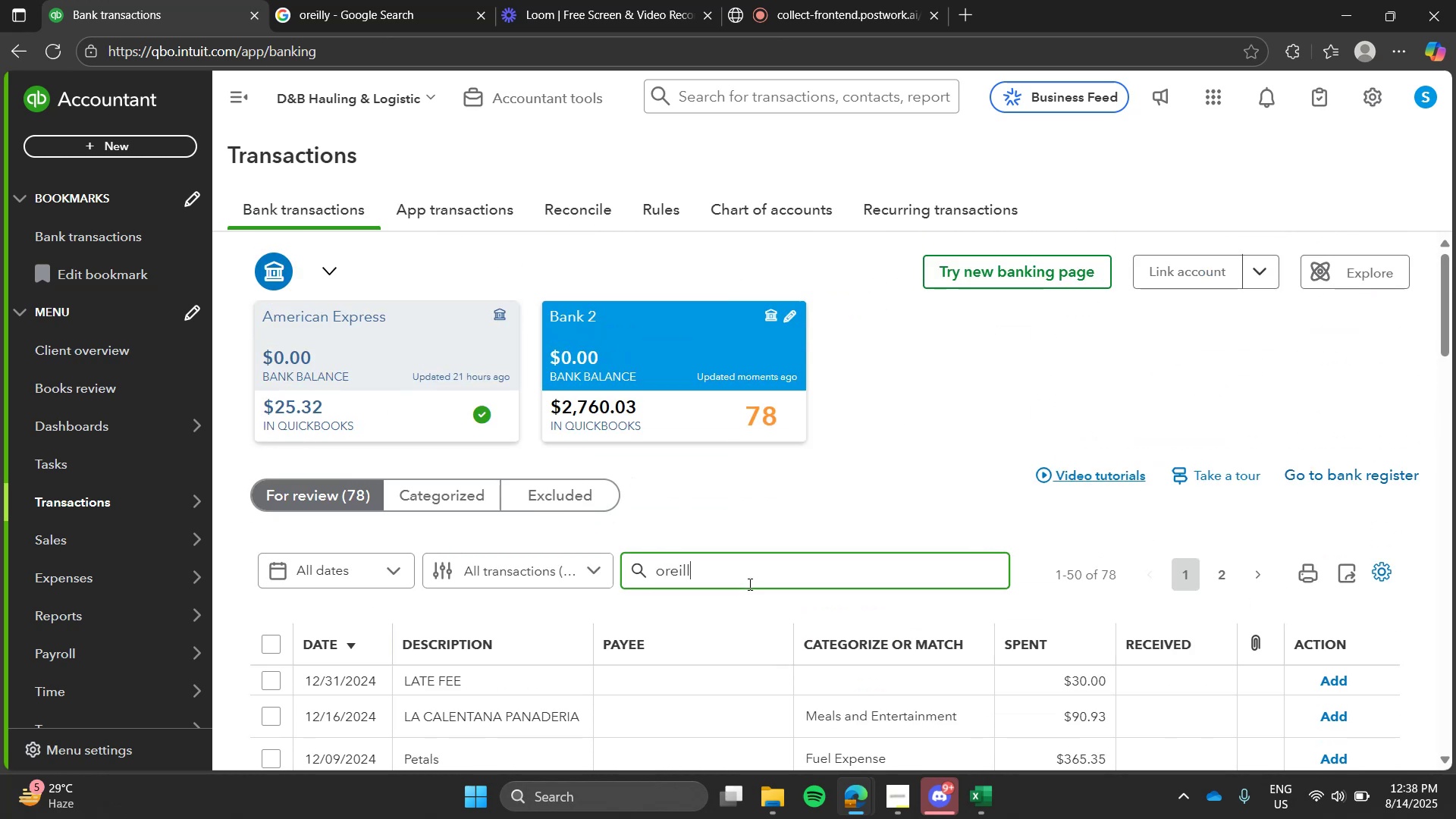 
key(Enter)
 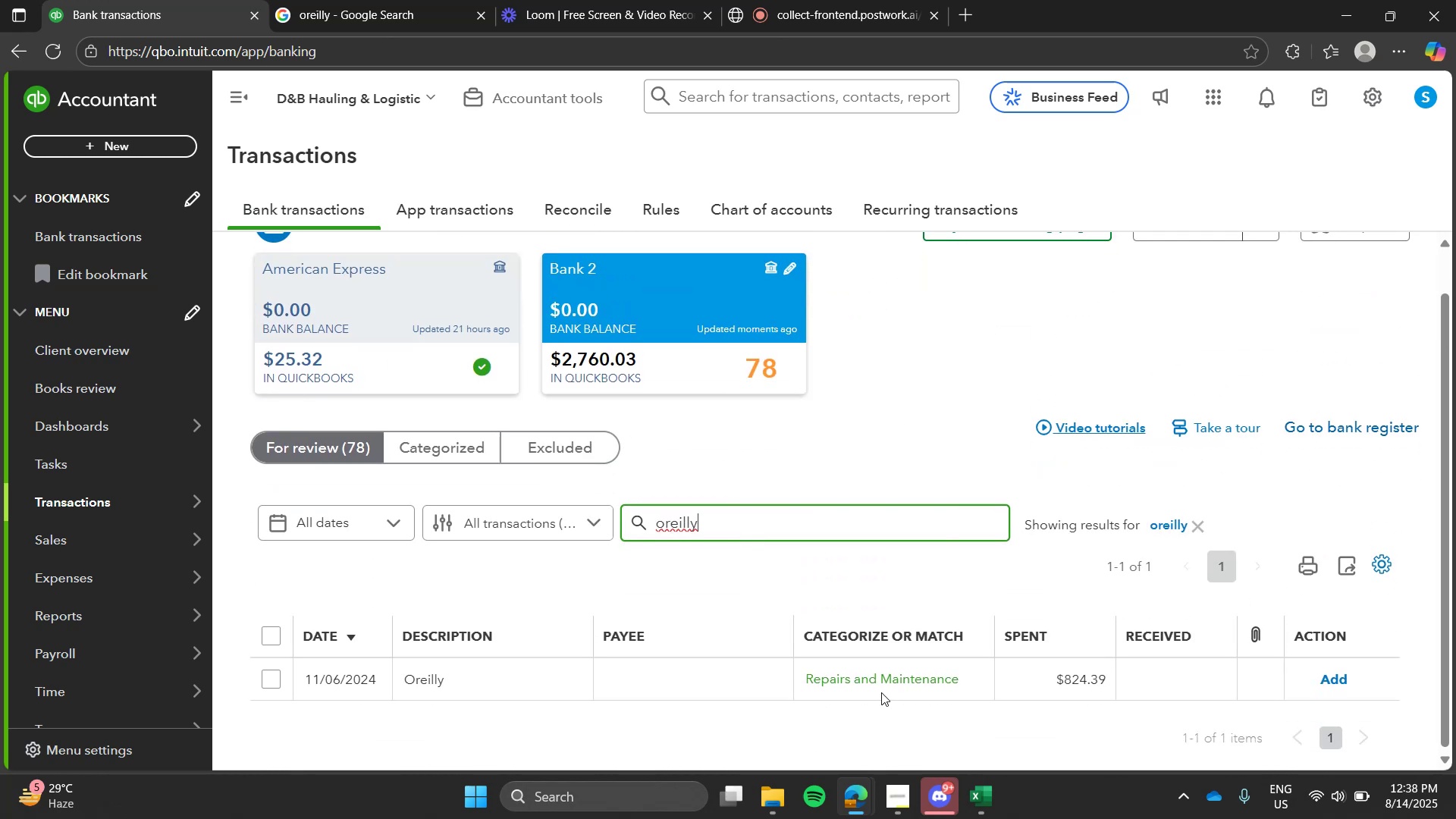 
left_click([731, 686])
 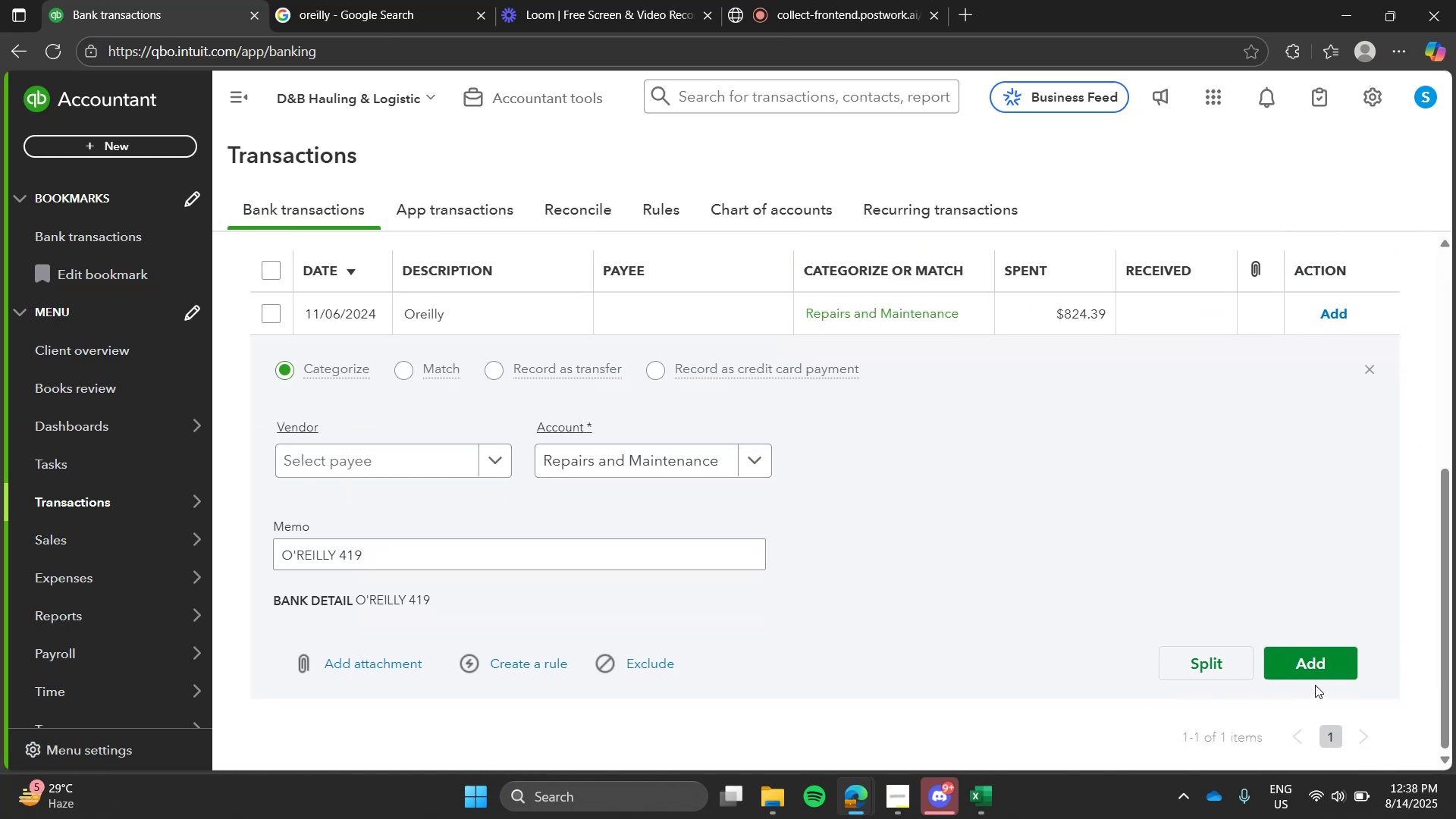 
left_click([1318, 673])
 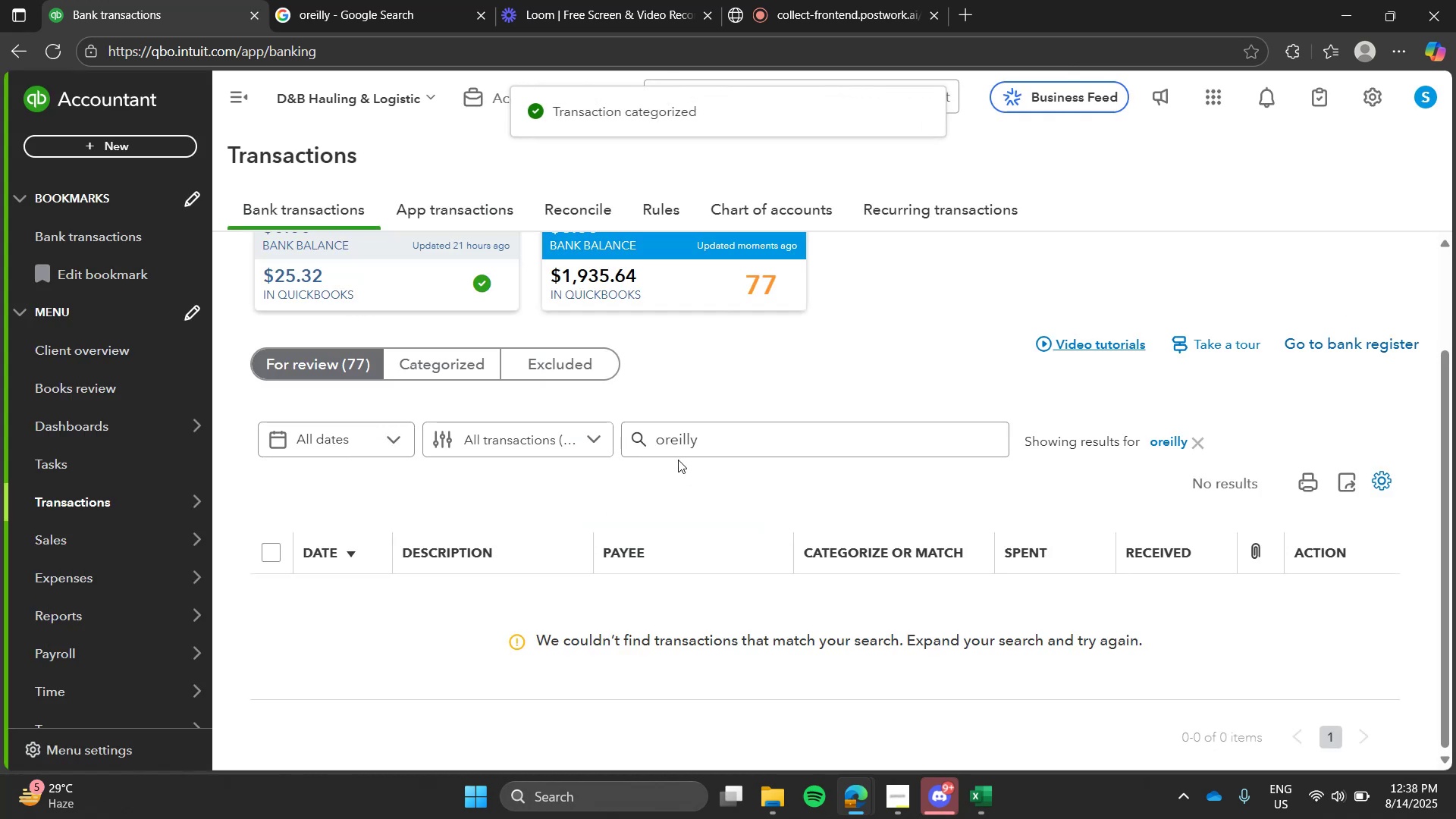 
left_click([710, 451])
 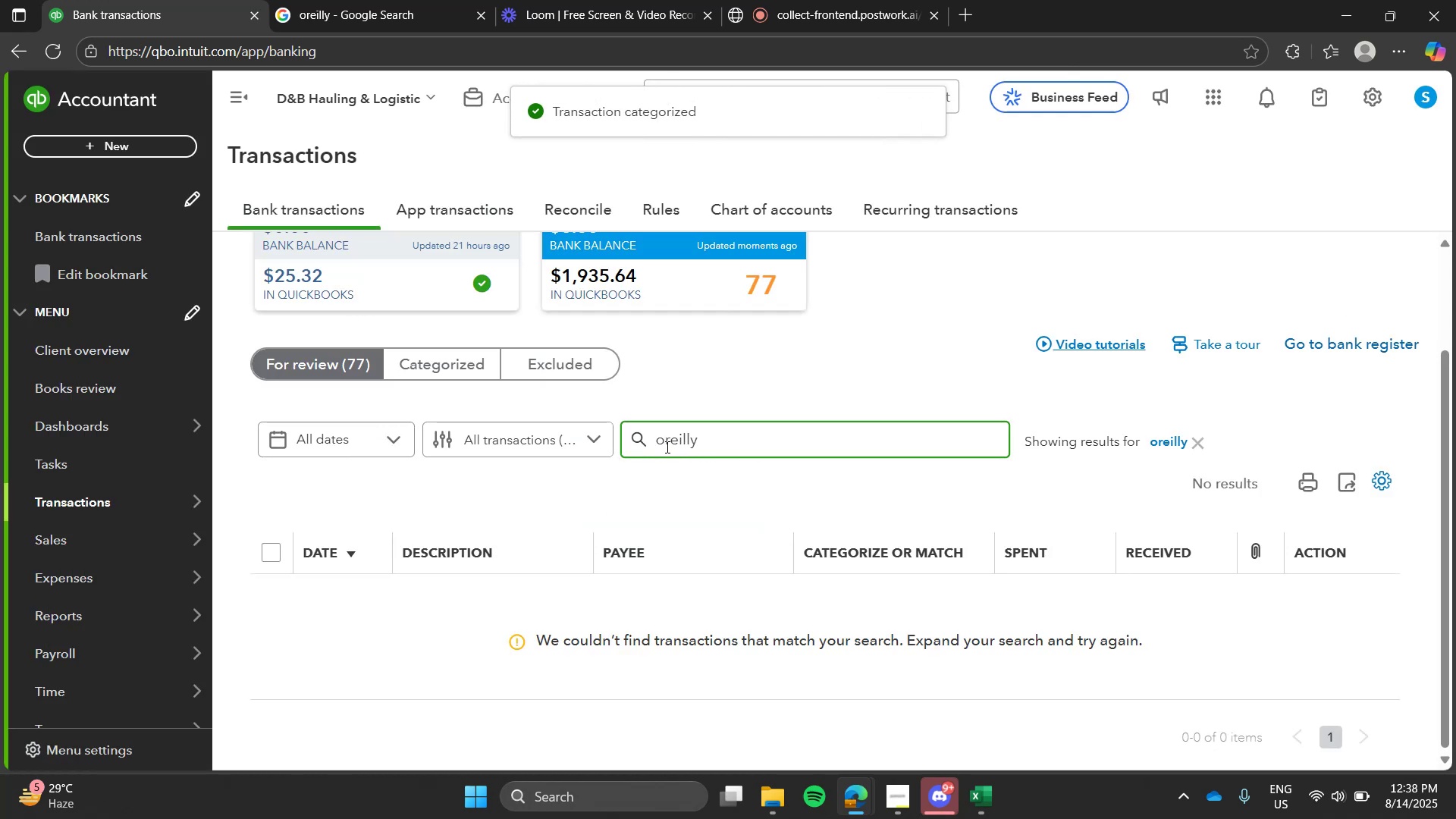 
key(Space)
 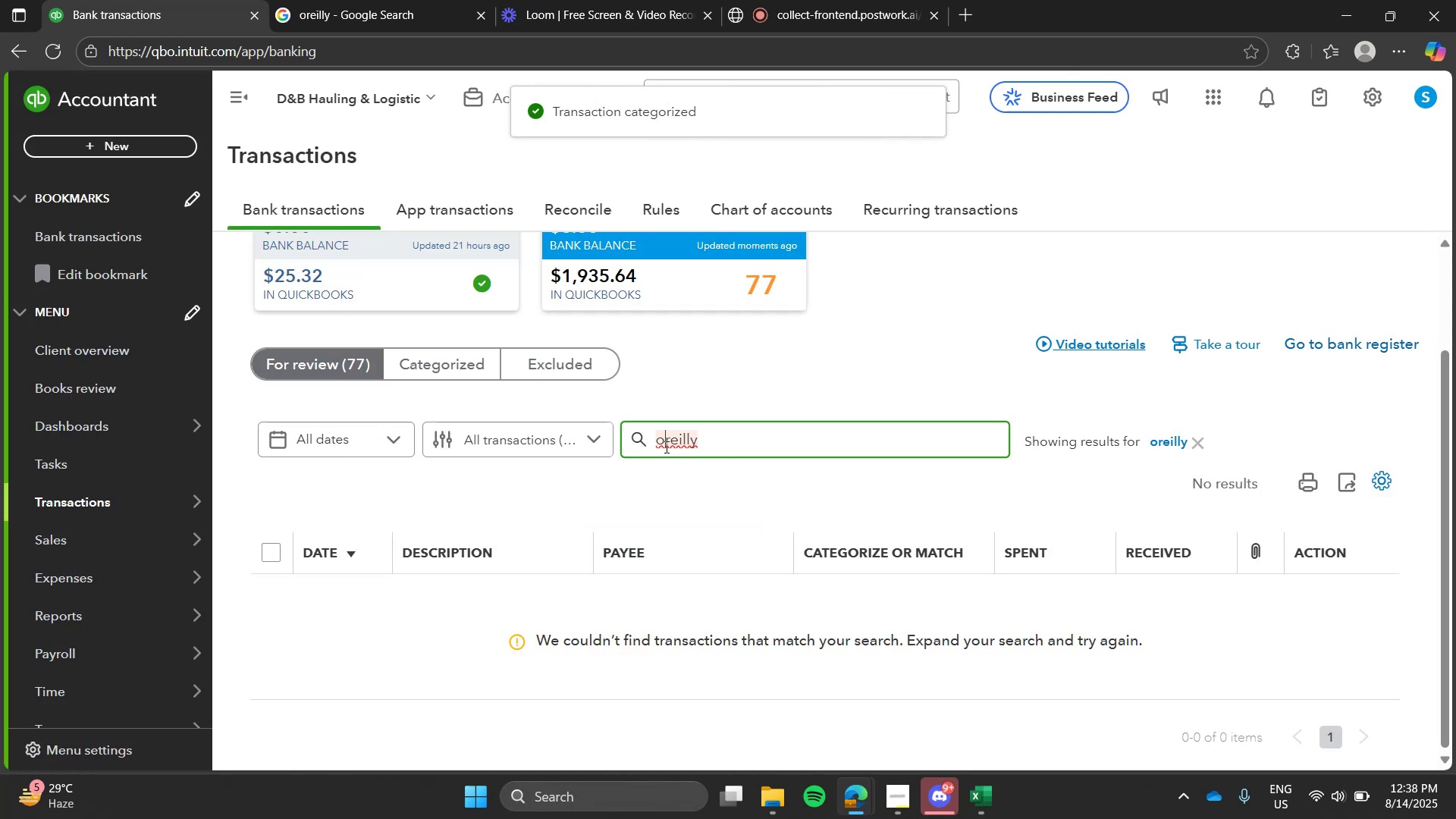 
left_click([665, 447])
 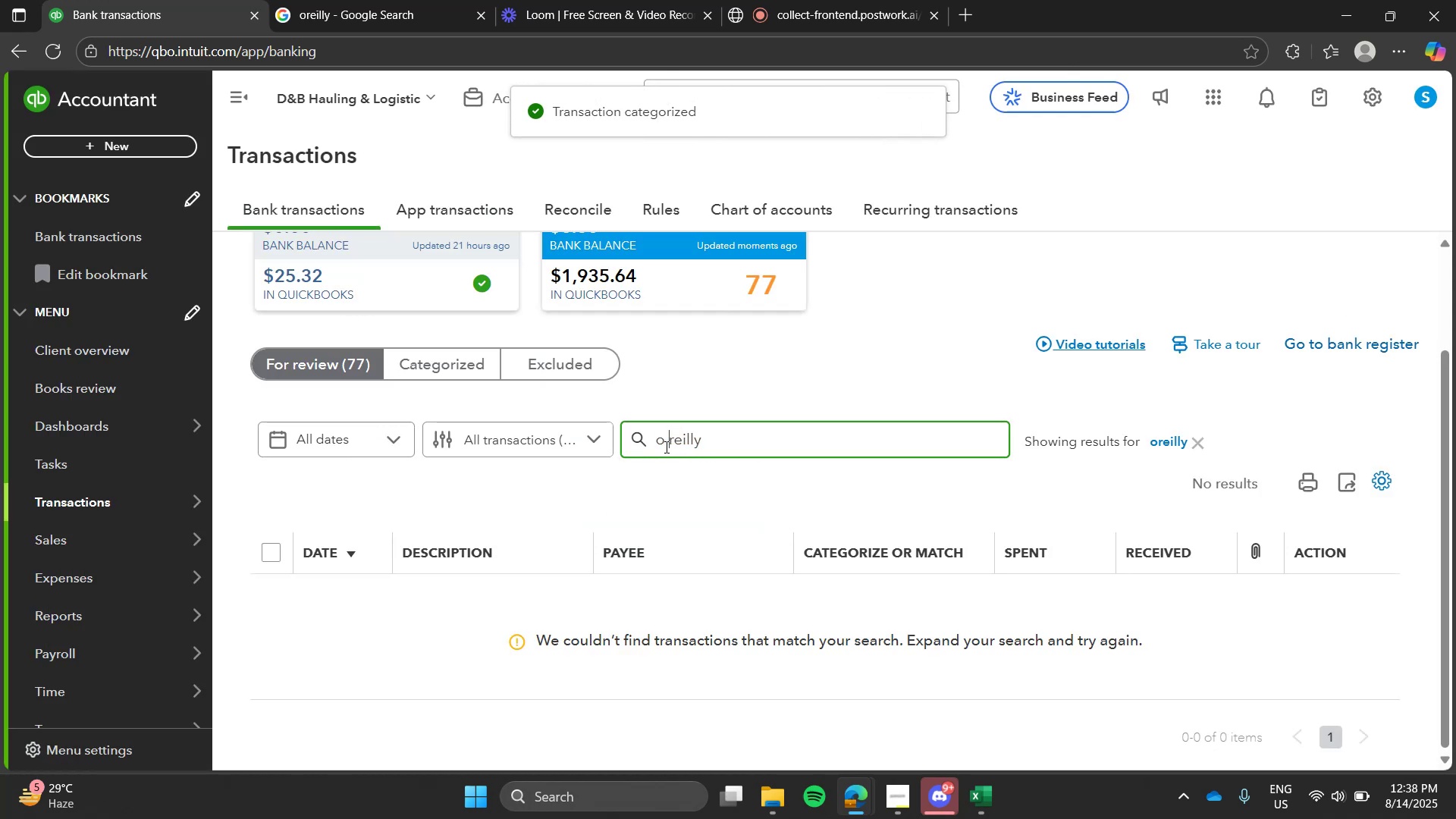 
key(Enter)
 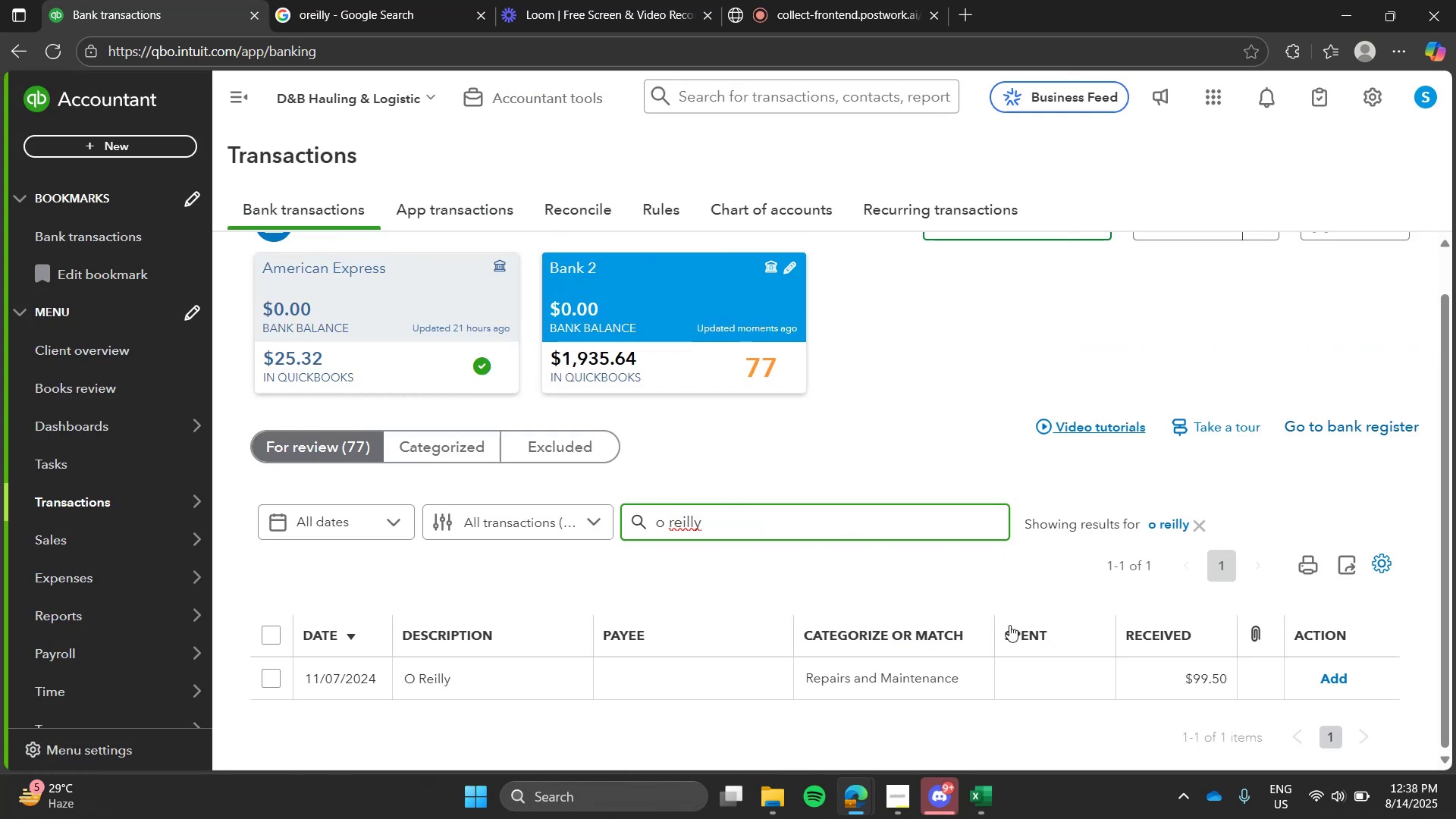 
left_click([1053, 688])
 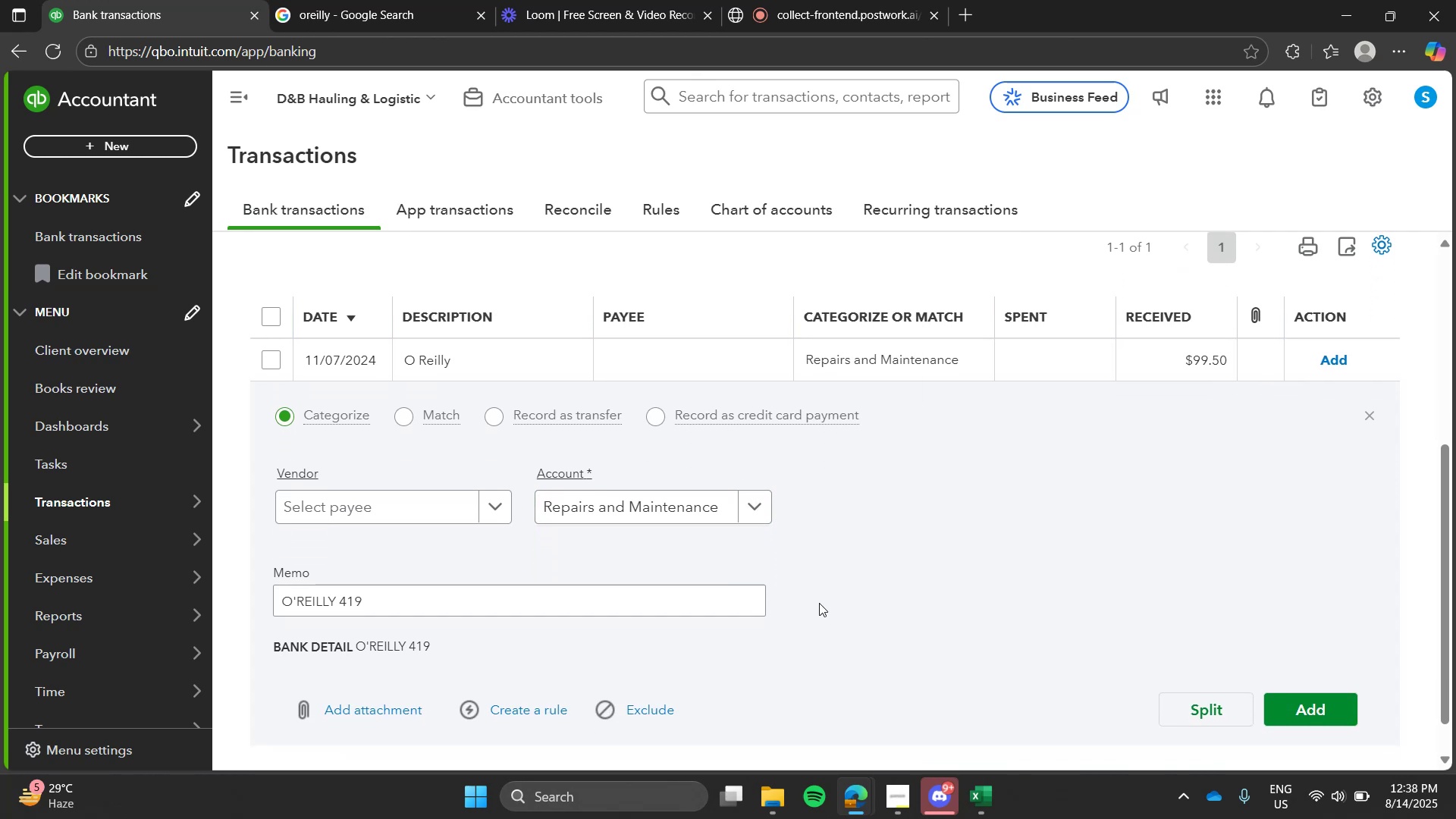 
wait(27.6)
 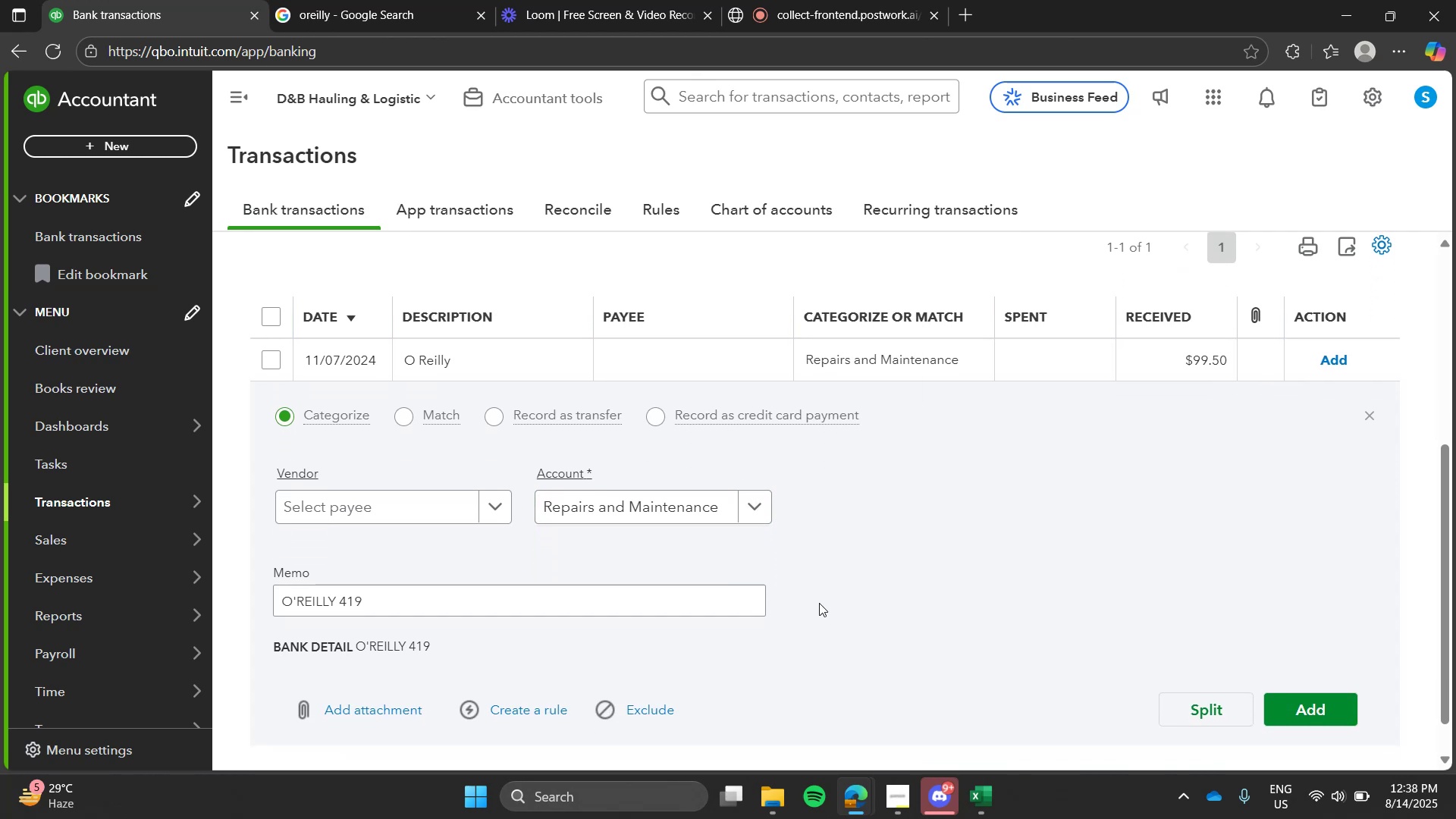 
left_click([1285, 709])
 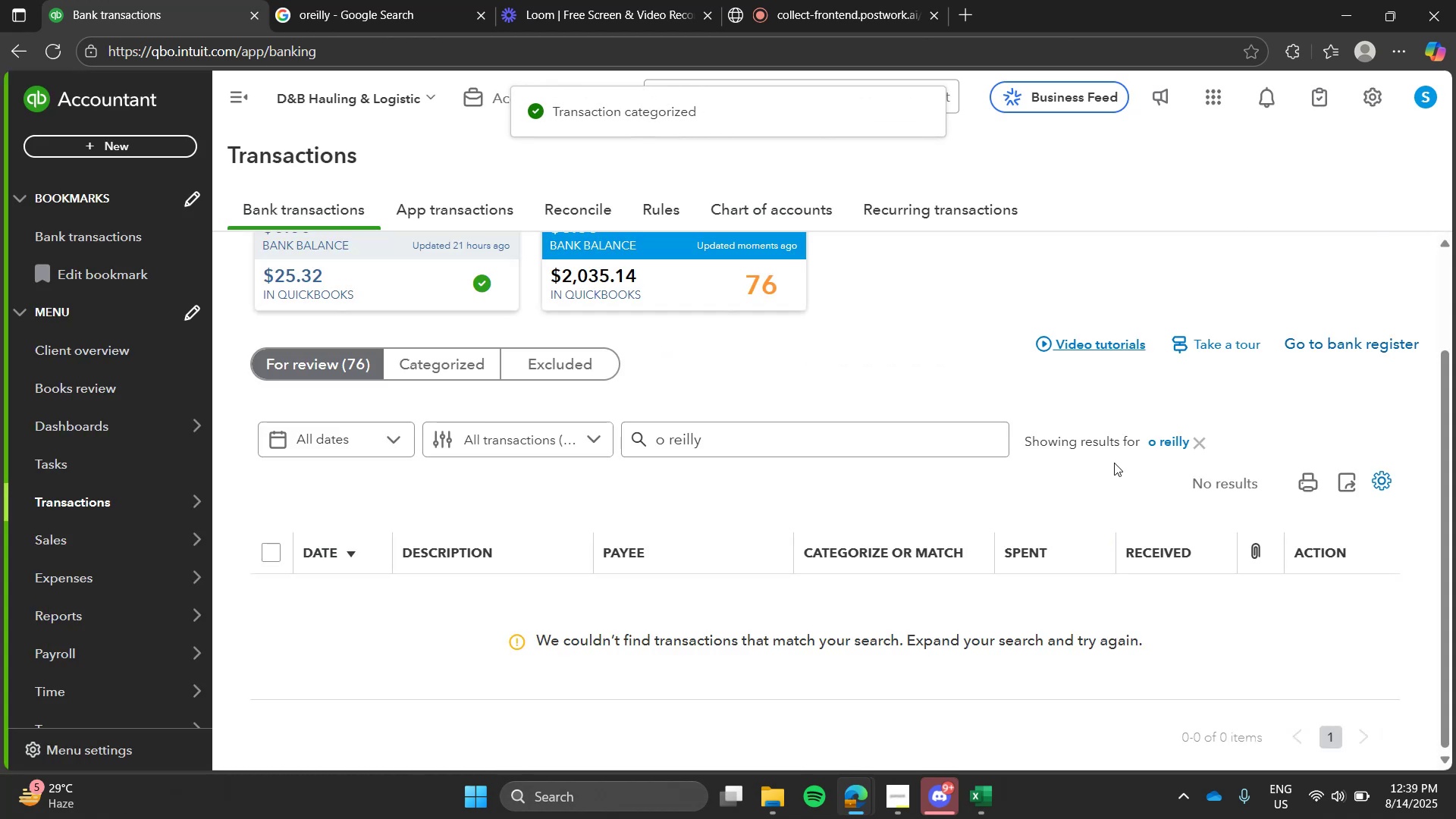 
left_click([1202, 440])
 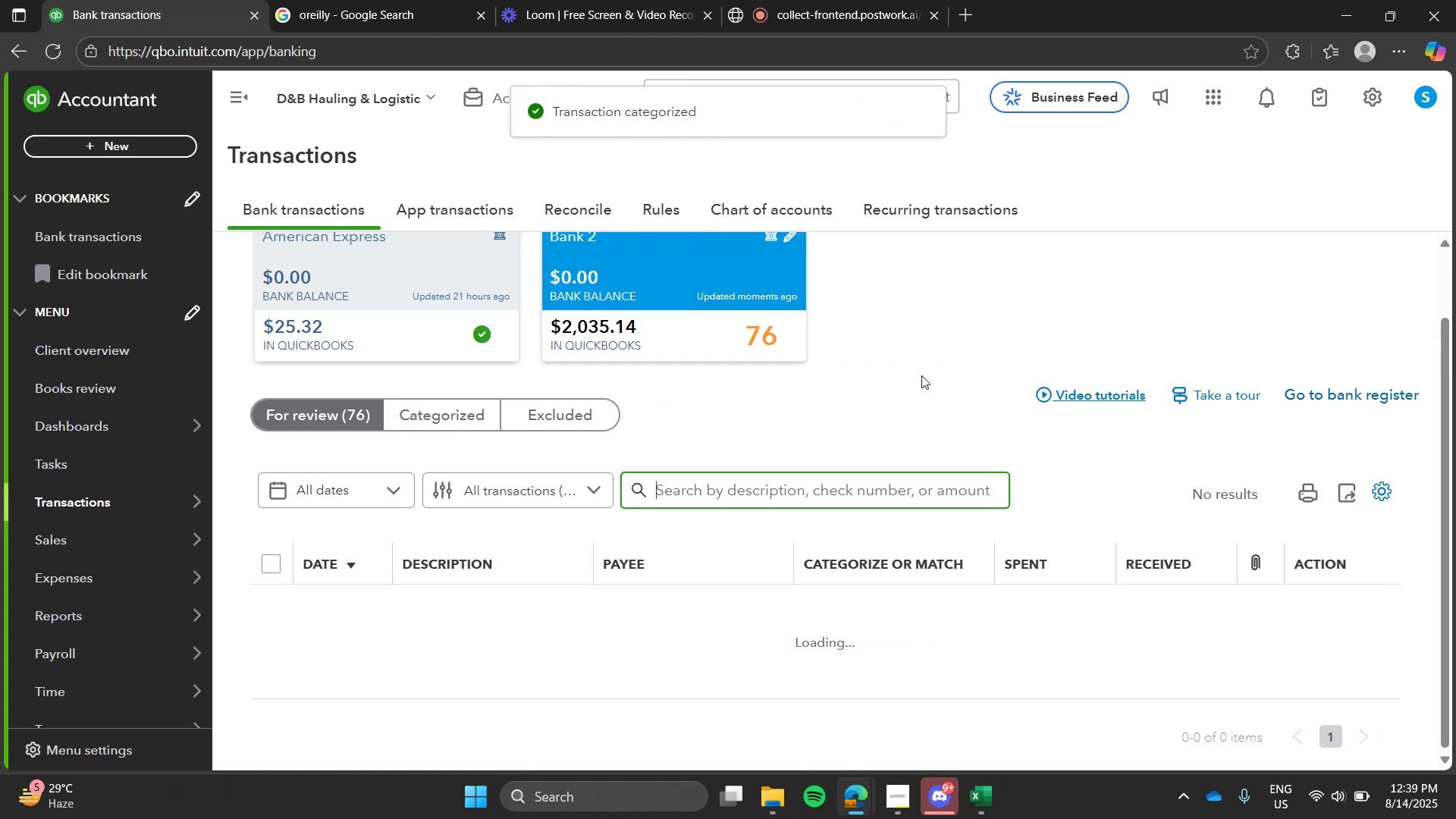 
left_click([921, 375])
 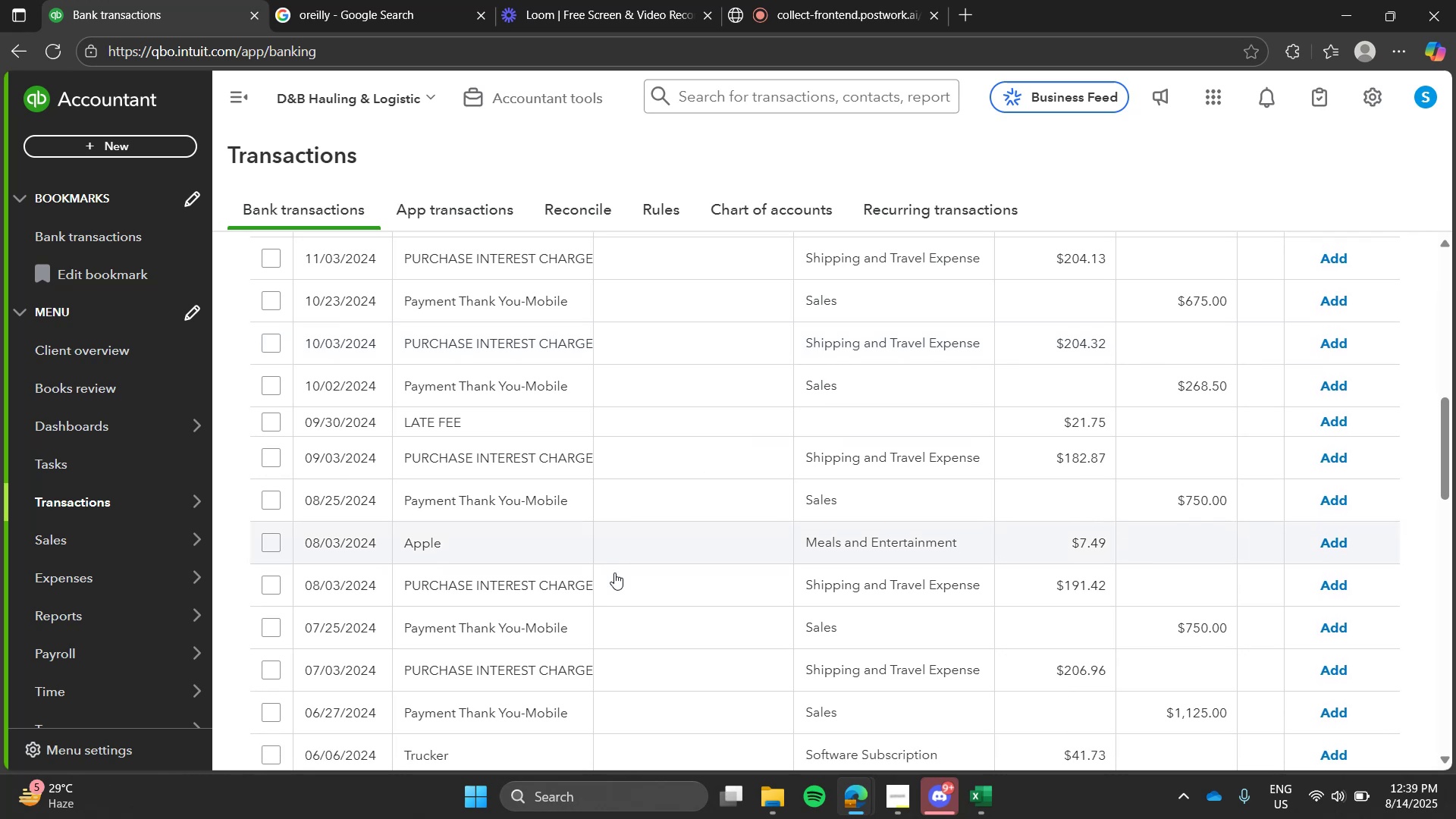 
wait(5.15)
 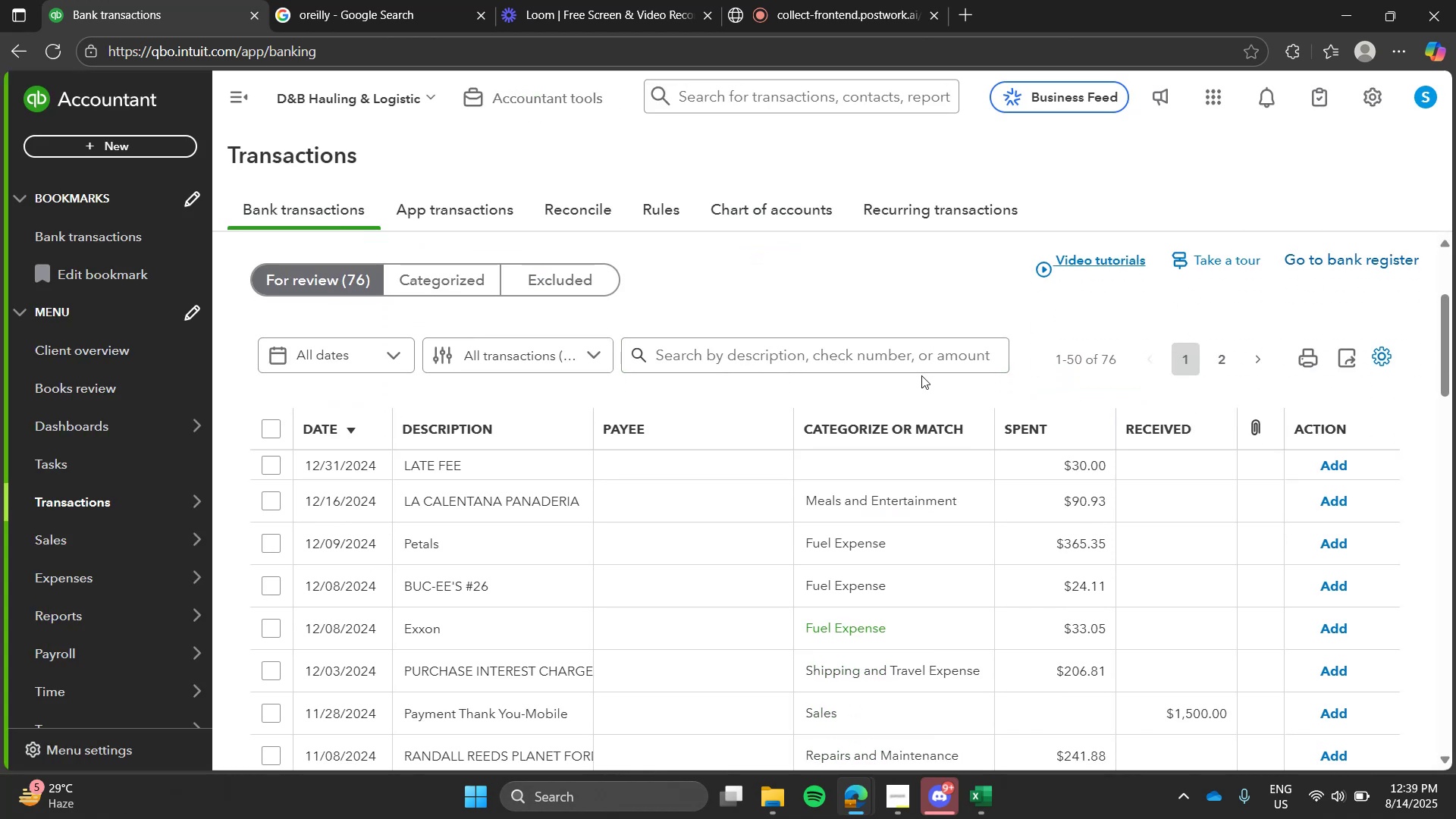 
left_click([552, 542])
 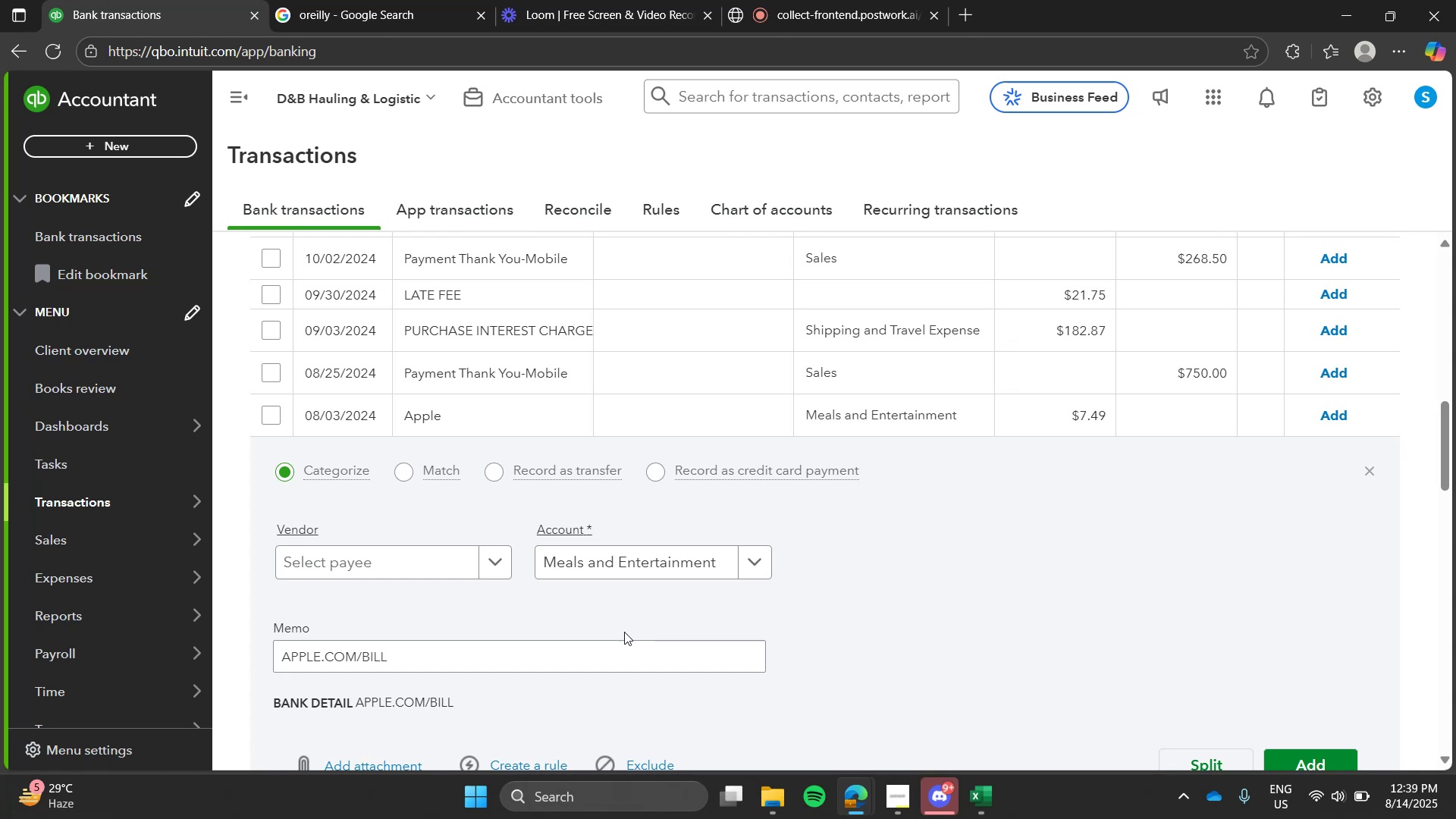 
wait(29.77)
 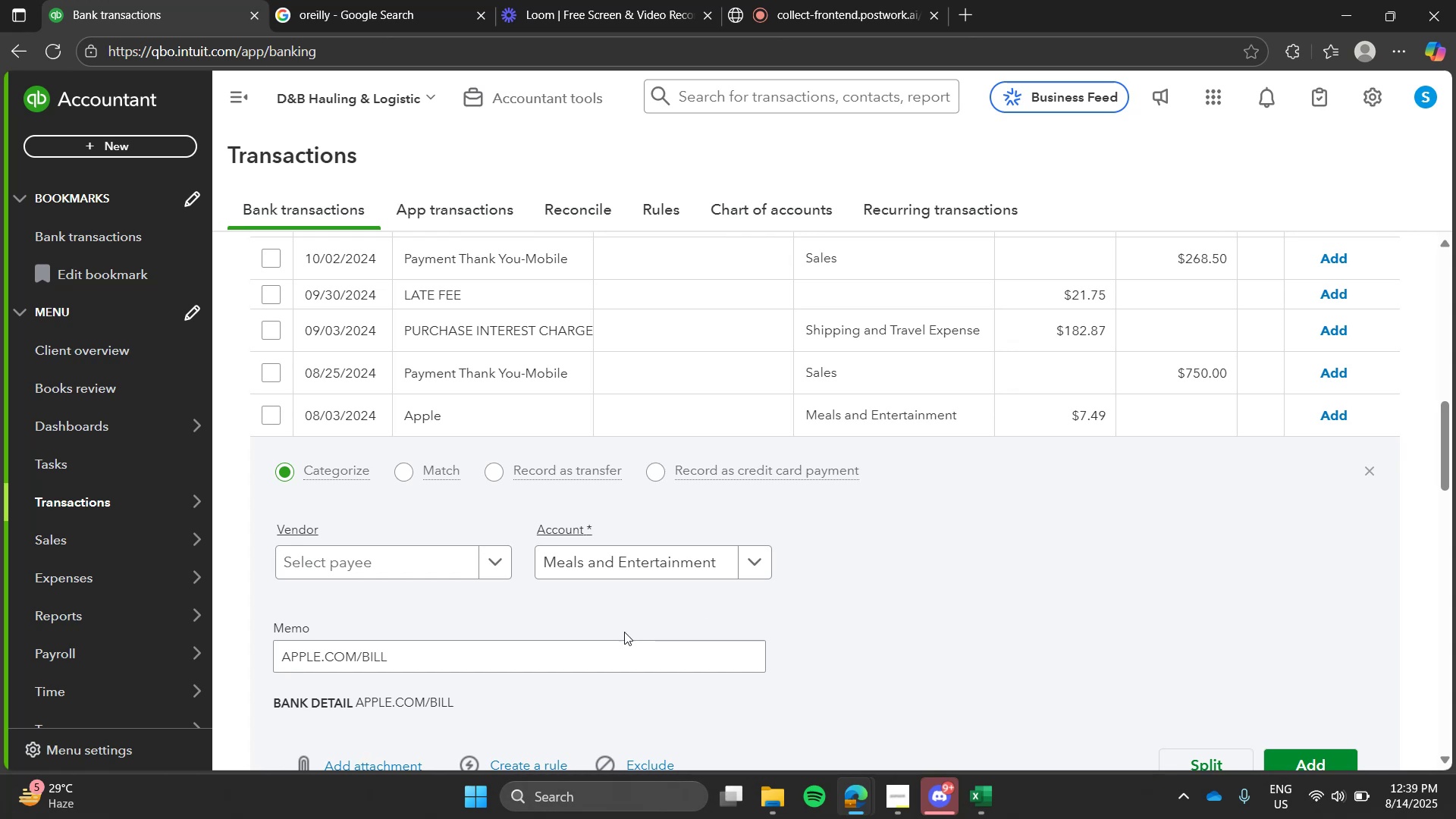 
left_click([745, 566])
 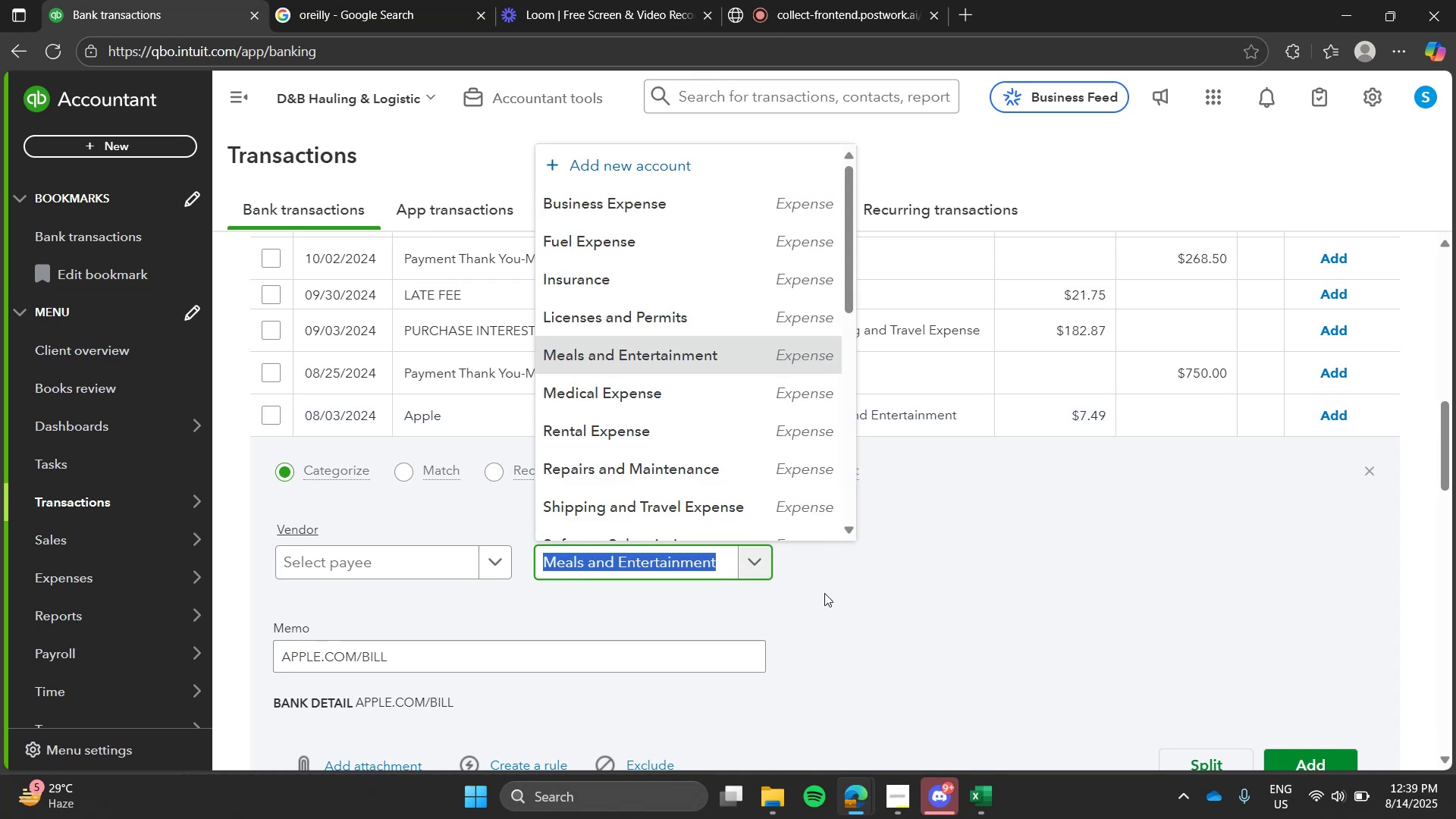 
left_click([824, 593])
 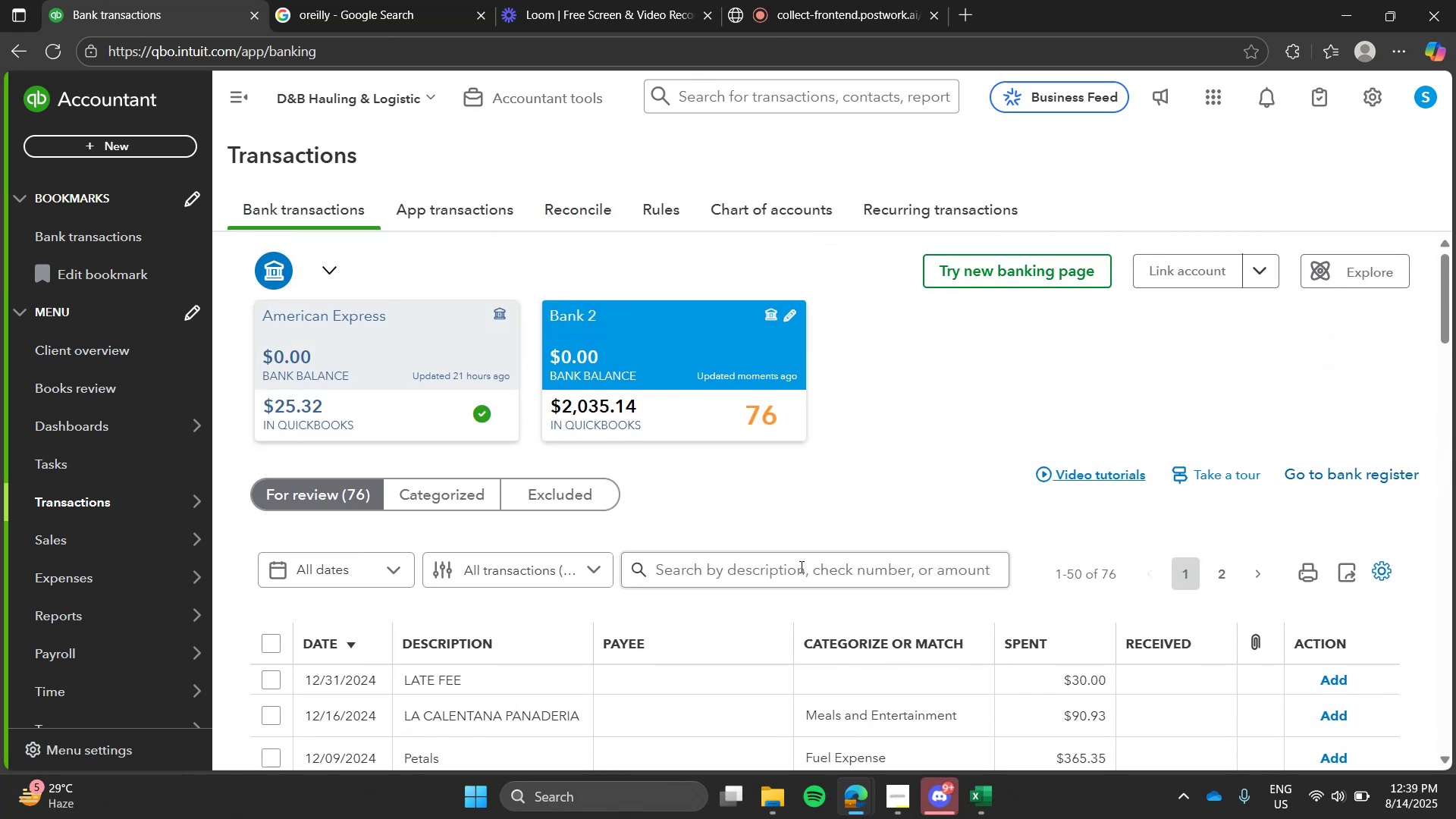 
left_click([800, 566])
 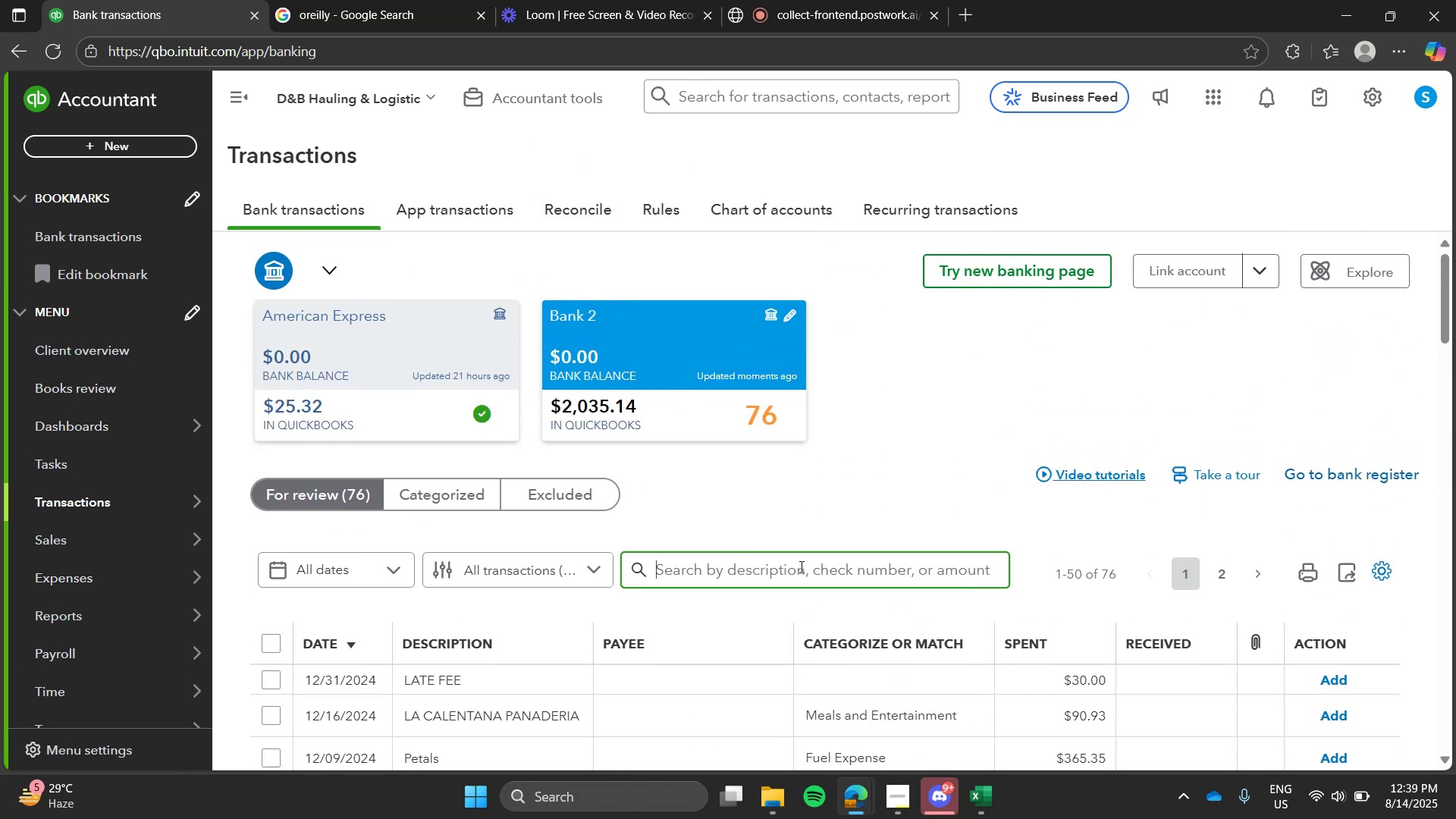 
type(apple)
 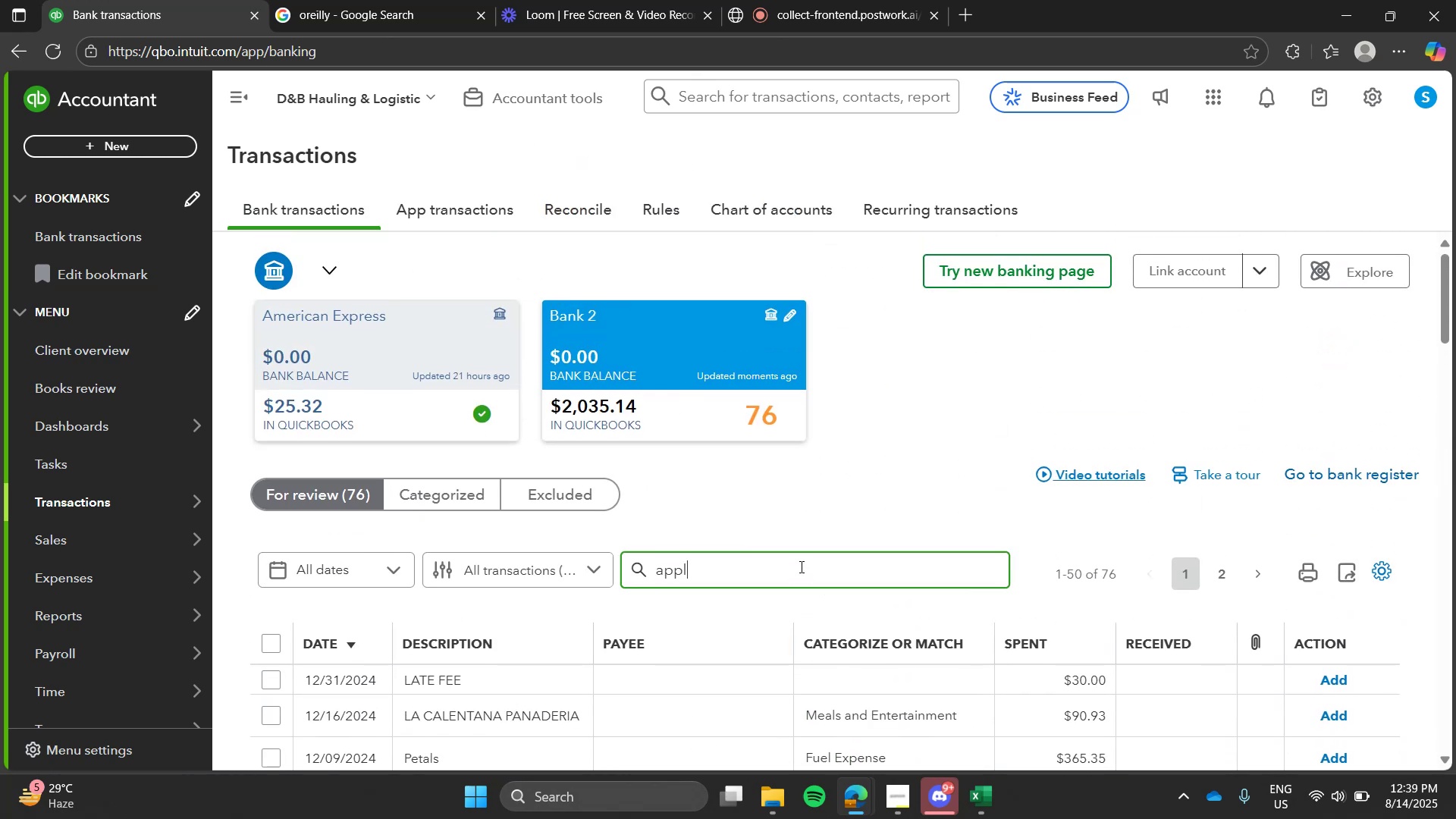 
key(Enter)
 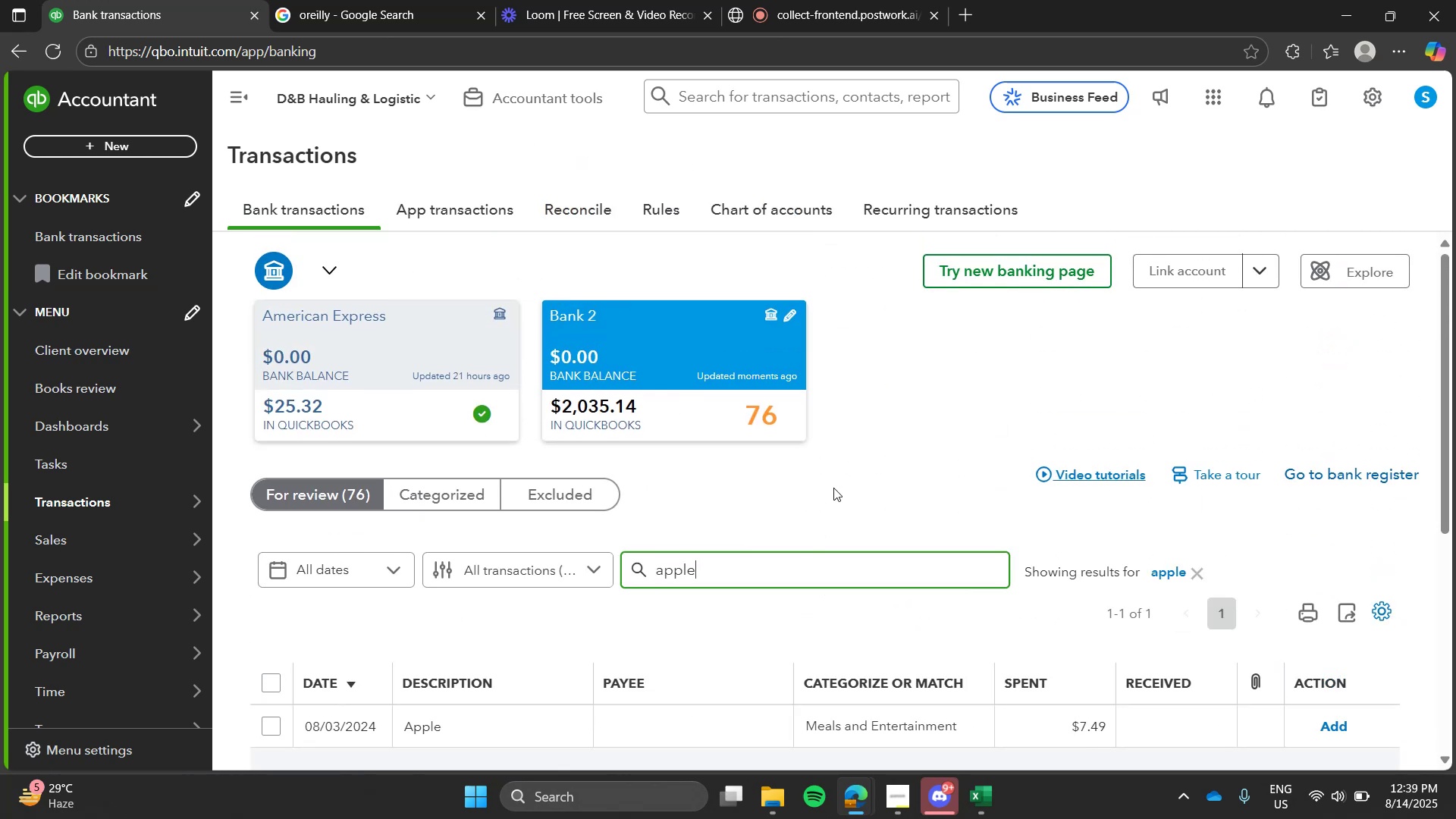 
left_click([852, 405])
 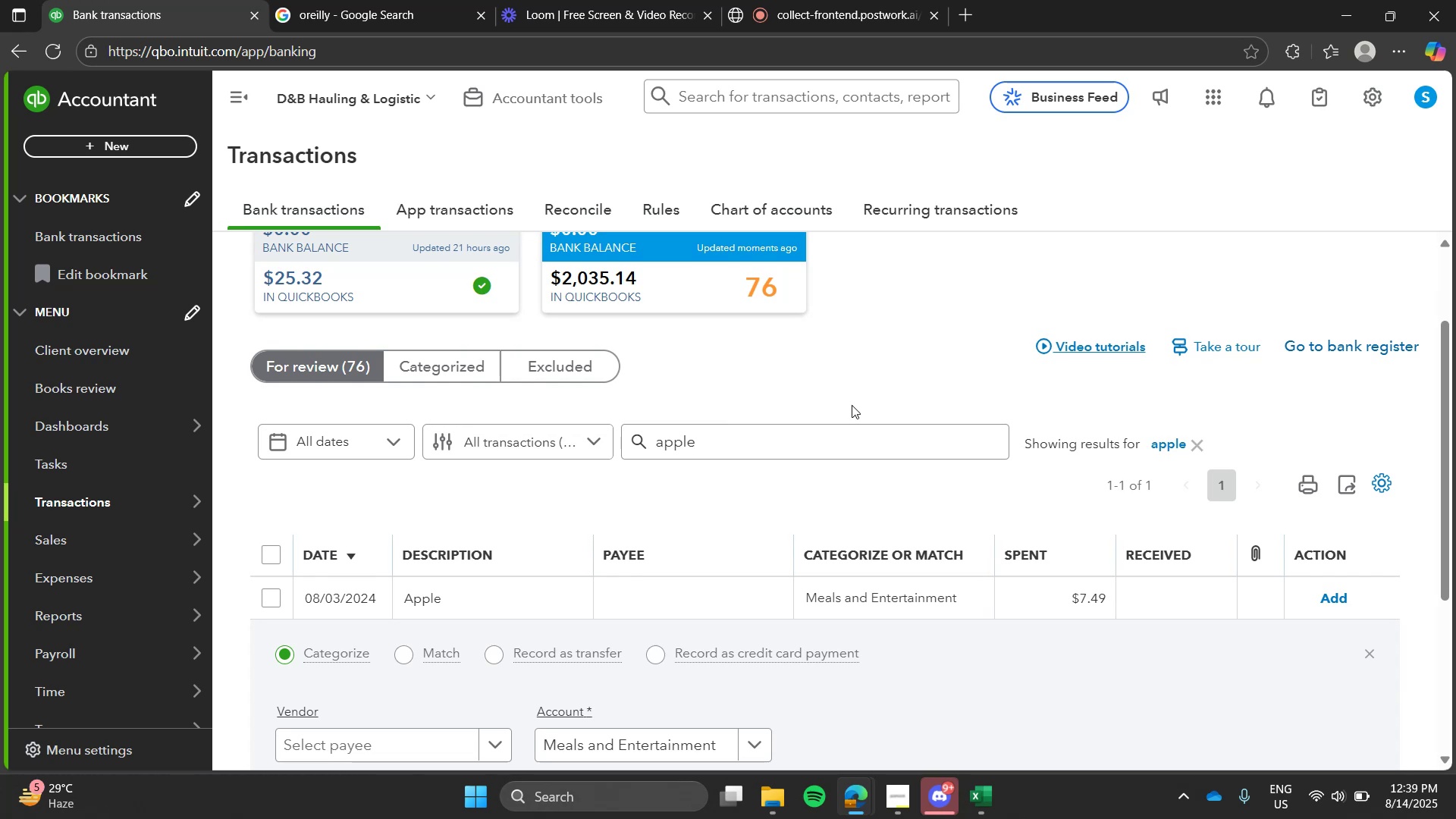 
wait(5.31)
 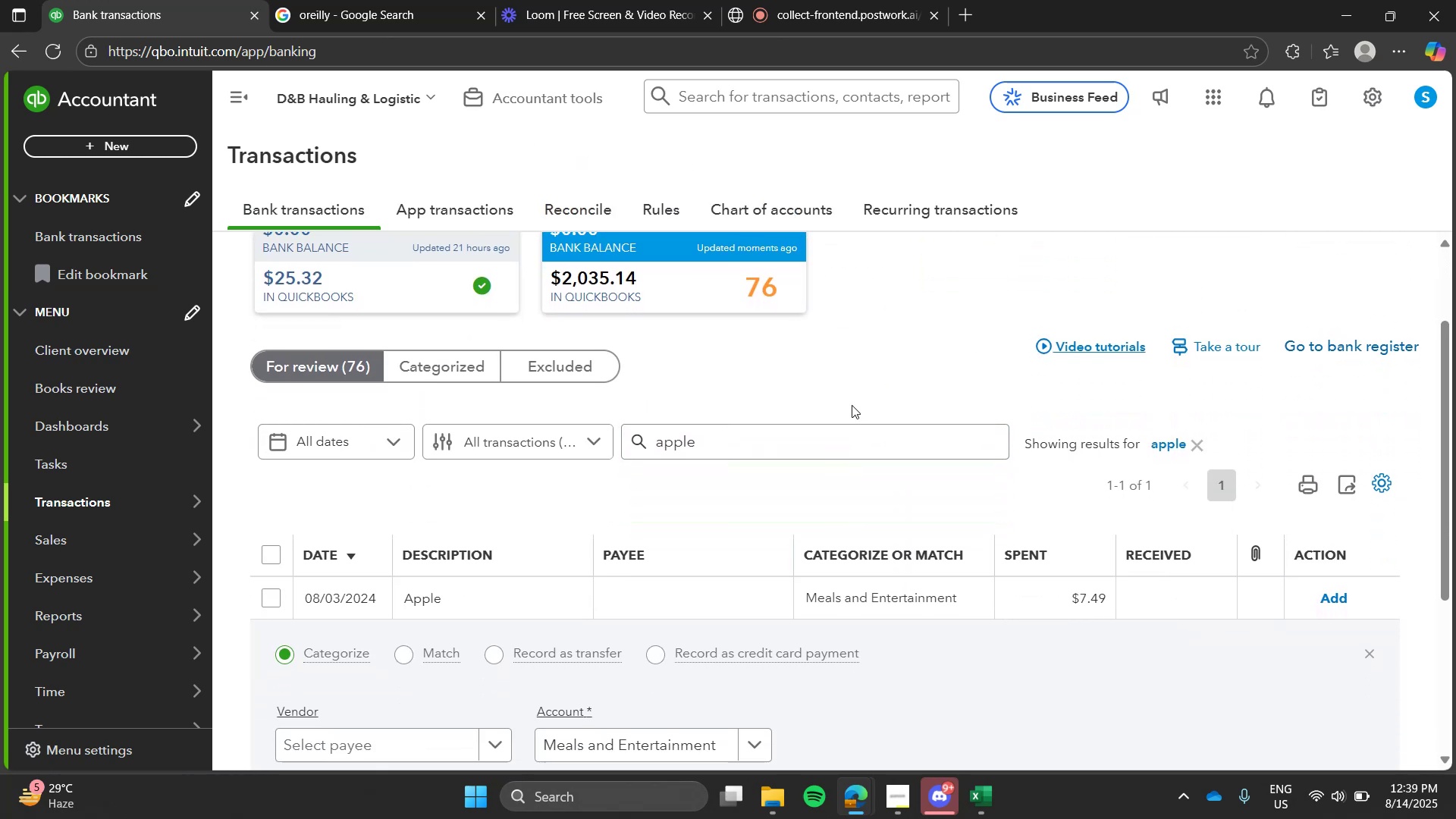 
left_click([535, 606])
 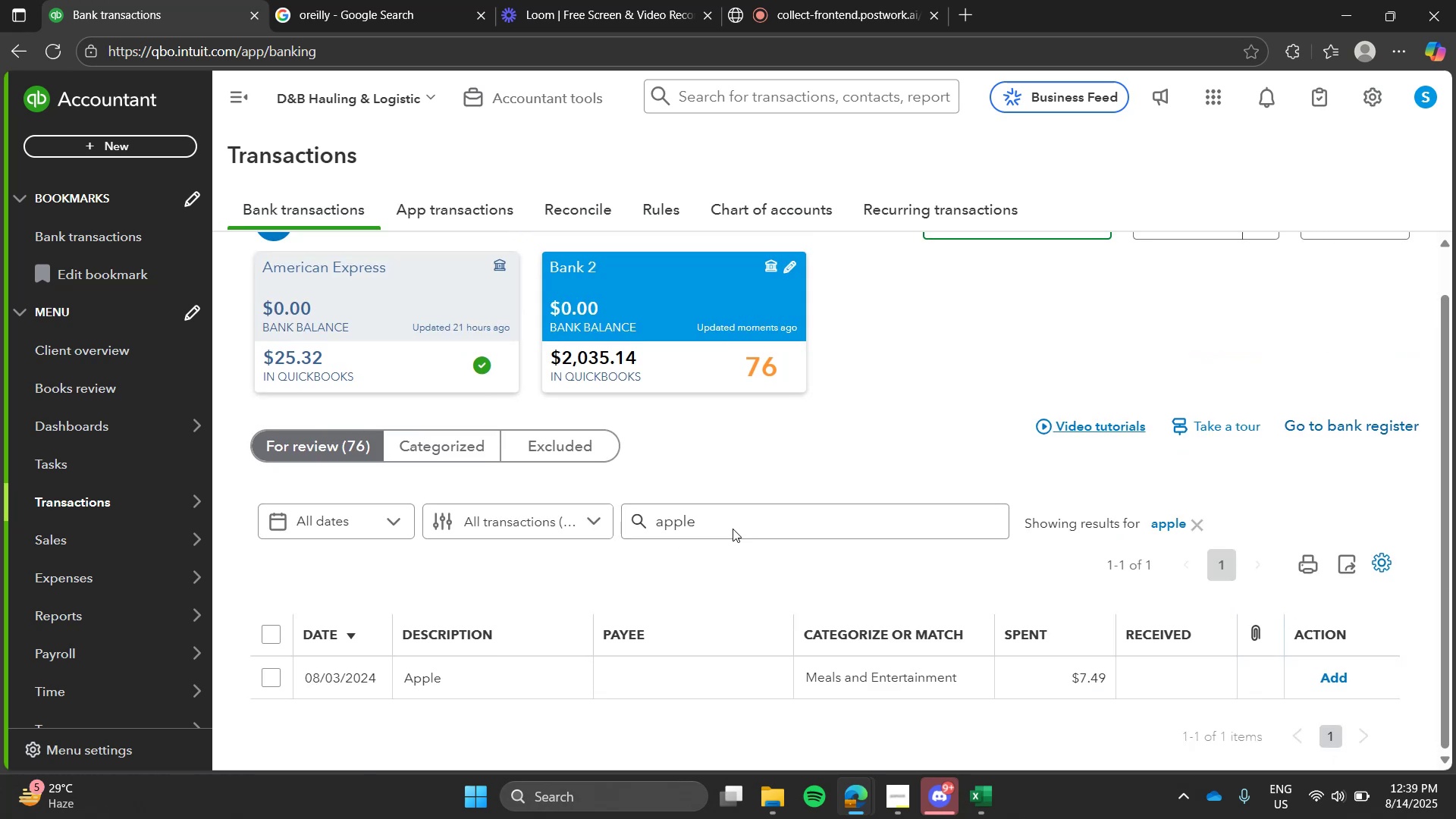 
left_click([560, 682])
 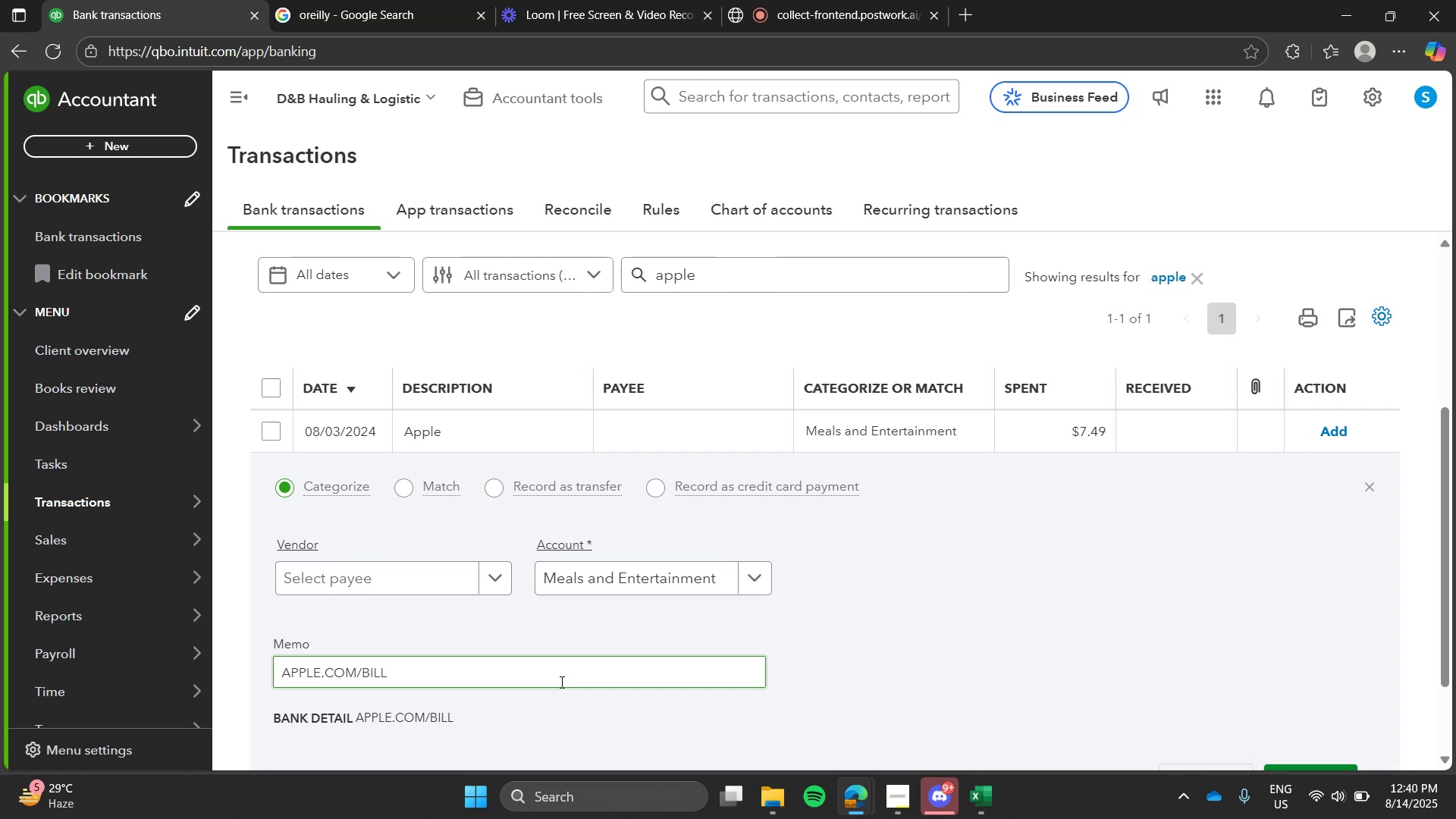 
wait(17.01)
 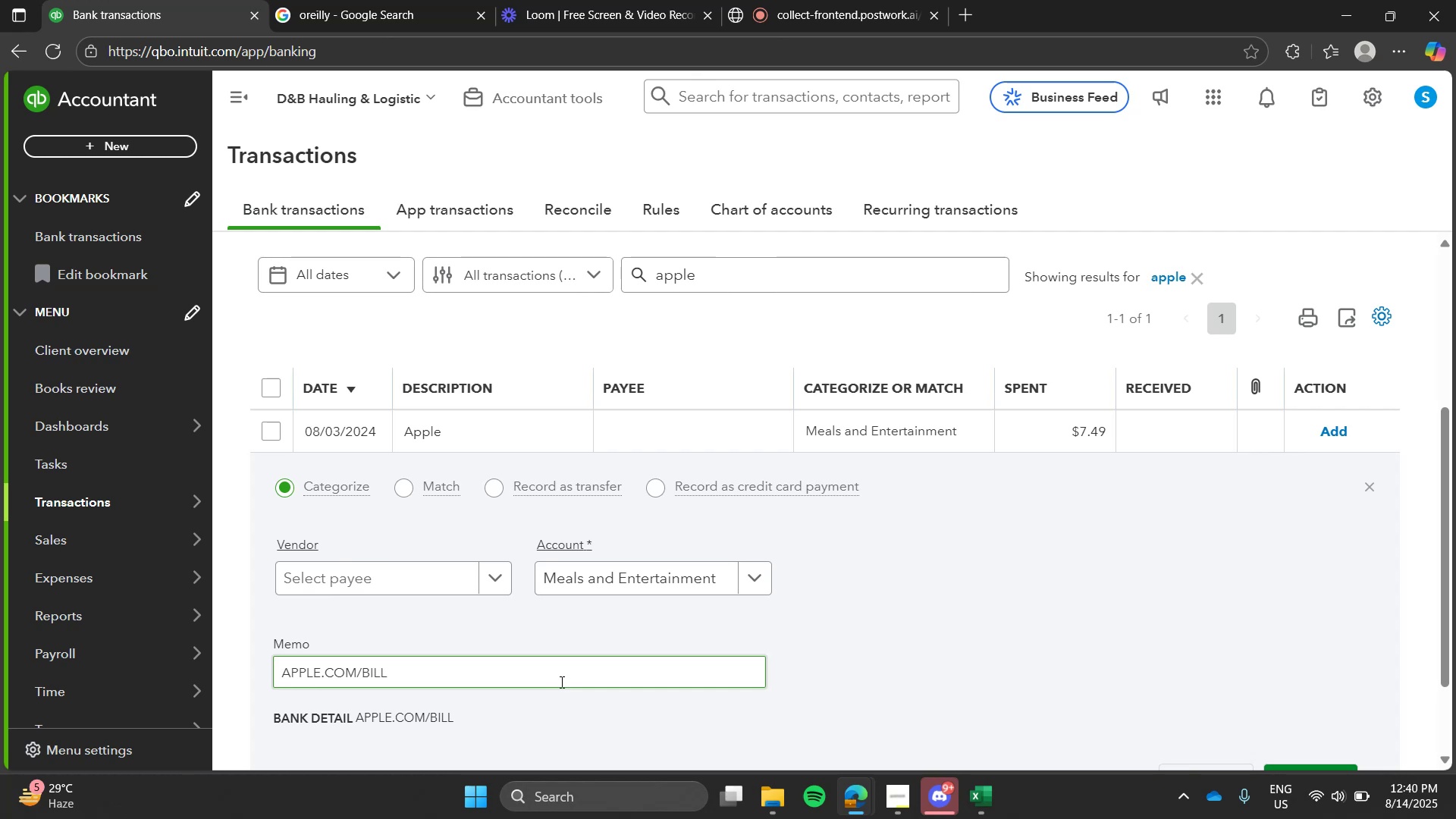 
left_click([857, 602])
 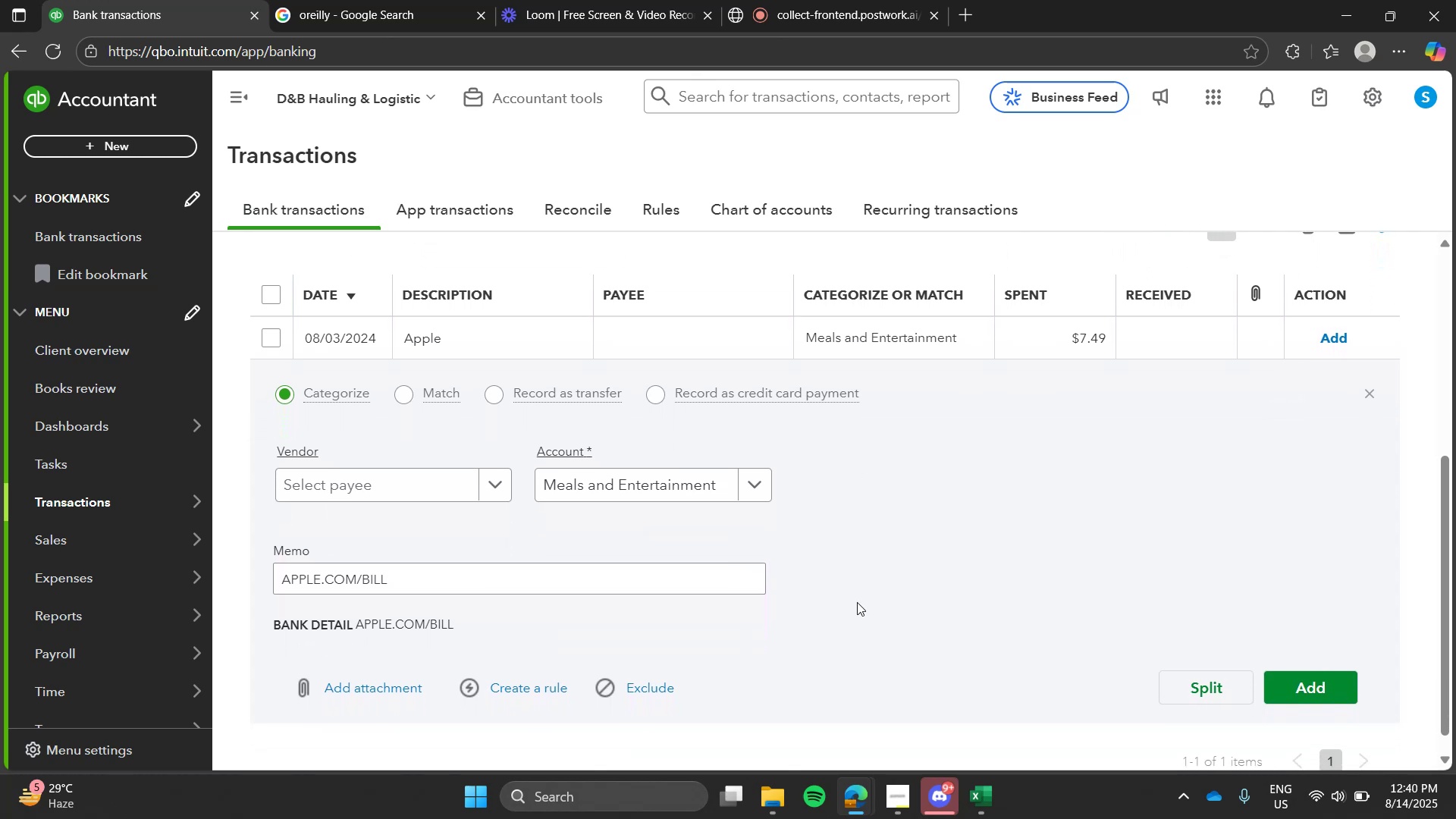 
left_click([755, 489])
 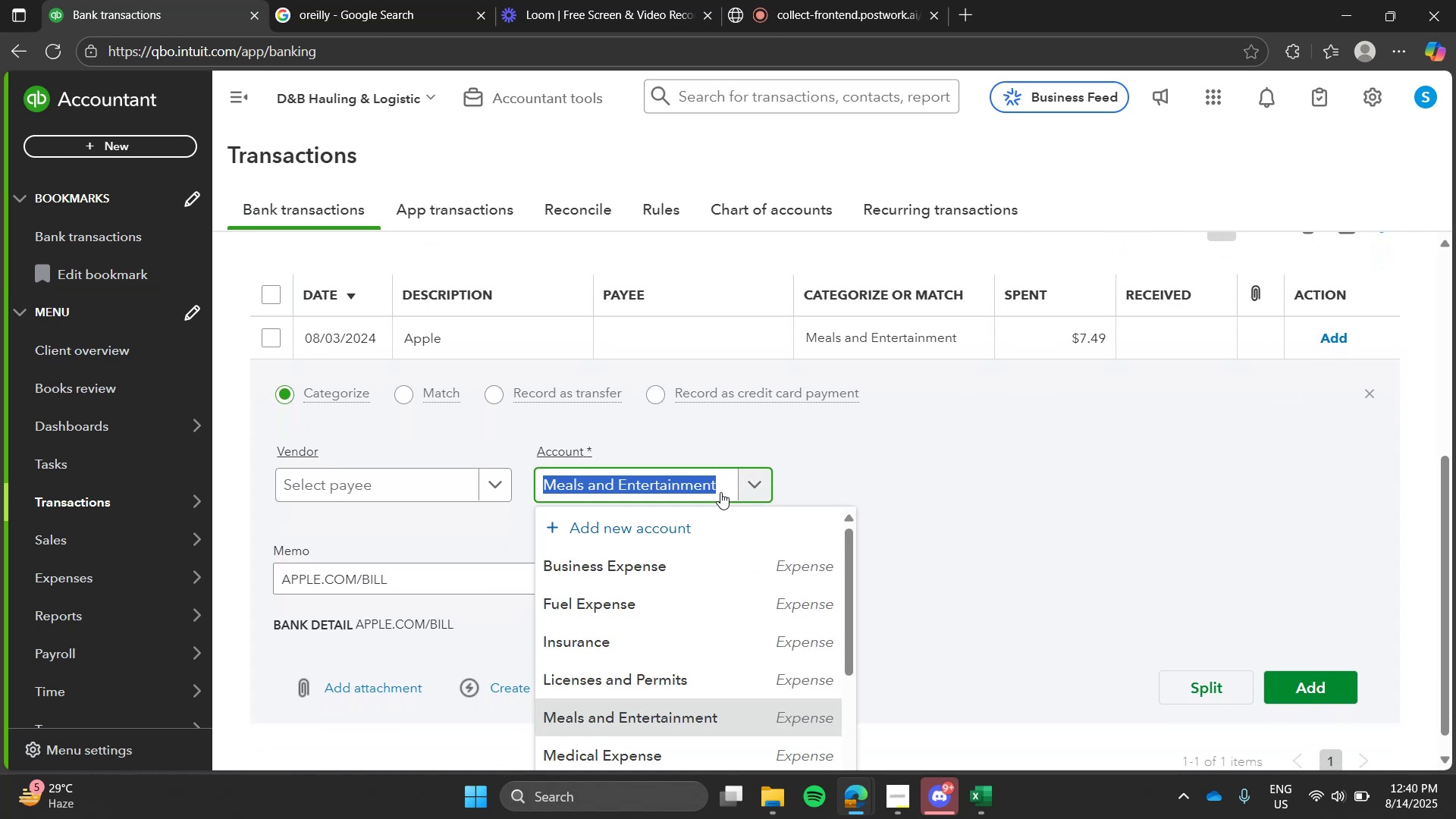 
type(subsc)
 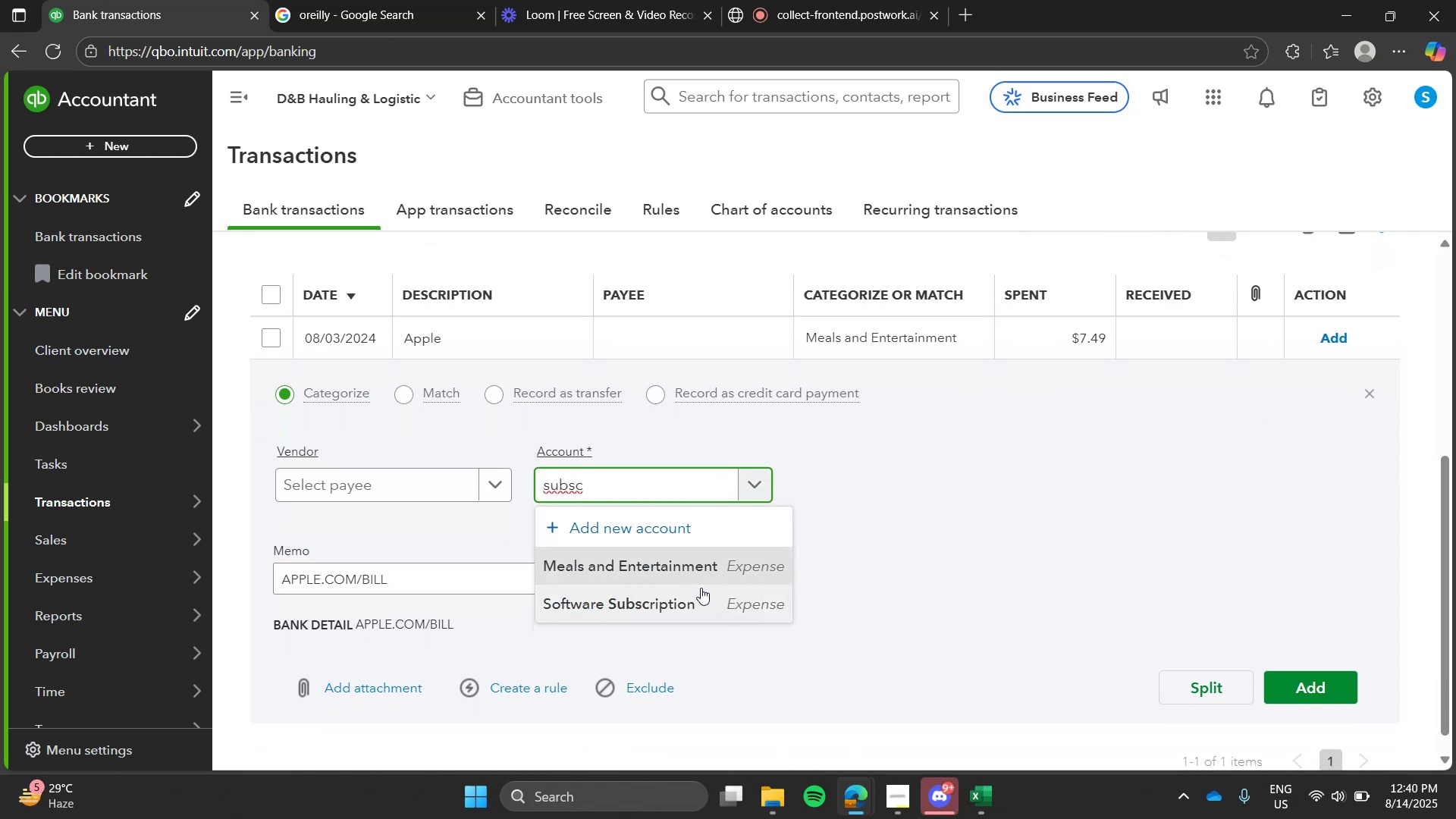 
left_click([717, 595])
 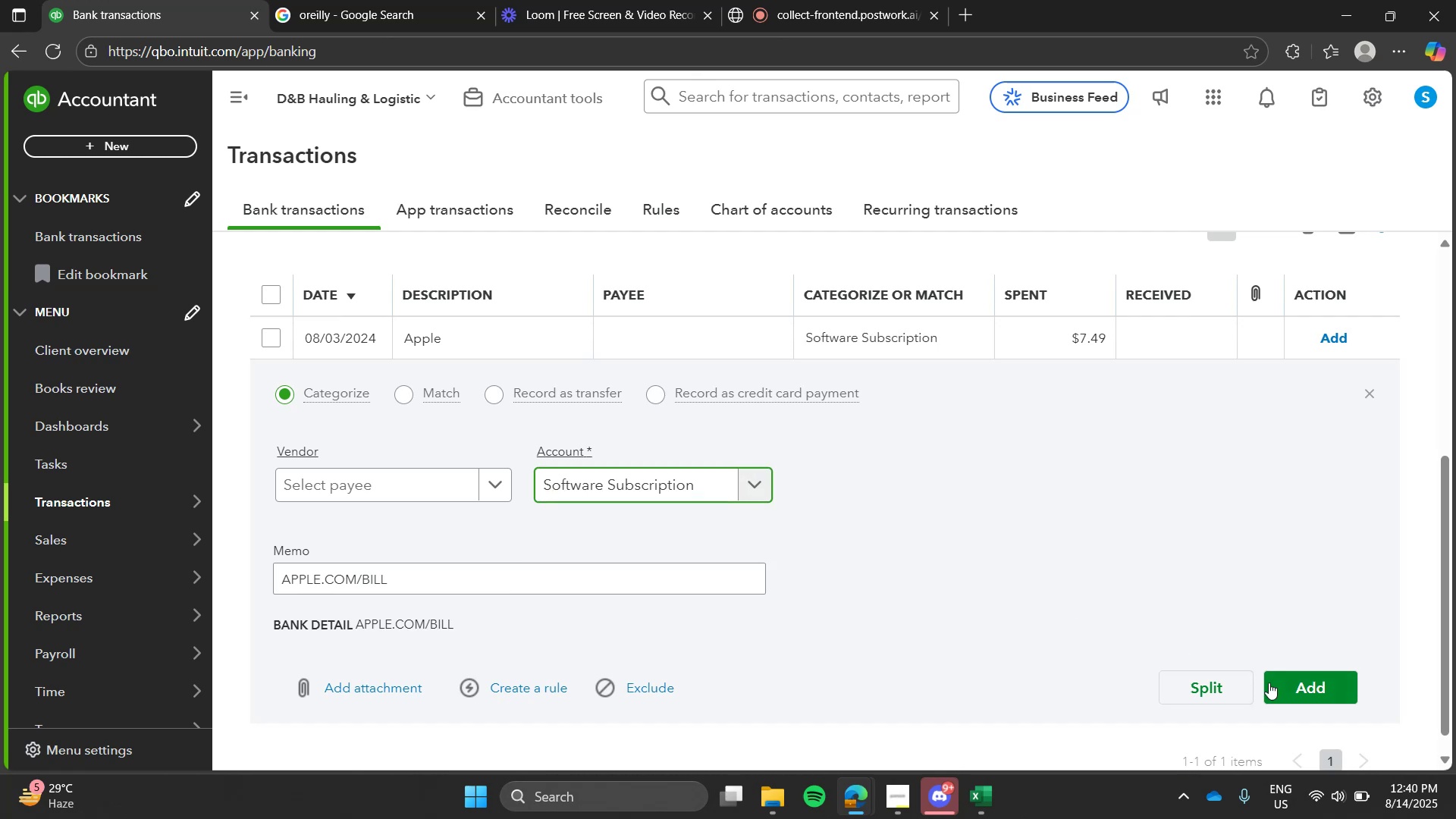 
left_click([1272, 684])
 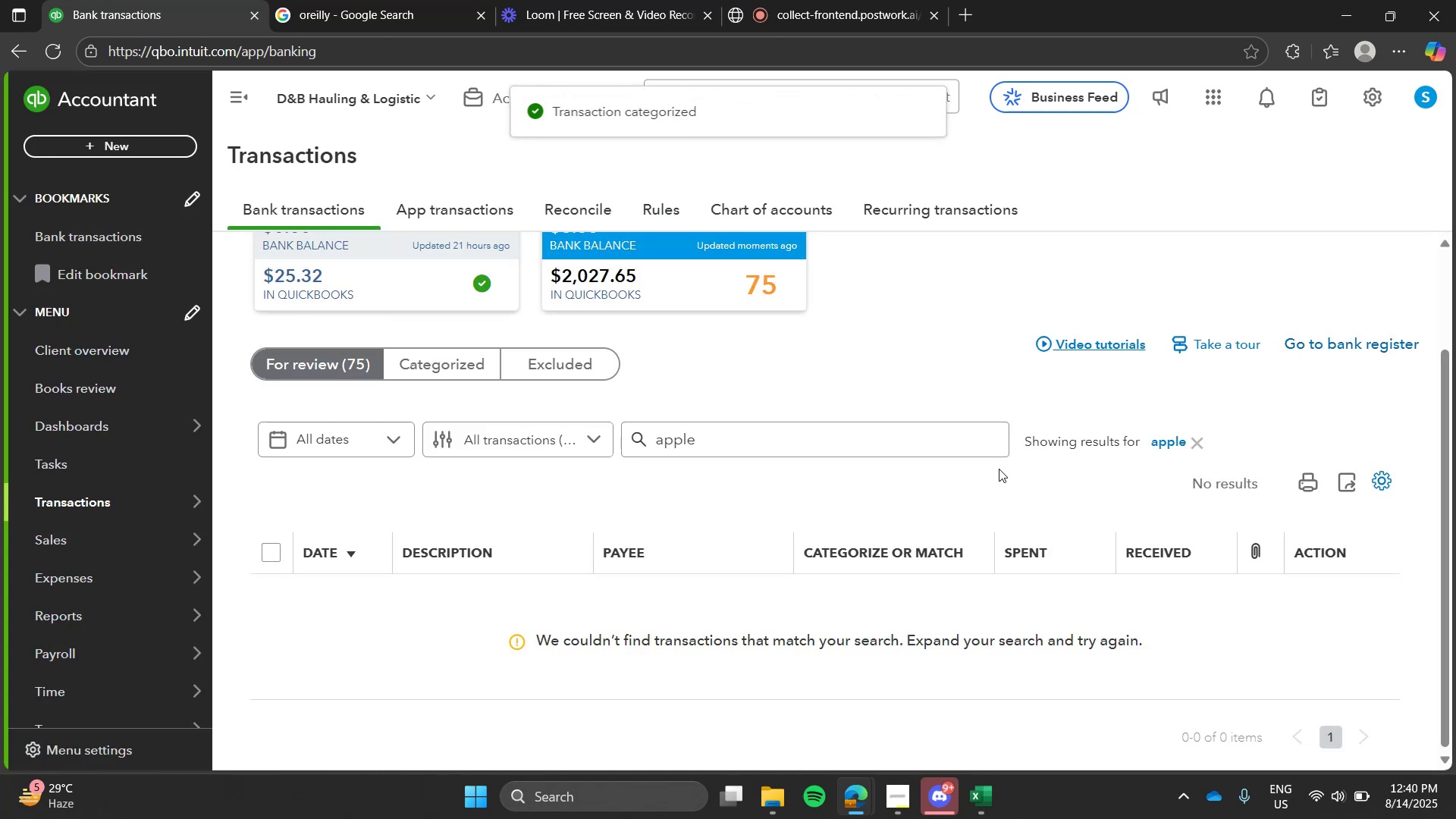 
left_click([1174, 442])
 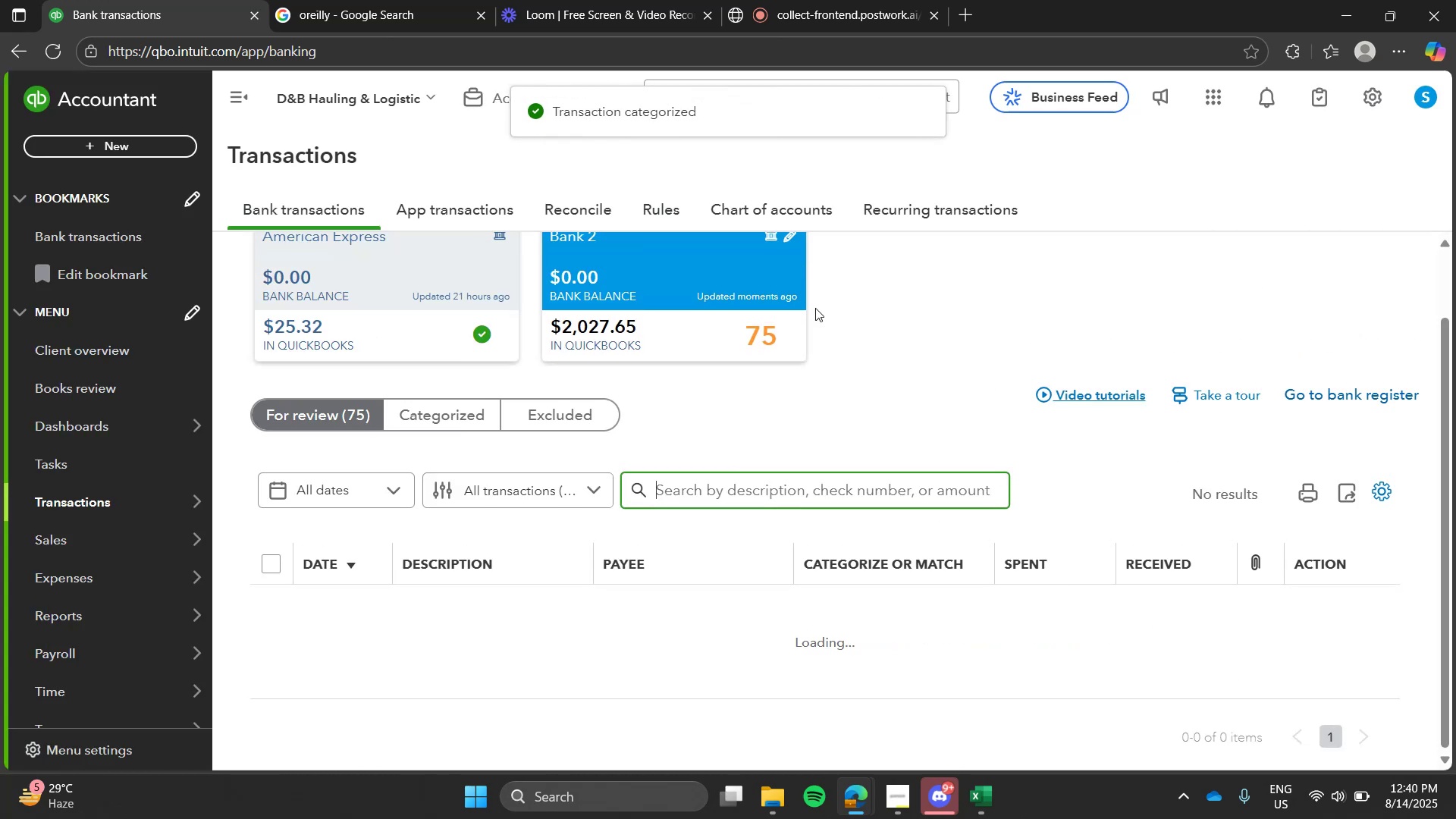 
left_click([815, 308])
 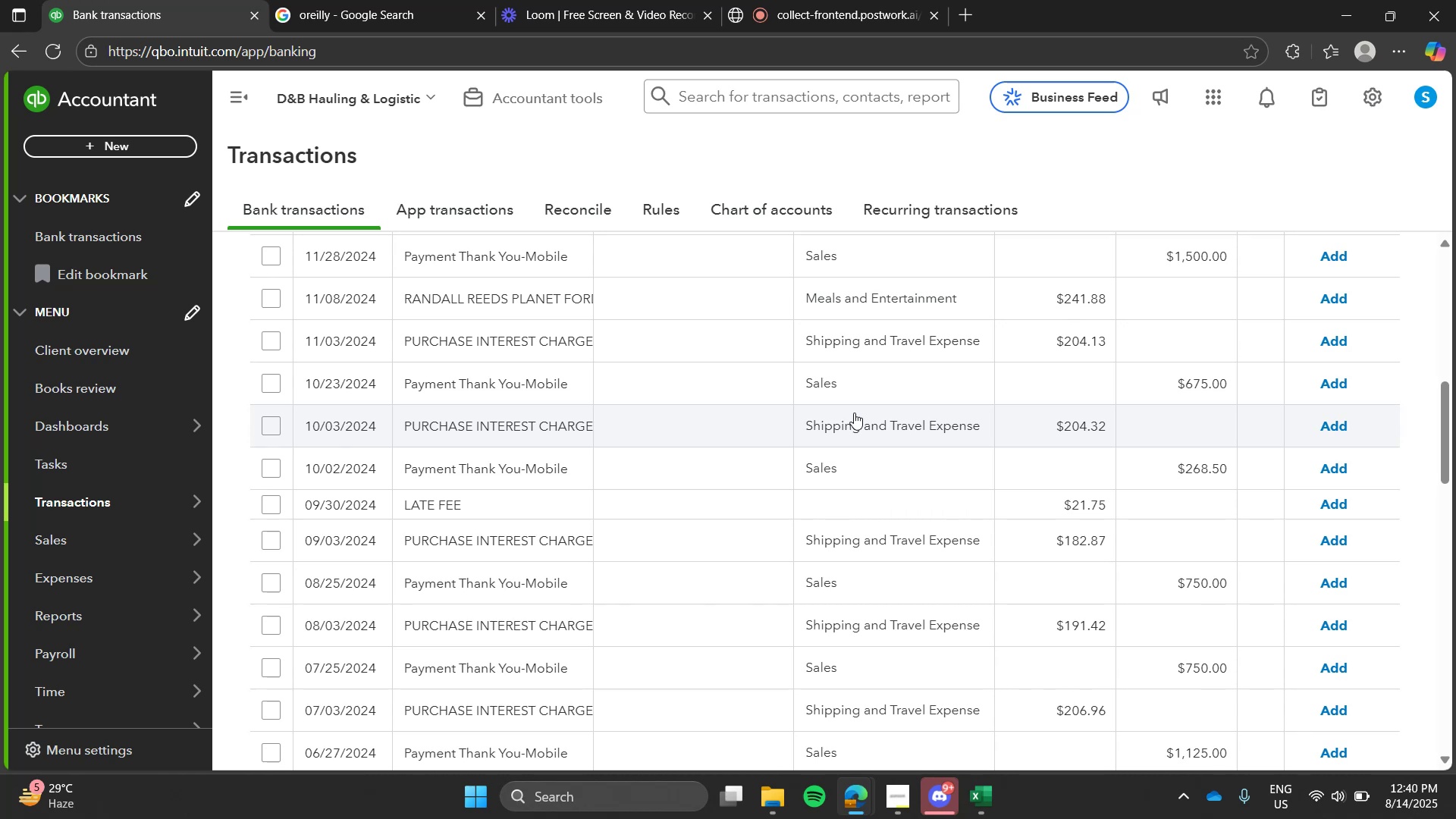 
wait(11.46)
 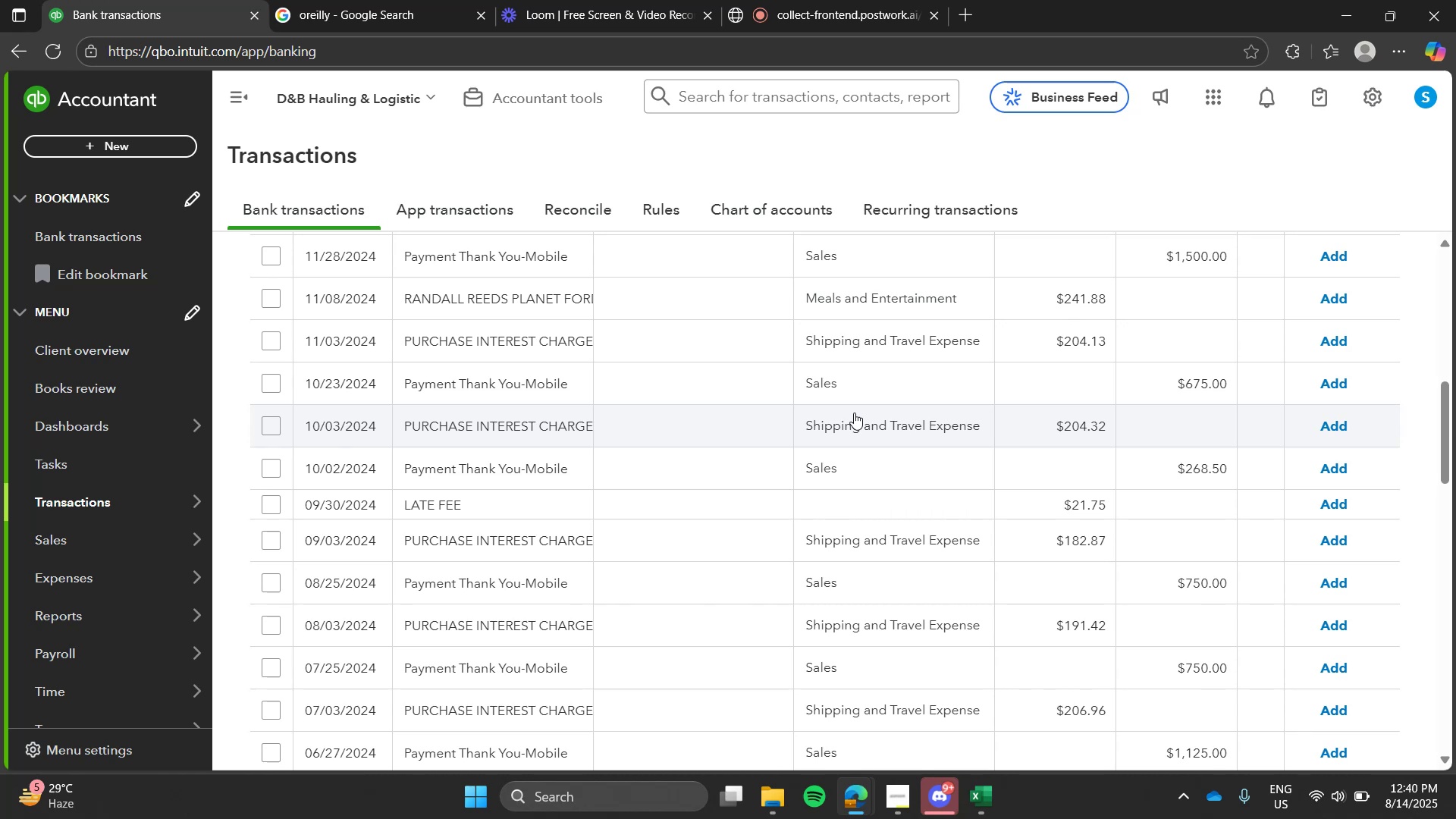 
left_click([446, 0])
 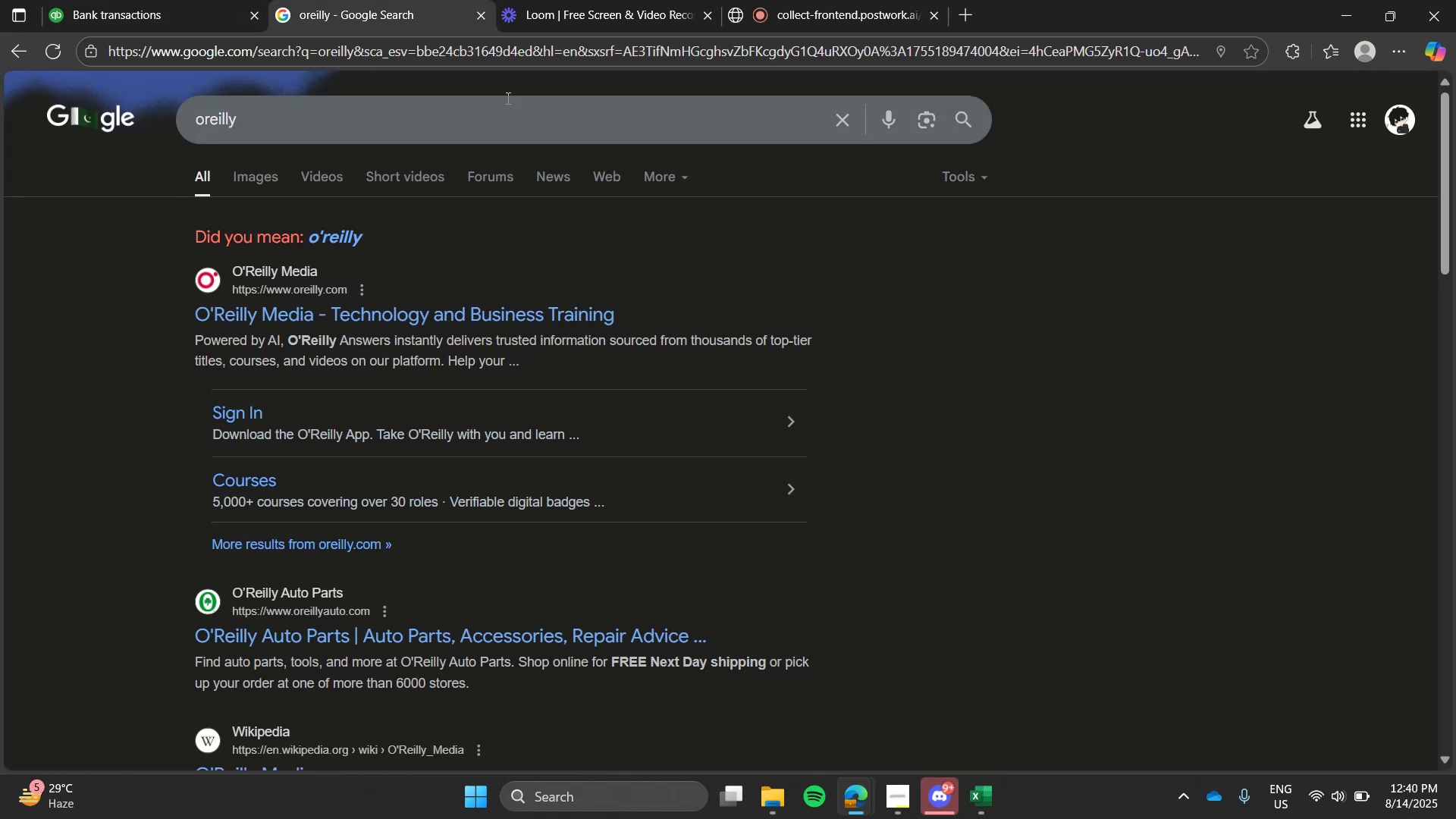 
double_click([507, 98])
 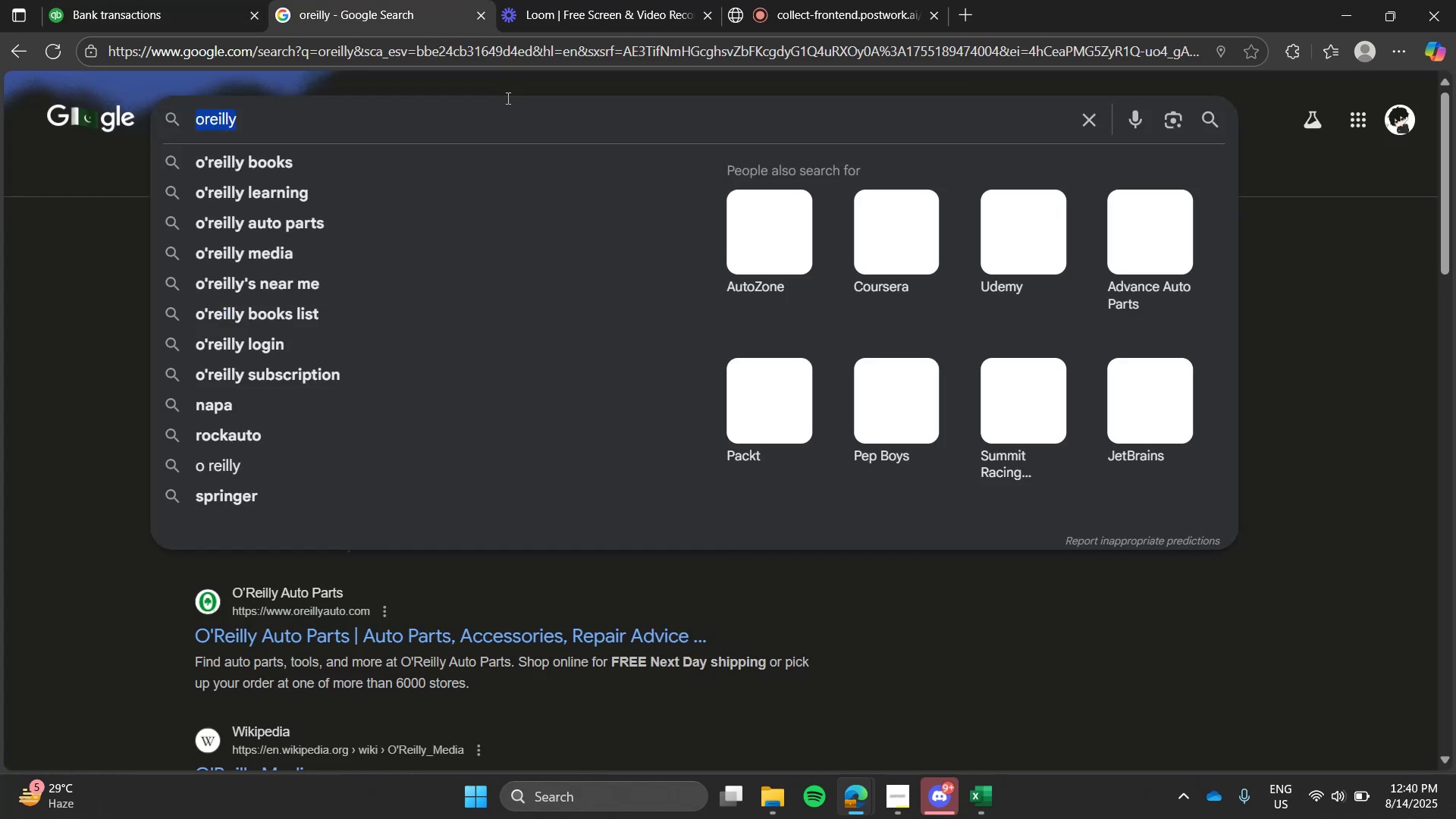 
triple_click([507, 98])
 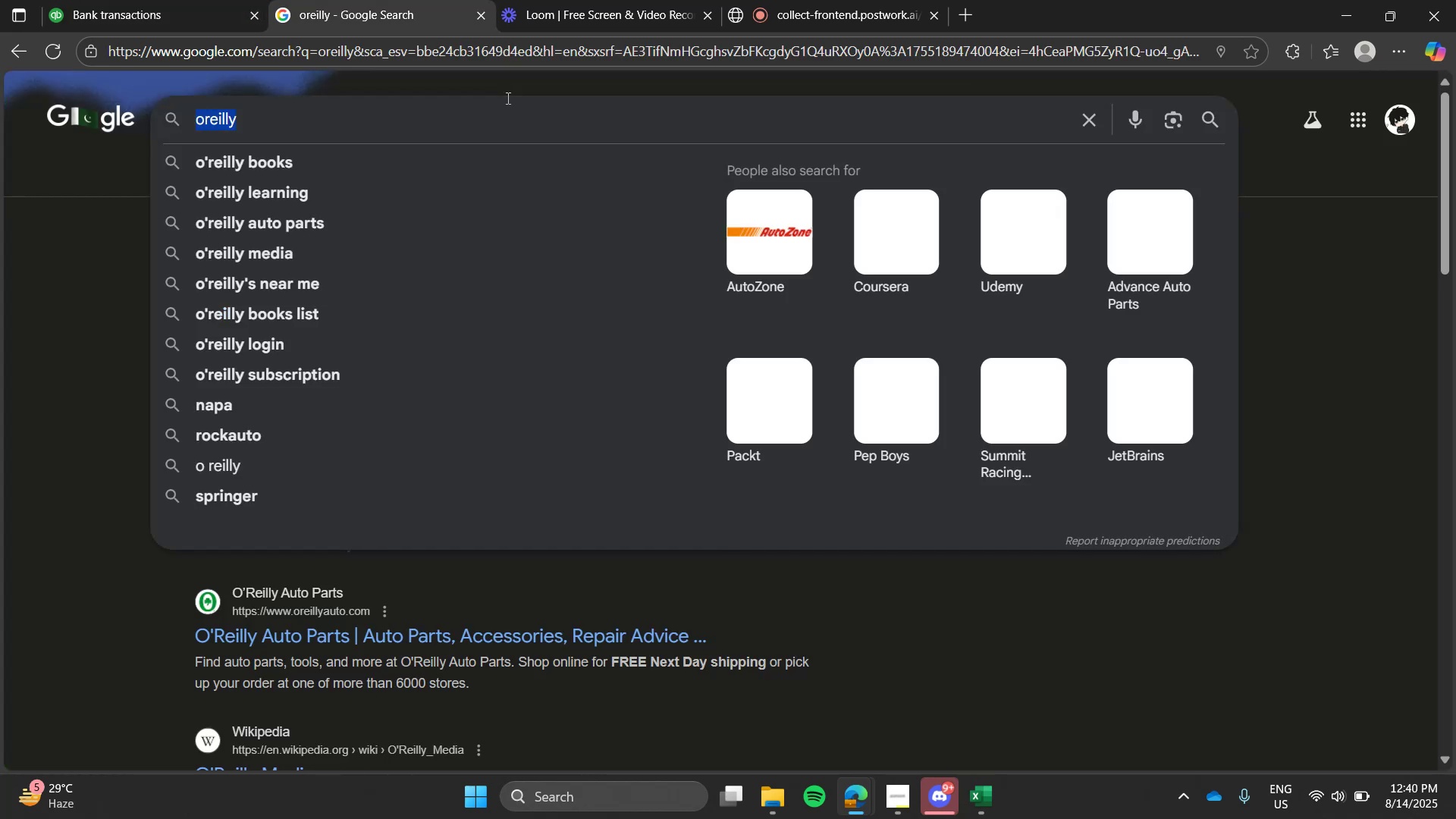 
type(chcek)
key(Backspace)
key(Backspace)
key(Backspace)
type(eckpoint)
 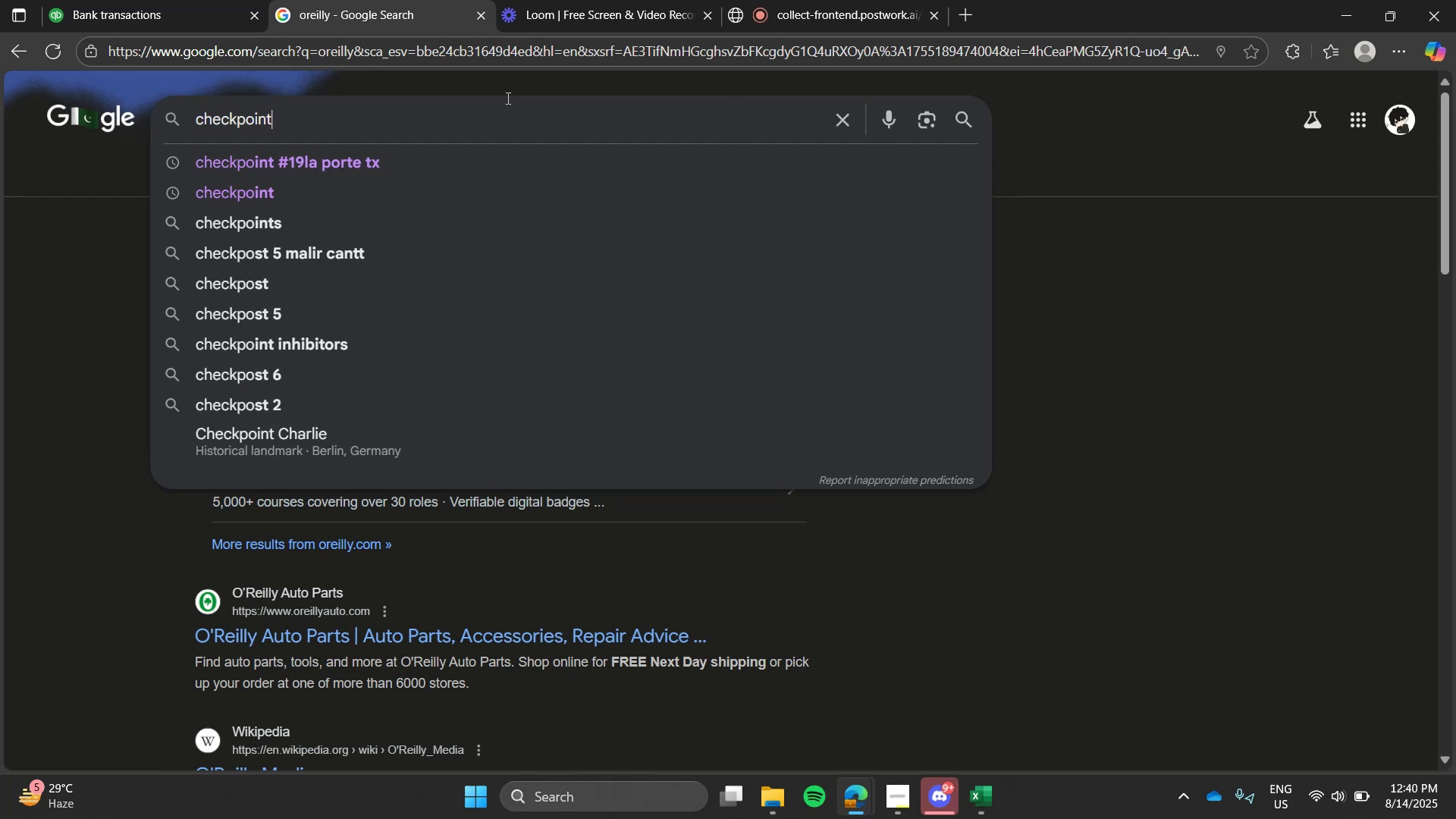 
key(Enter)
 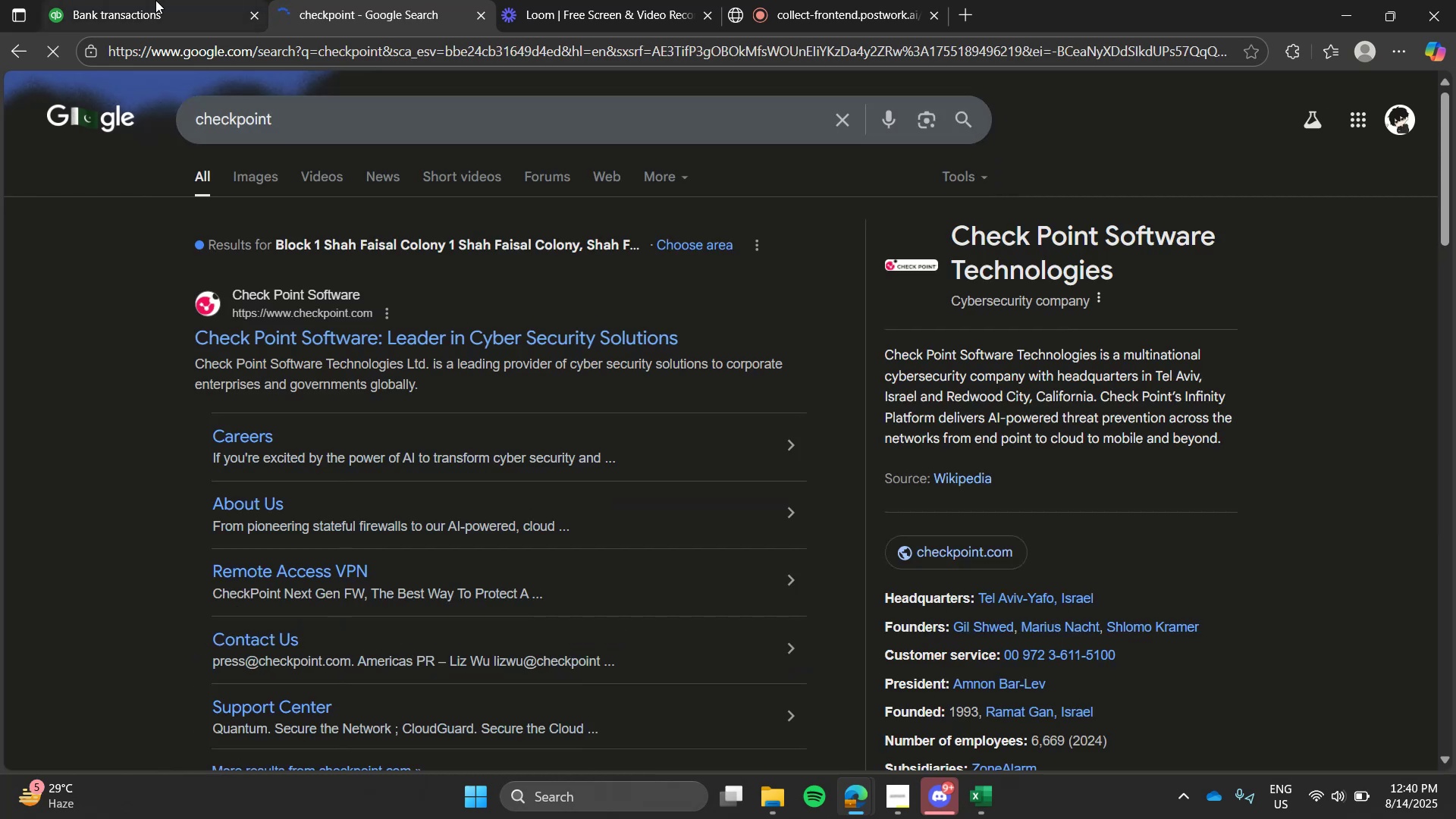 
left_click([155, 0])
 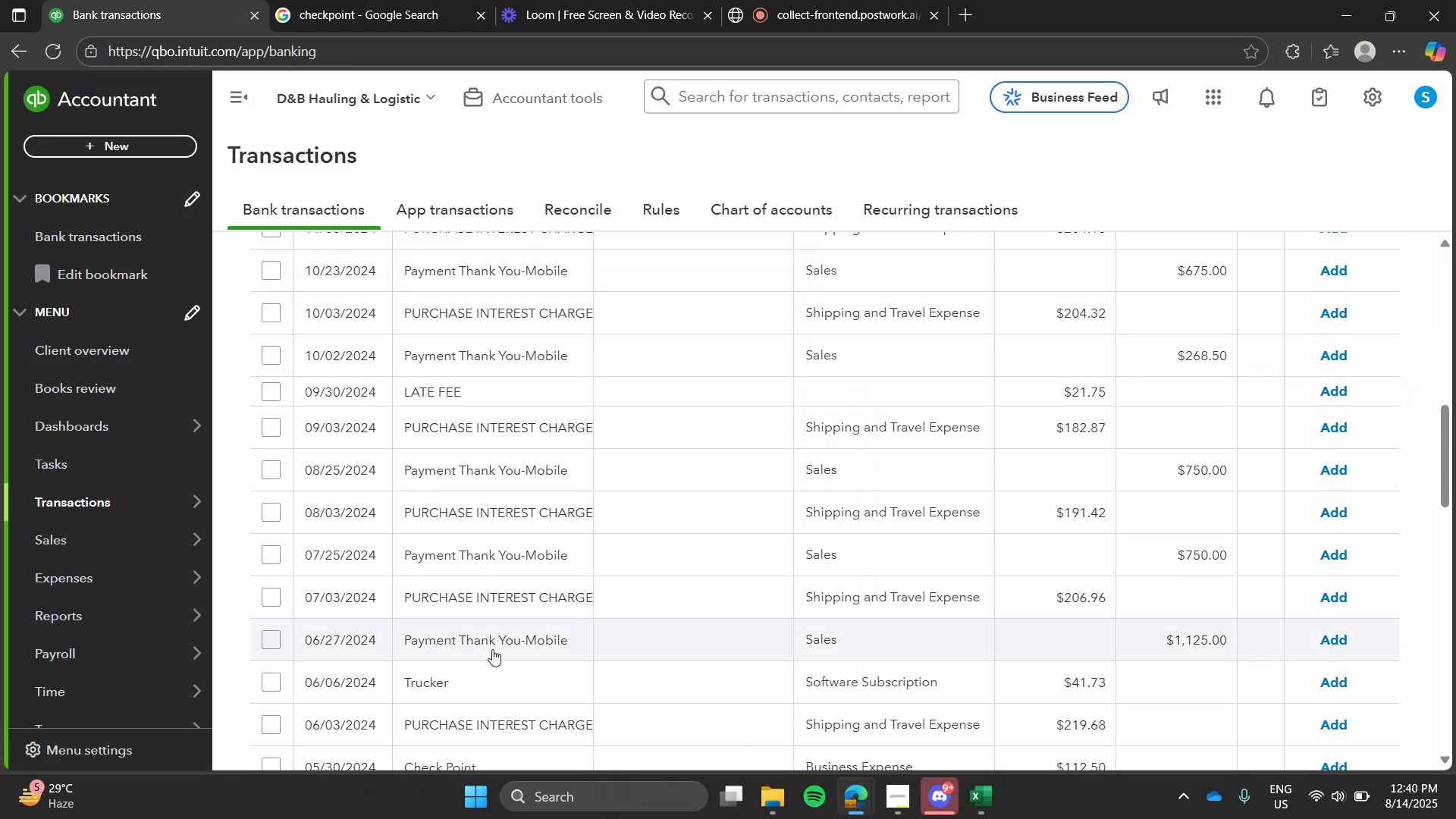 
wait(5.44)
 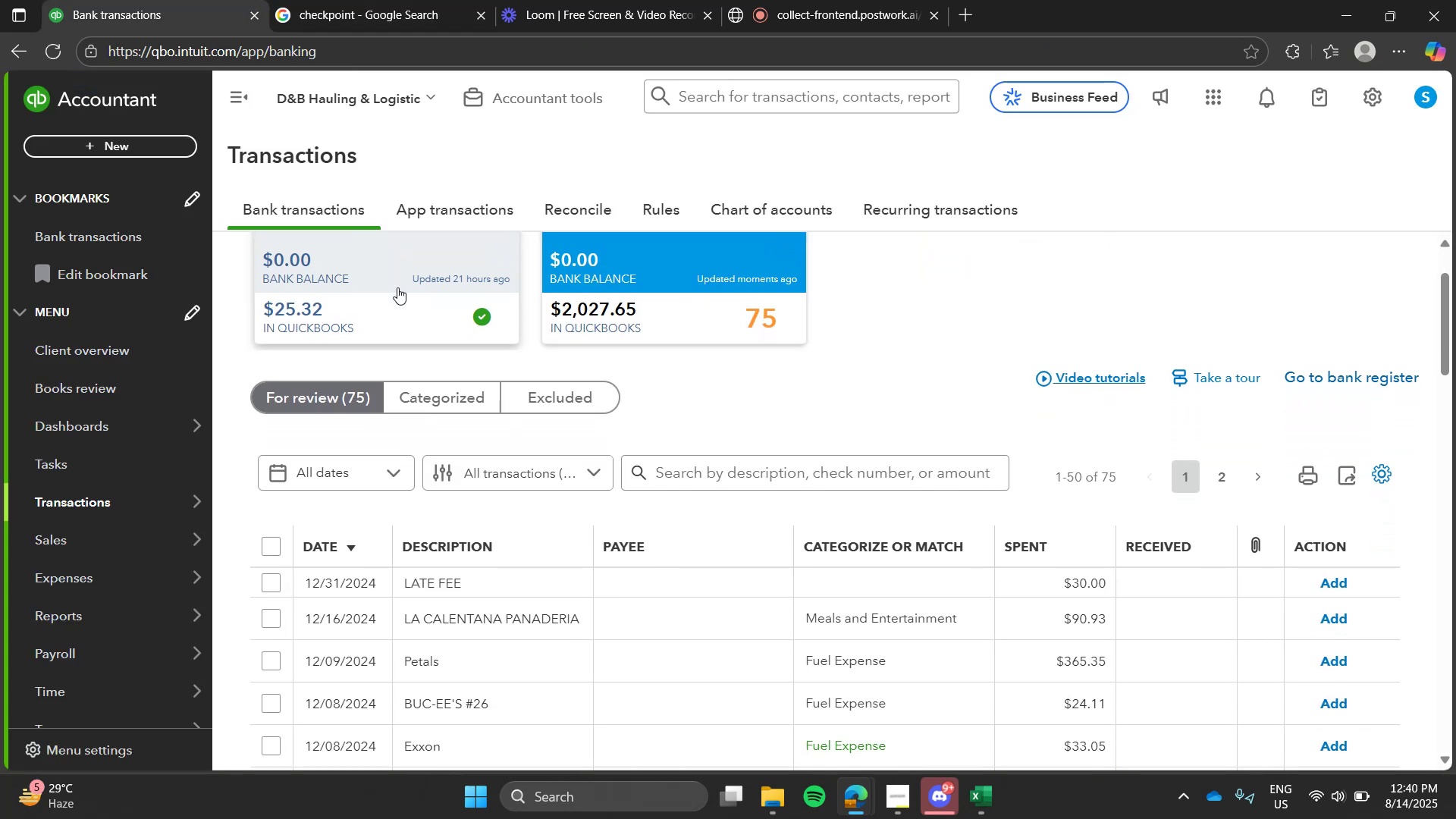 
left_click([496, 635])
 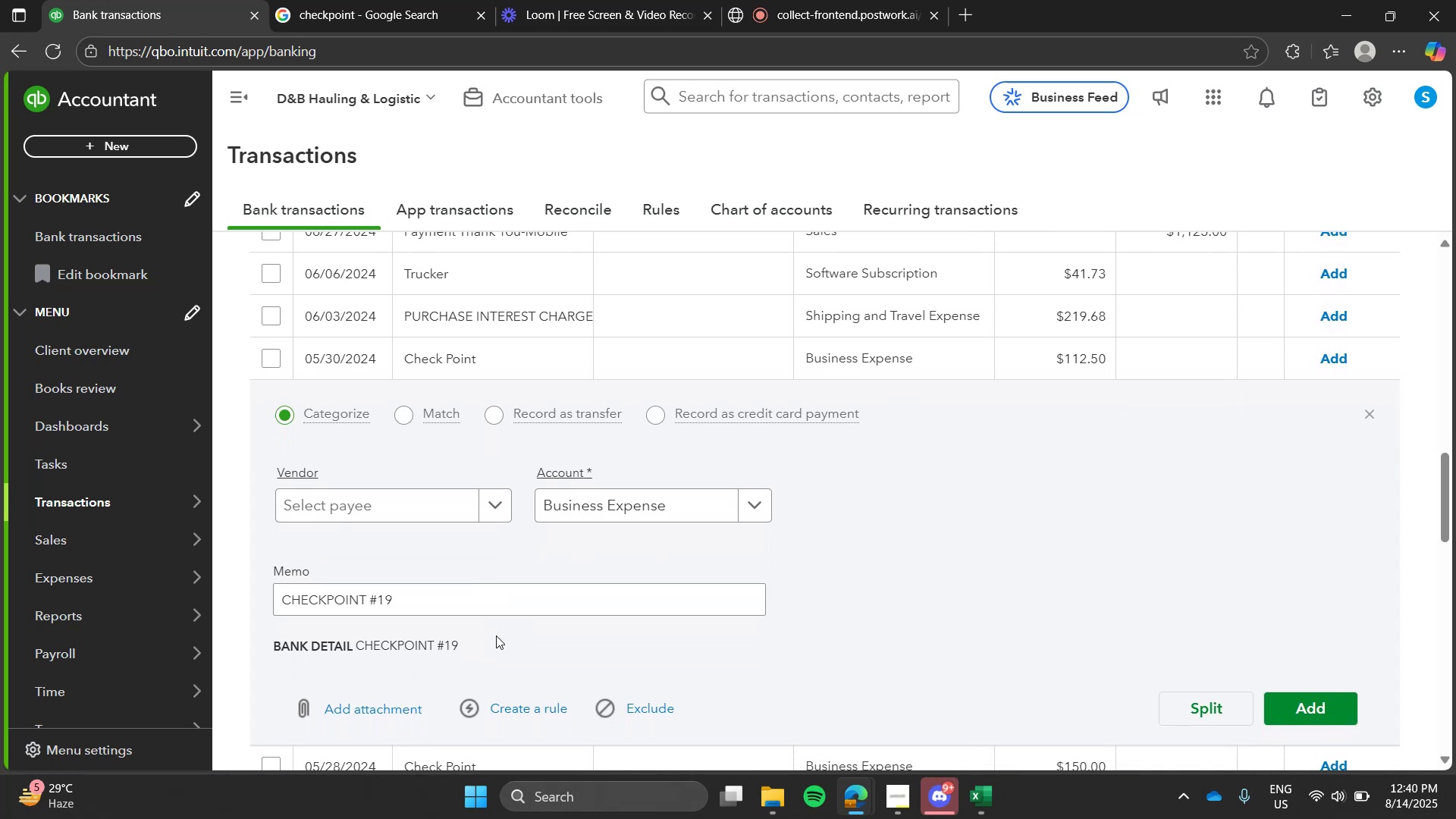 
left_click([369, 0])
 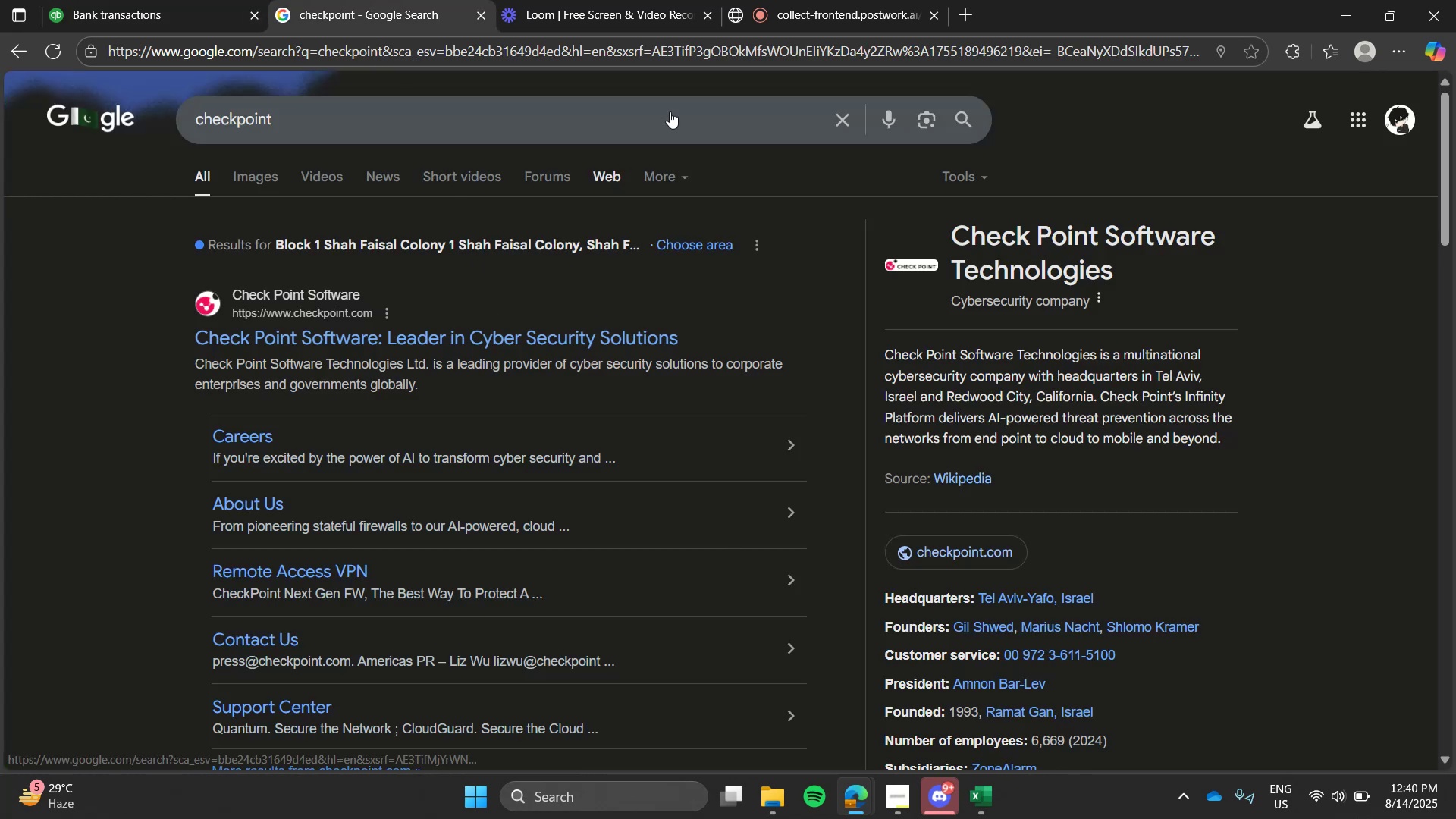 
left_click([796, 0])
 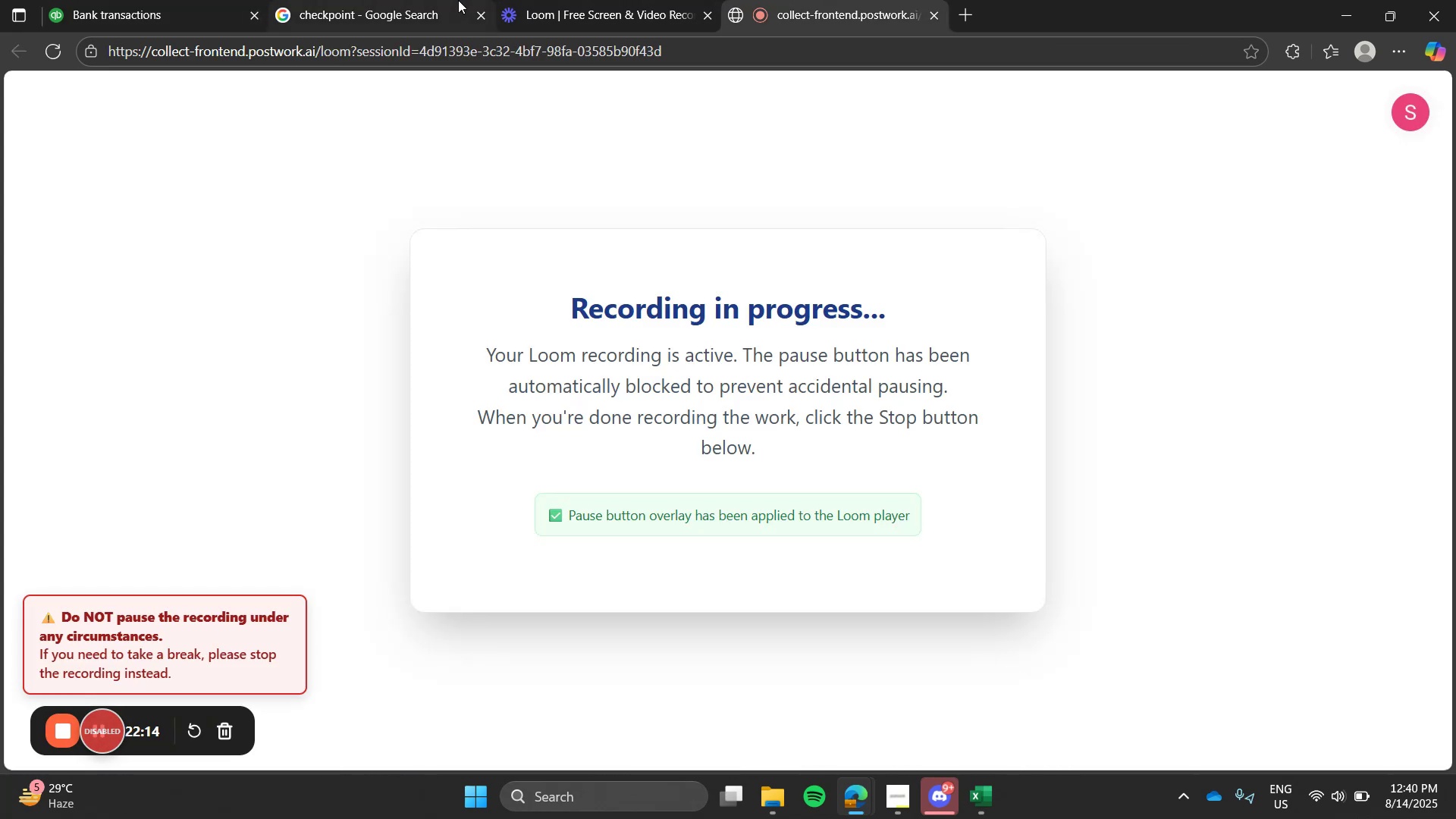 
left_click([184, 1])
 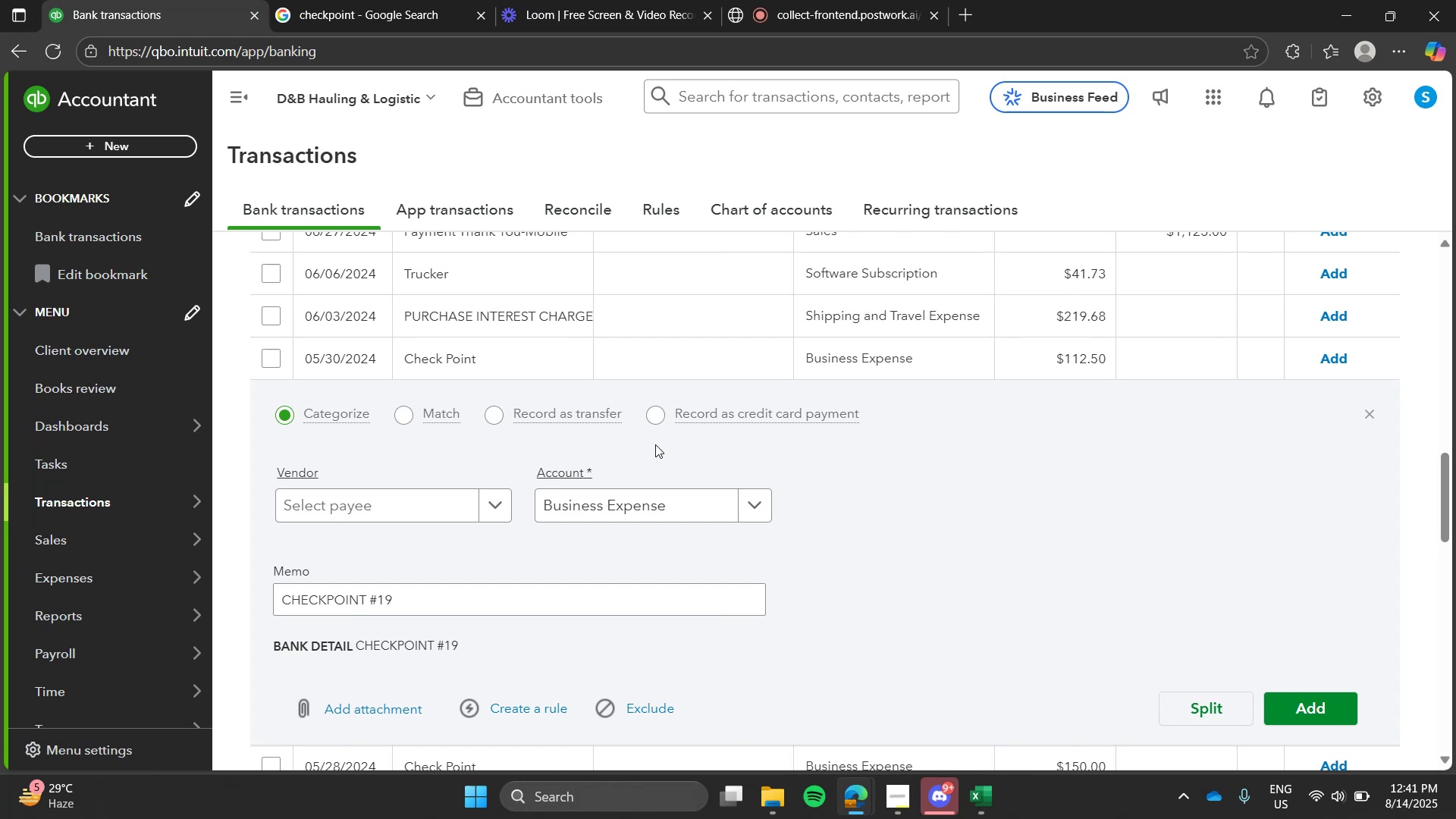 
wait(36.31)
 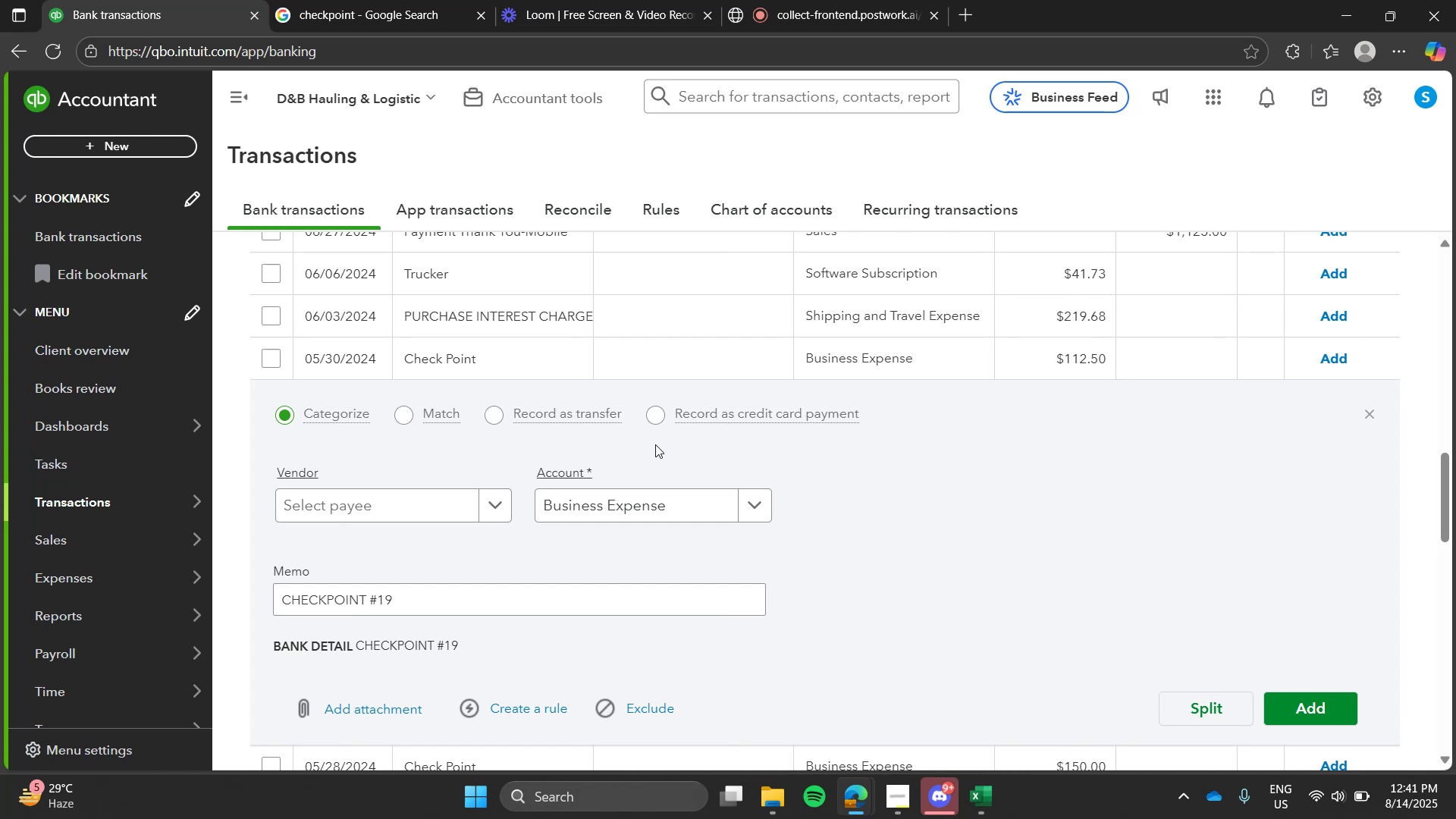 
left_click([434, 8])
 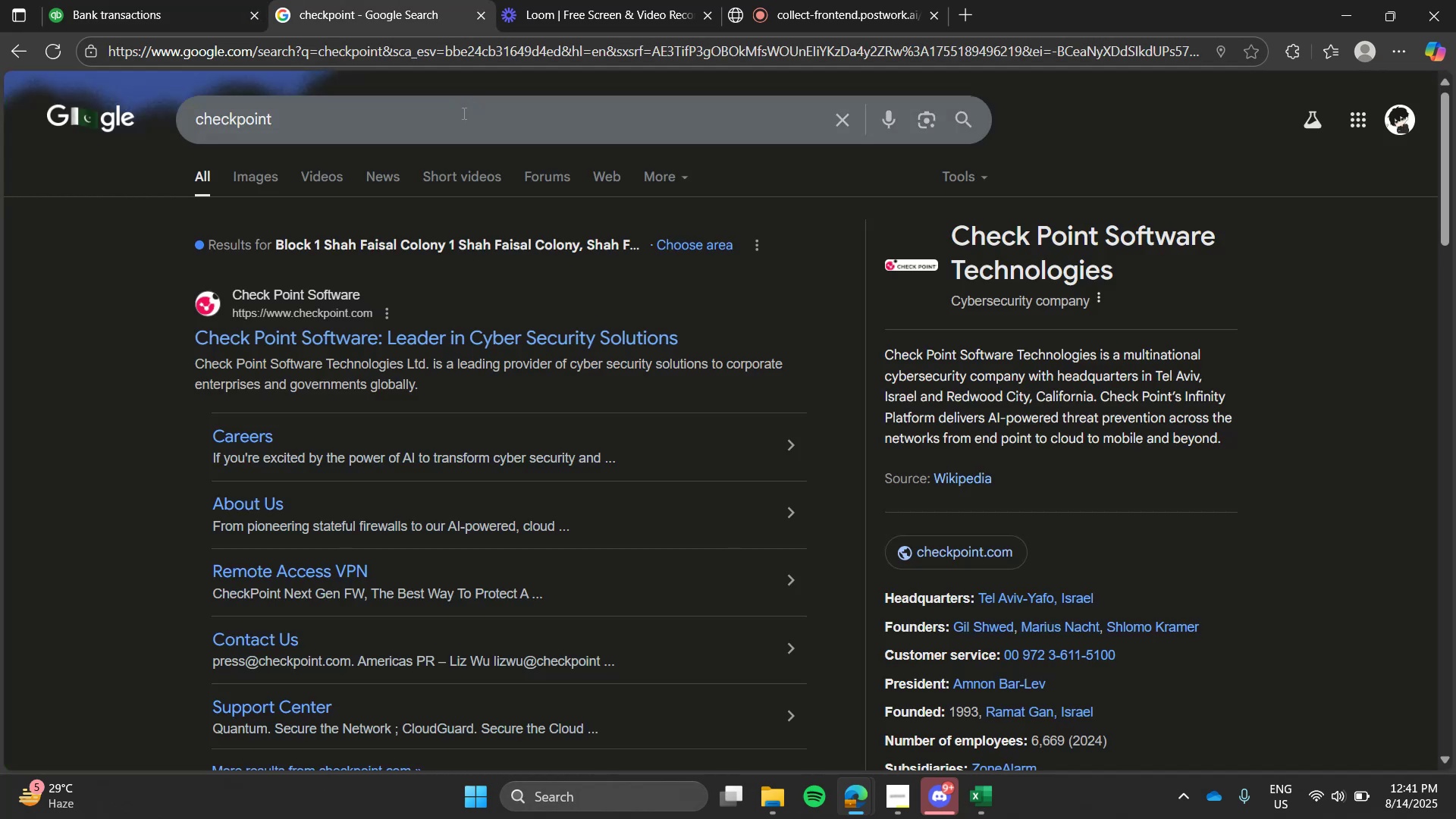 
left_click([463, 113])
 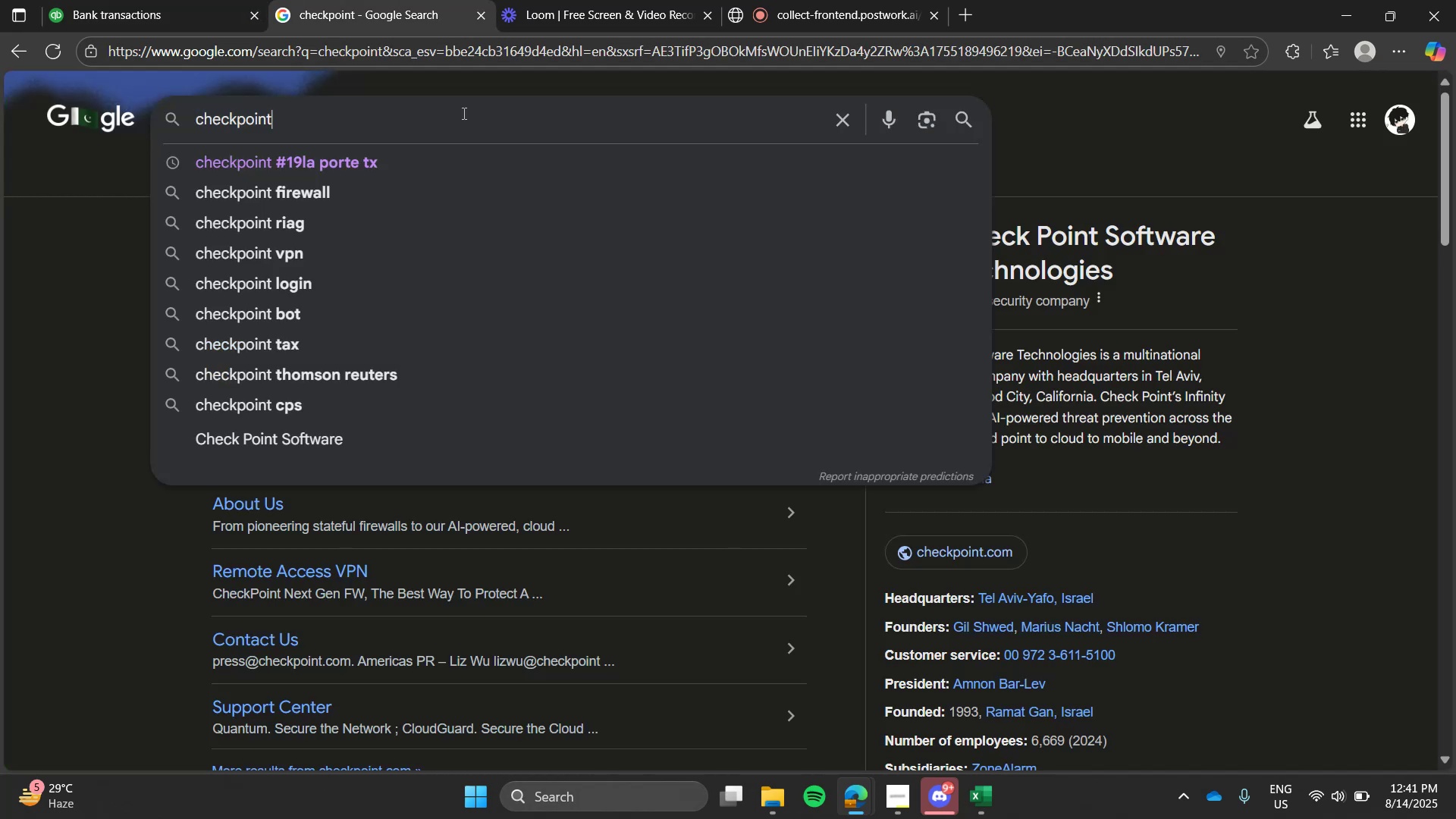 
type( texas)
 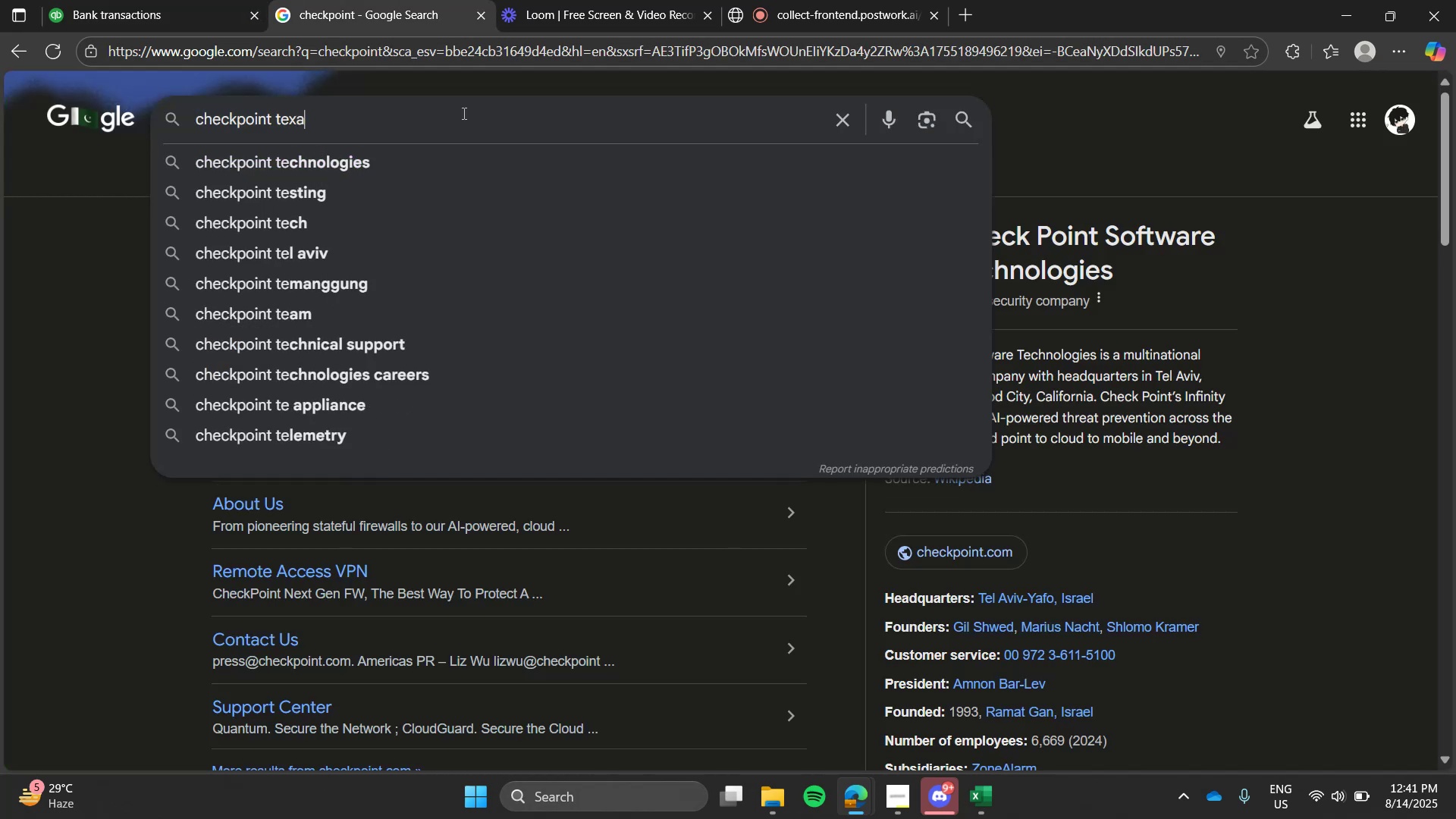 
key(Enter)
 